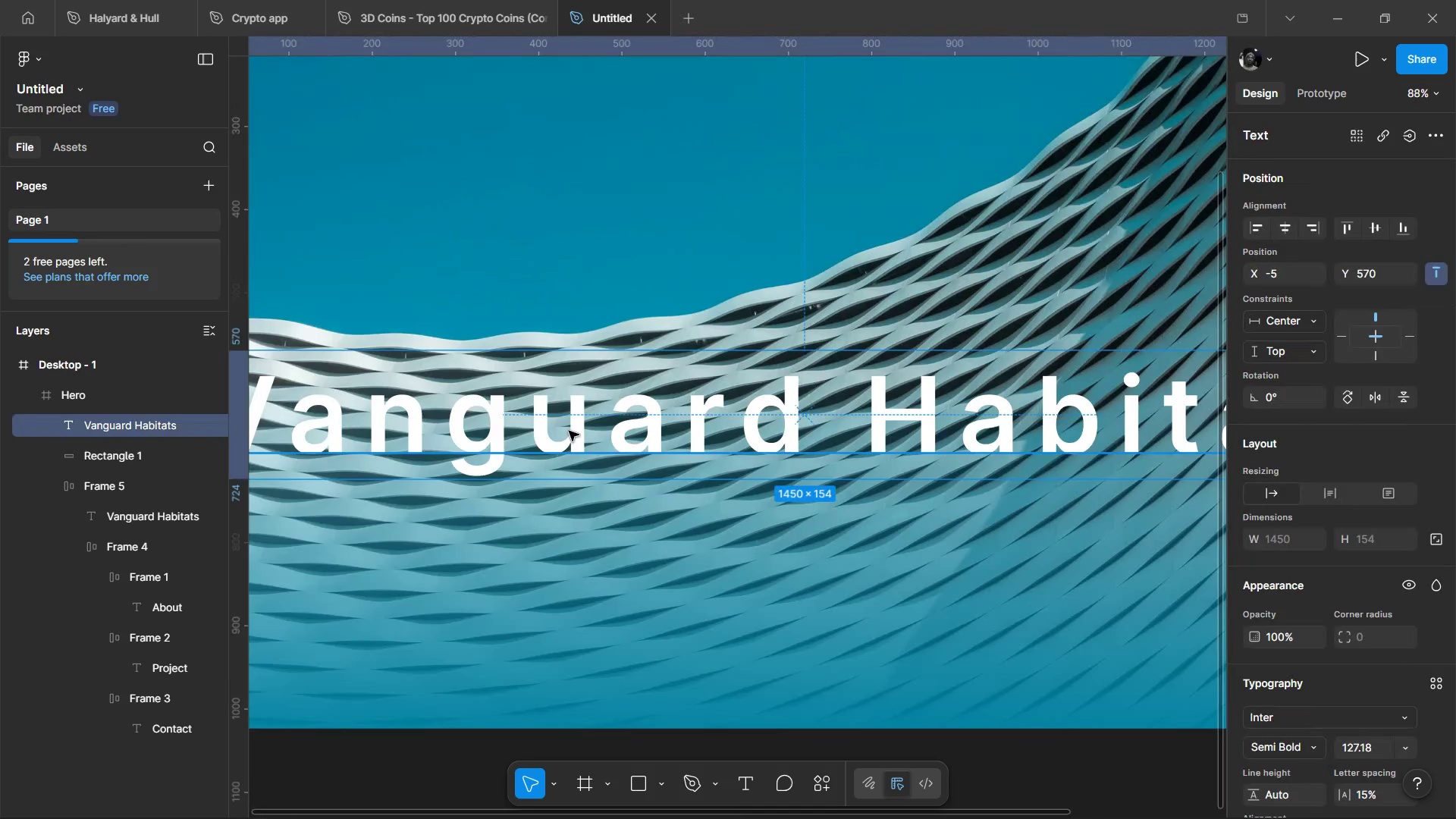 
key(ArrowUp)
 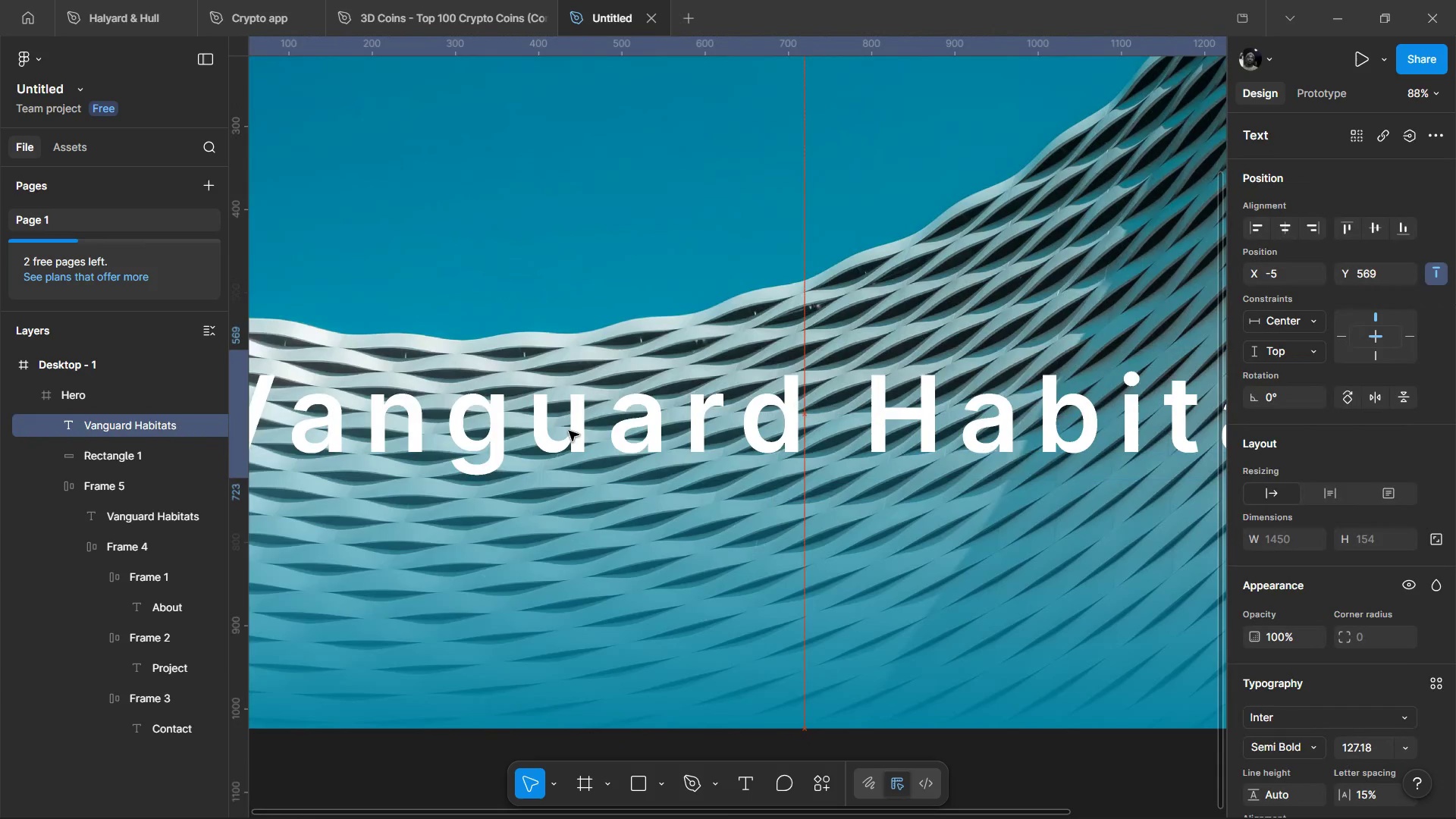 
key(ArrowUp)
 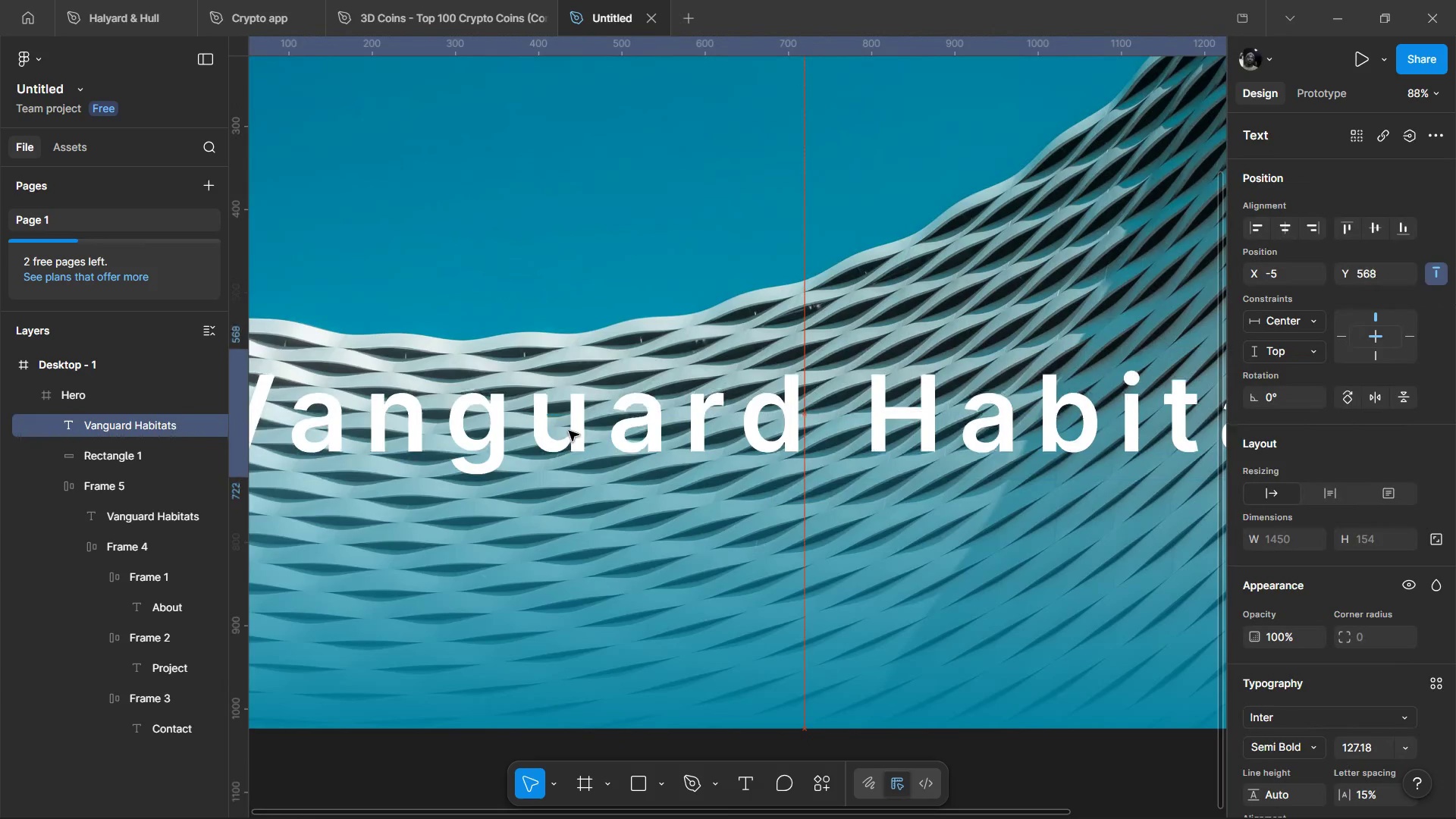 
key(ArrowUp)
 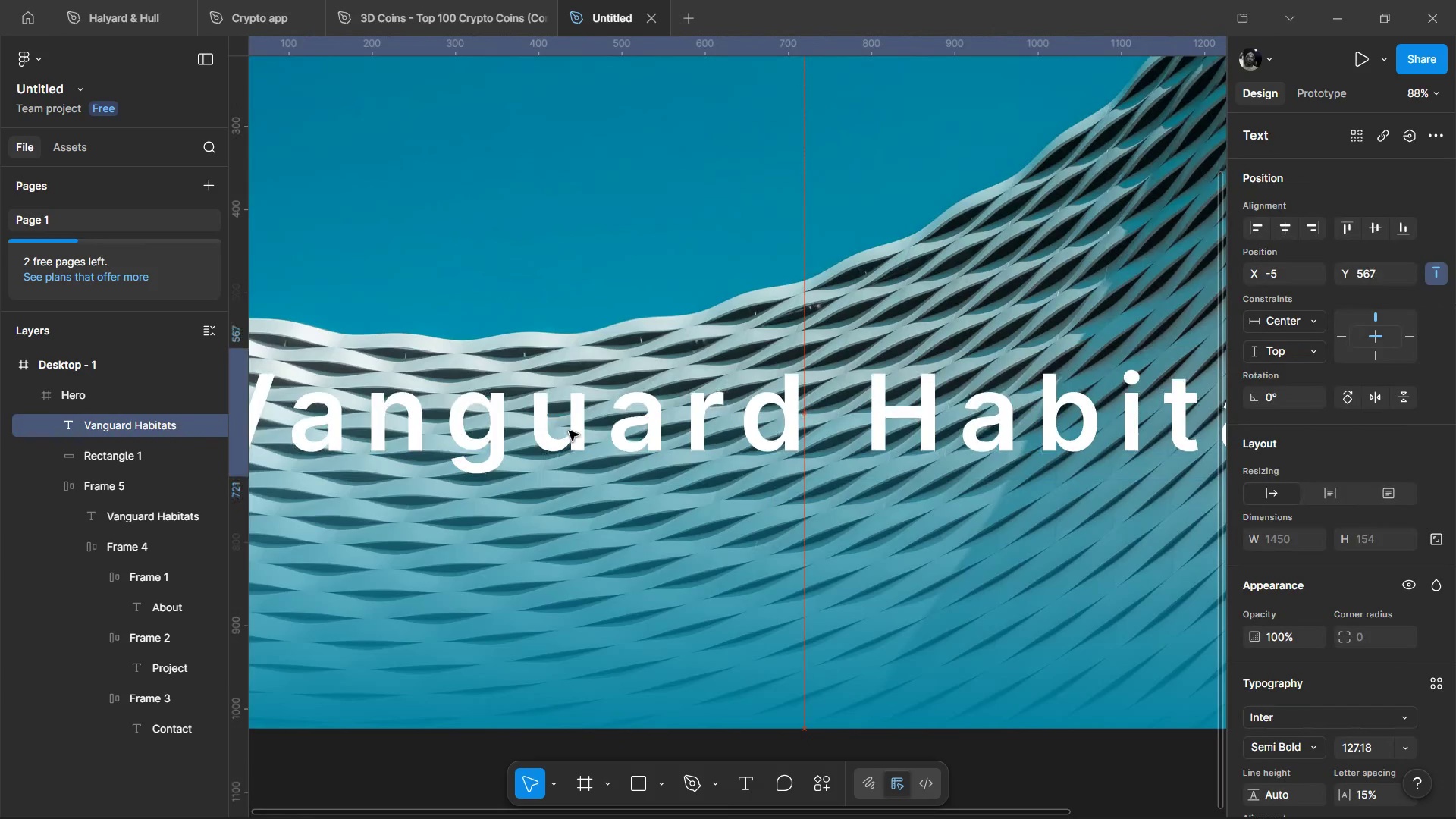 
key(ArrowUp)
 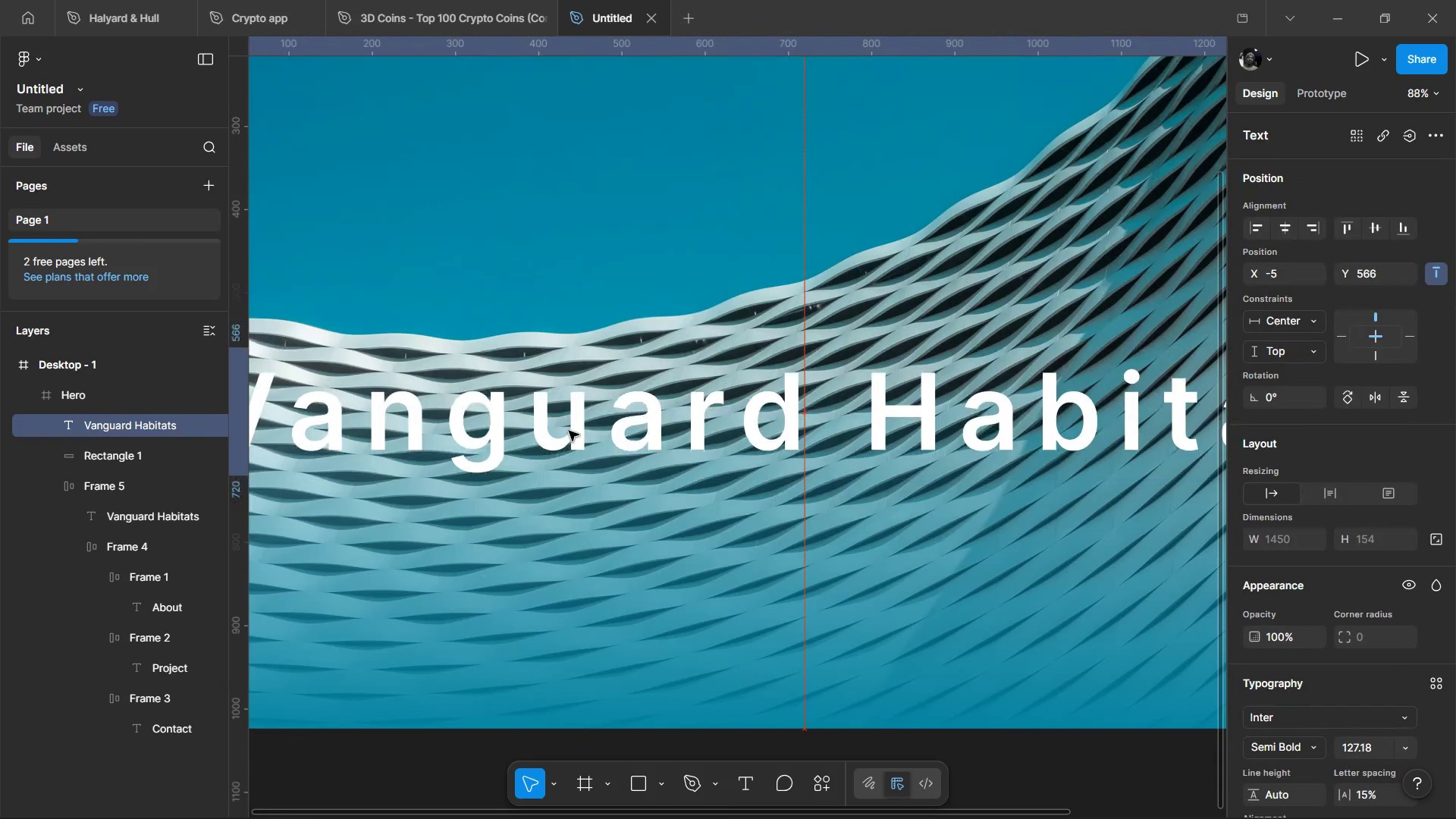 
key(ArrowUp)
 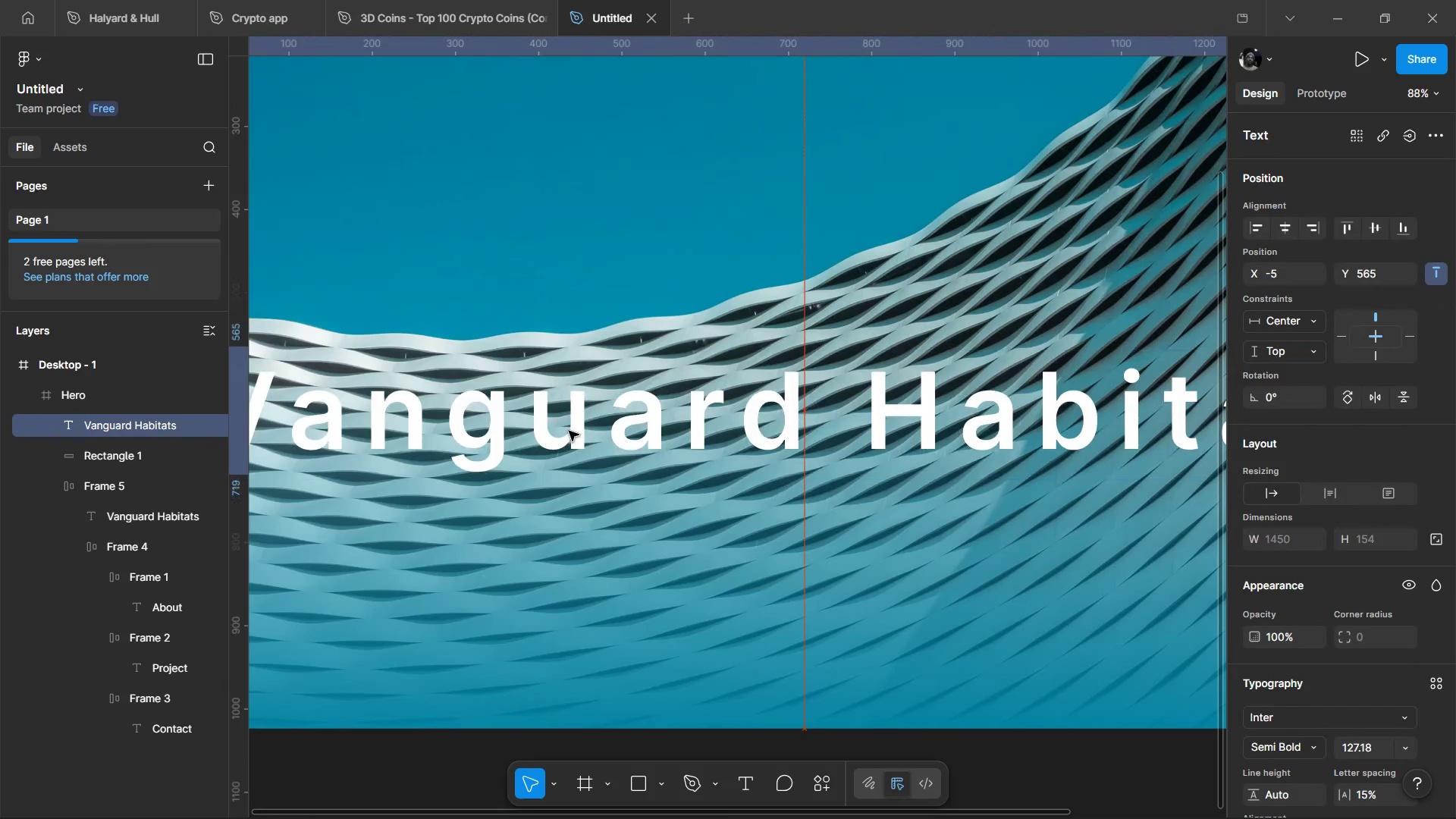 
key(ArrowUp)
 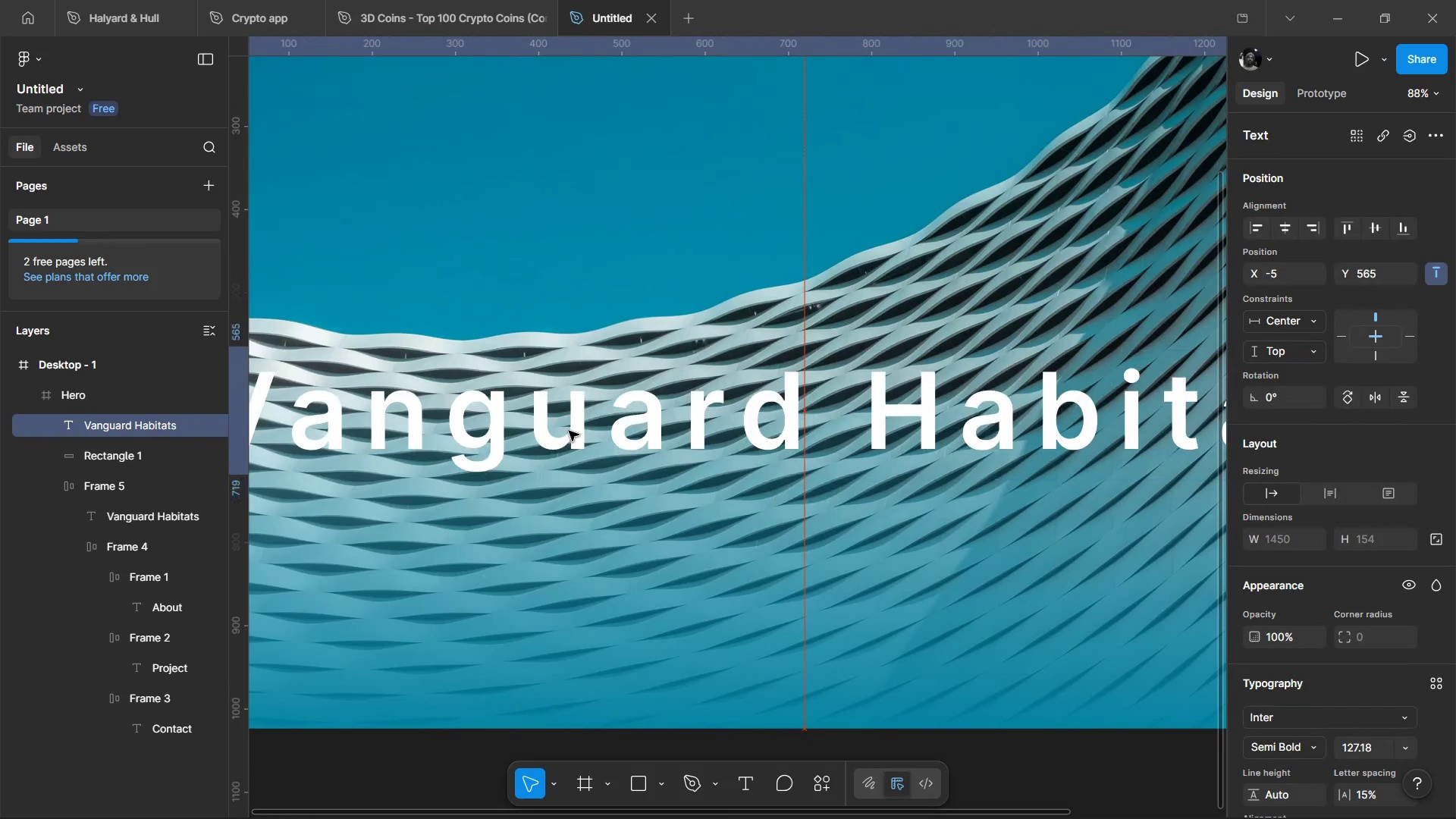 
key(ArrowUp)
 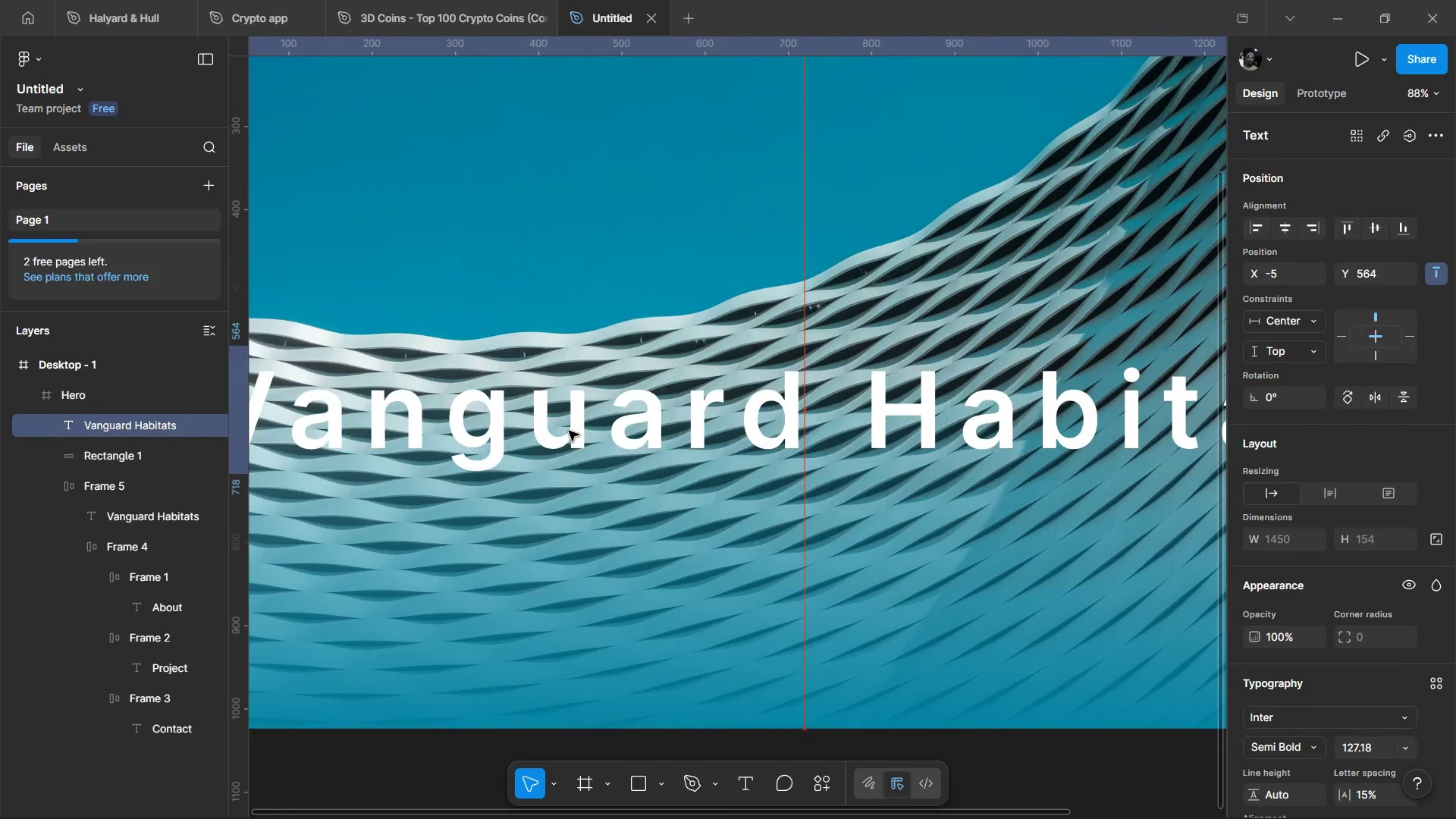 
key(ArrowUp)
 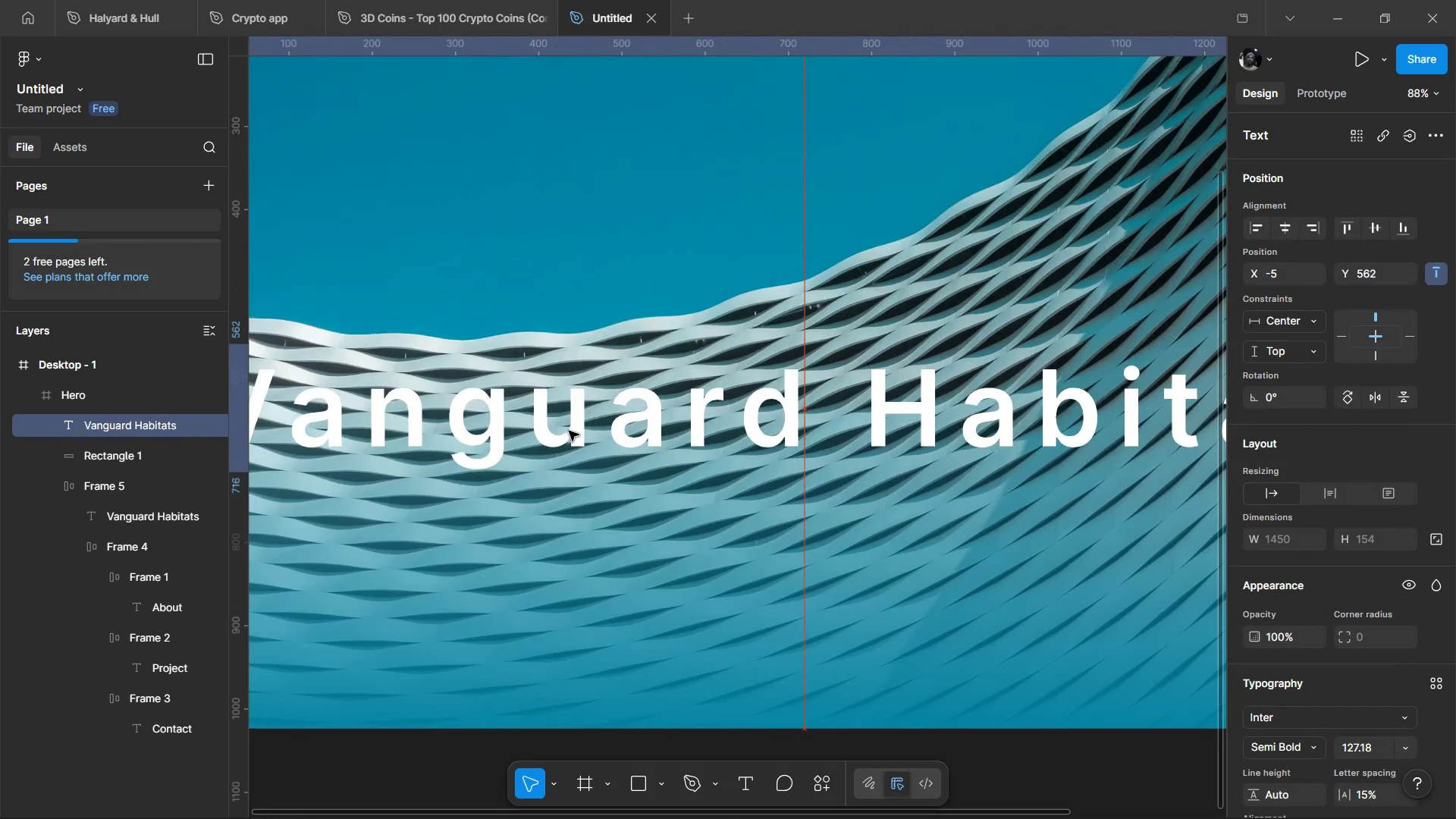 
key(ArrowUp)
 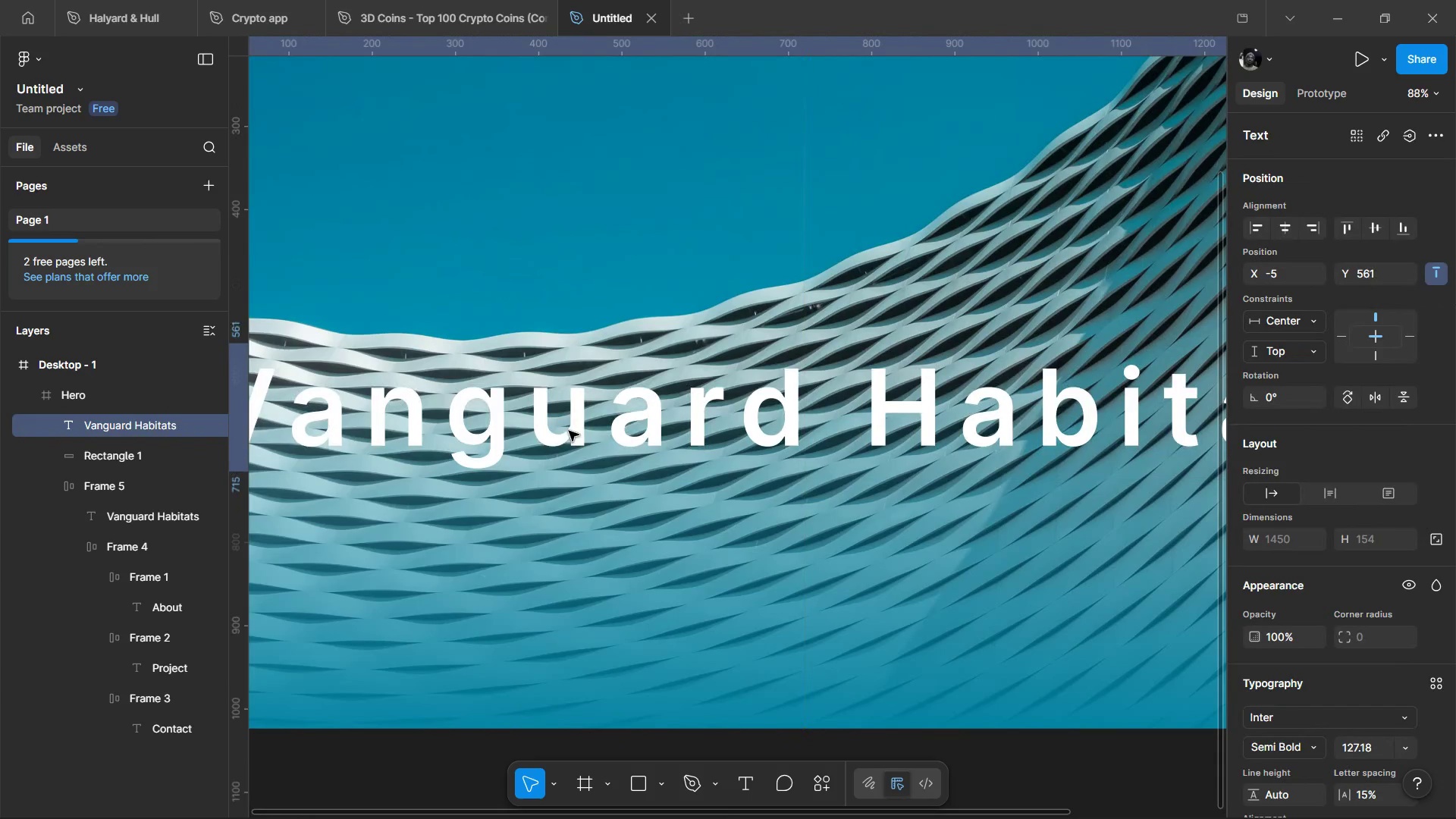 
hold_key(key=ControlLeft, duration=1.39)
scroll: coordinate [563, 444], scroll_direction: down, amount: 2.0
 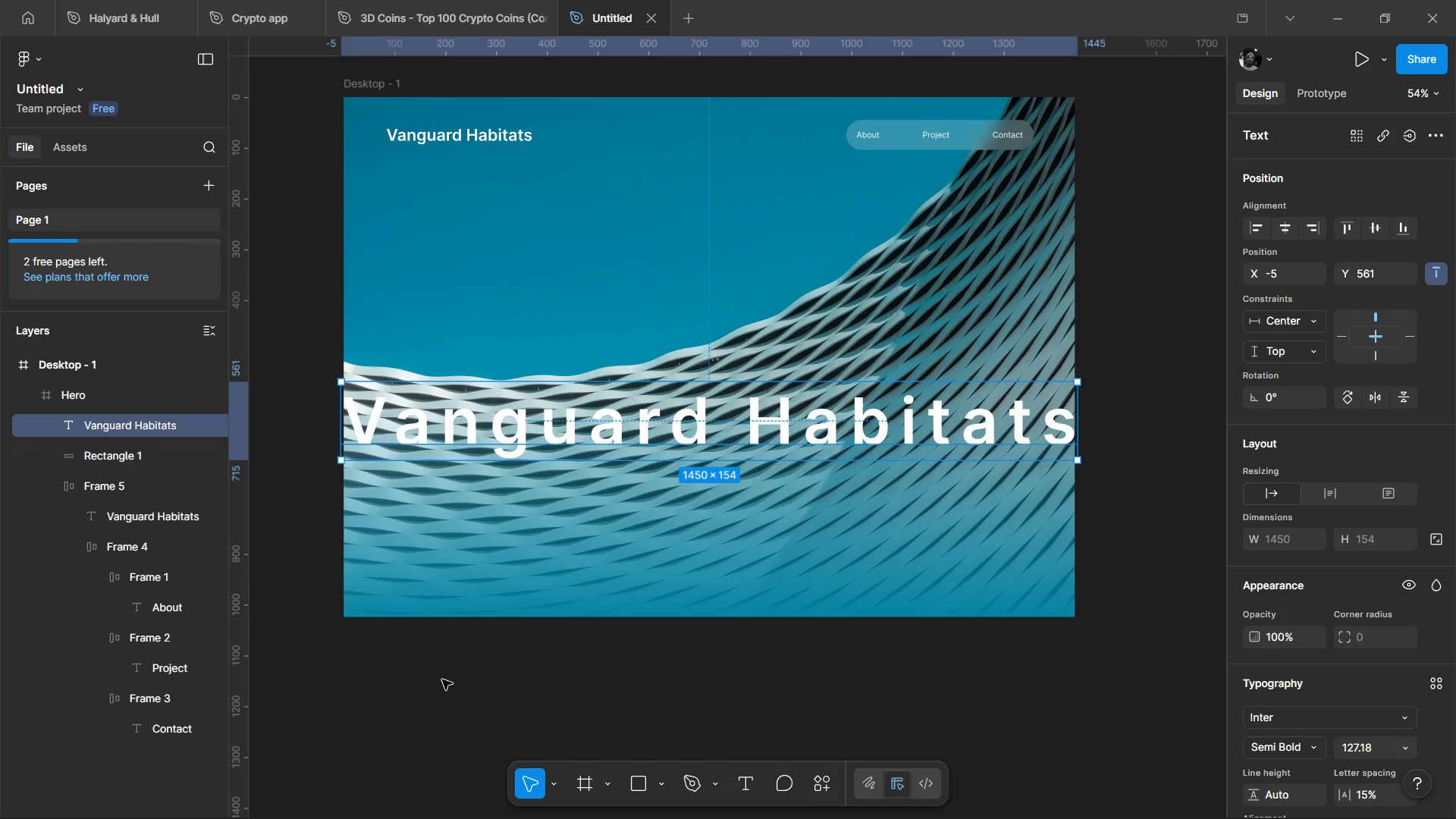 
hold_key(key=ControlLeft, duration=0.84)
scroll: coordinate [621, 466], scroll_direction: up, amount: 2.0
 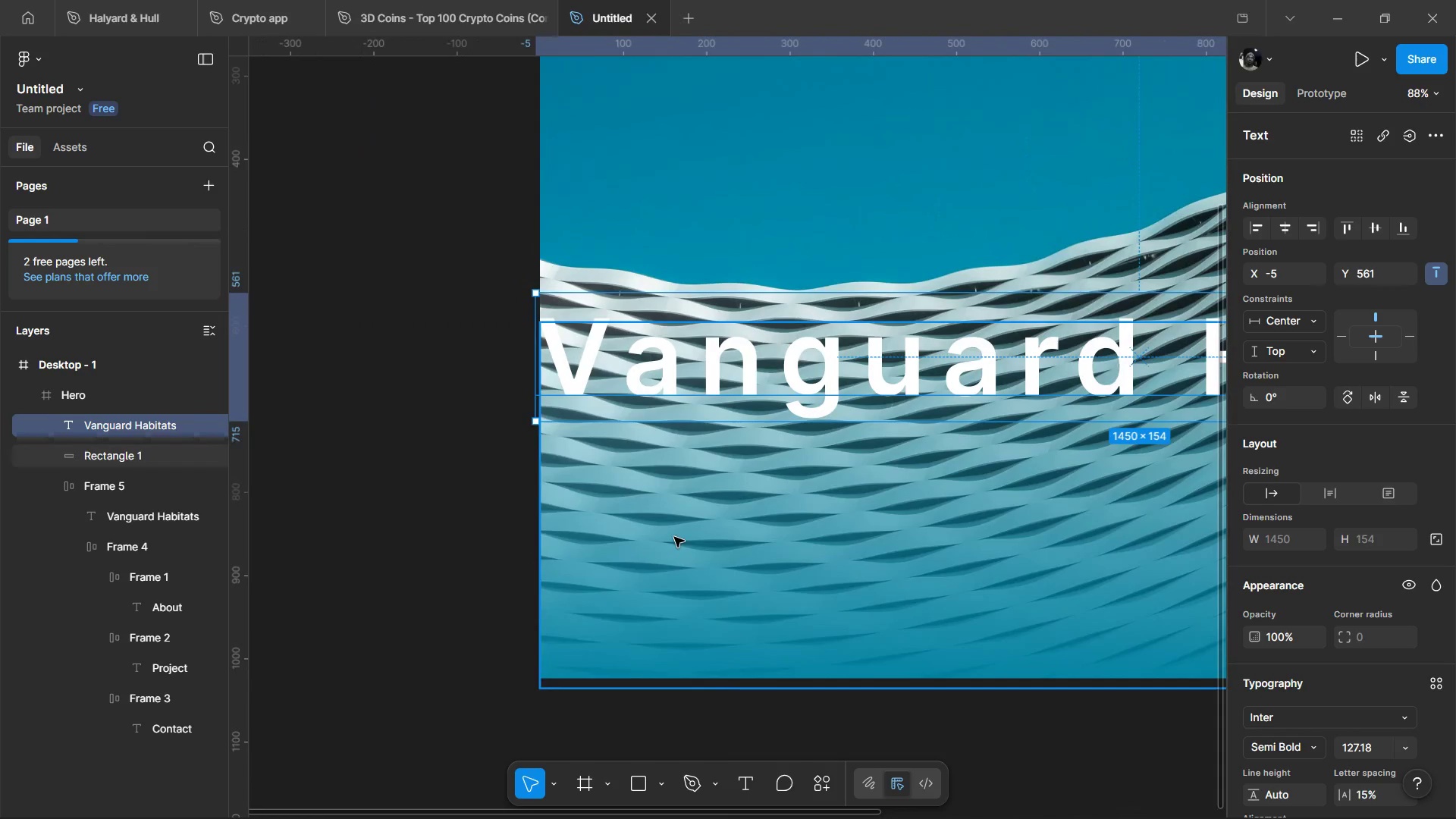 
key(T)
 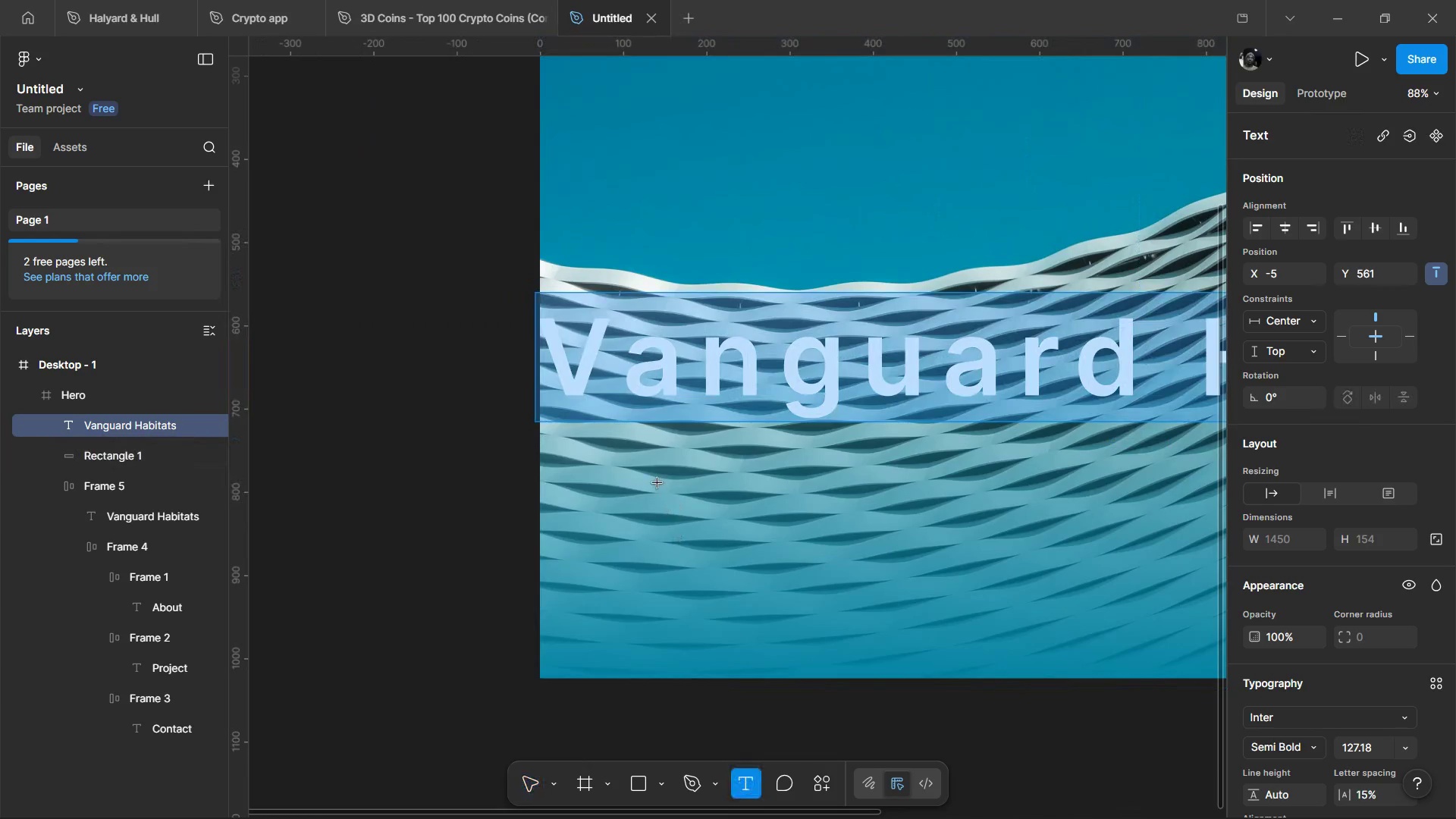 
left_click([657, 483])
 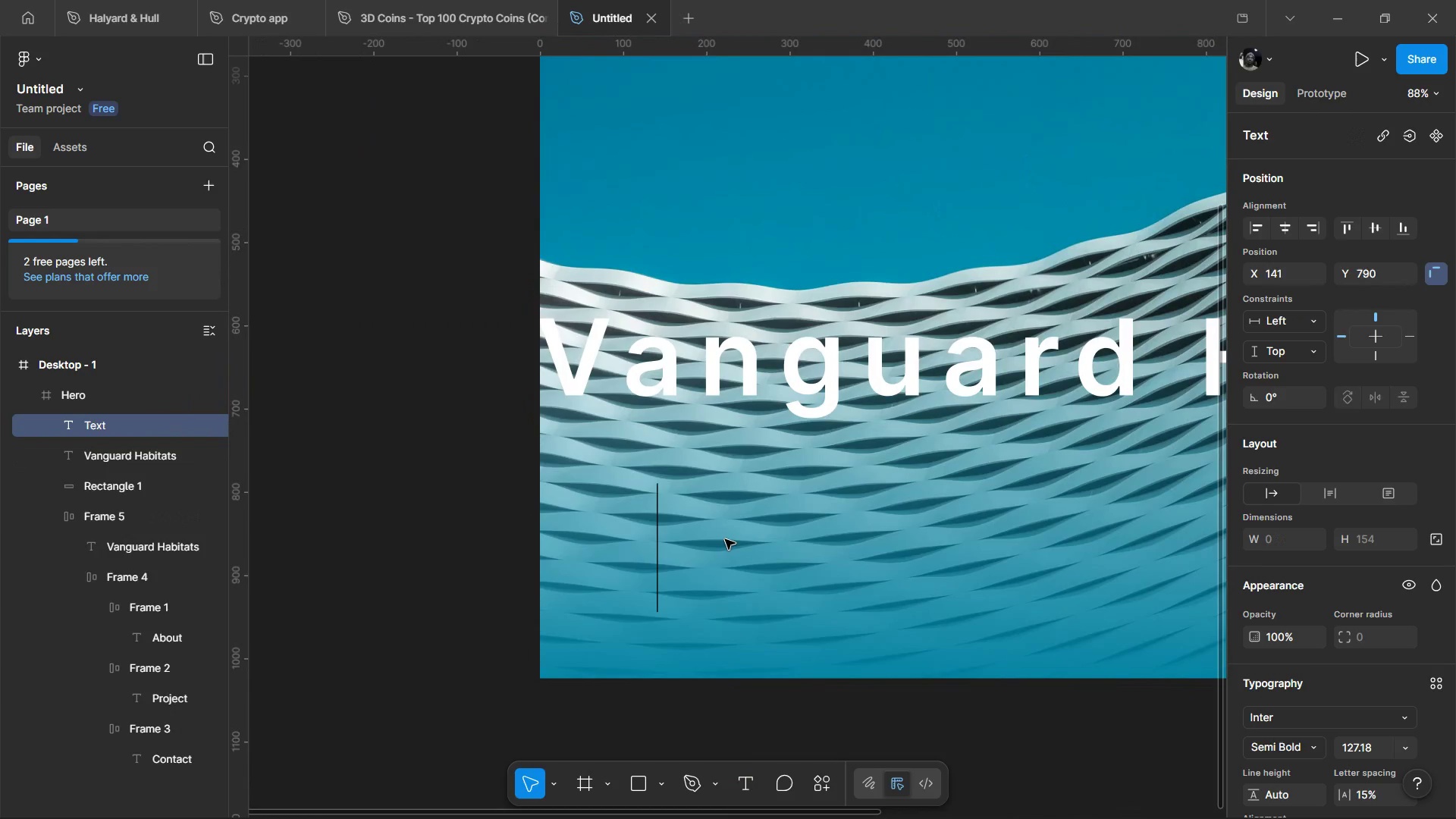 
type(30+)
 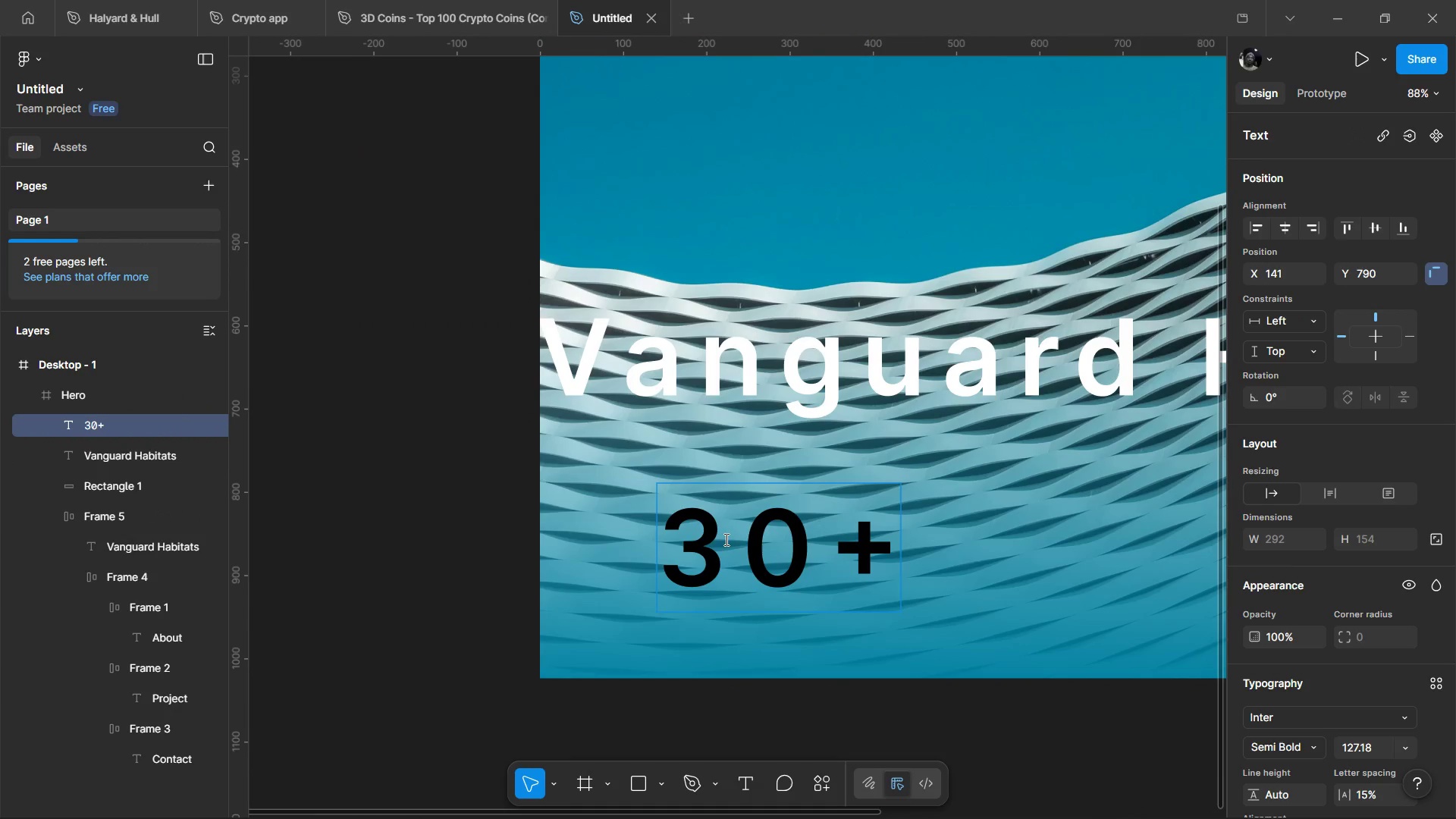 
left_click([397, 516])
 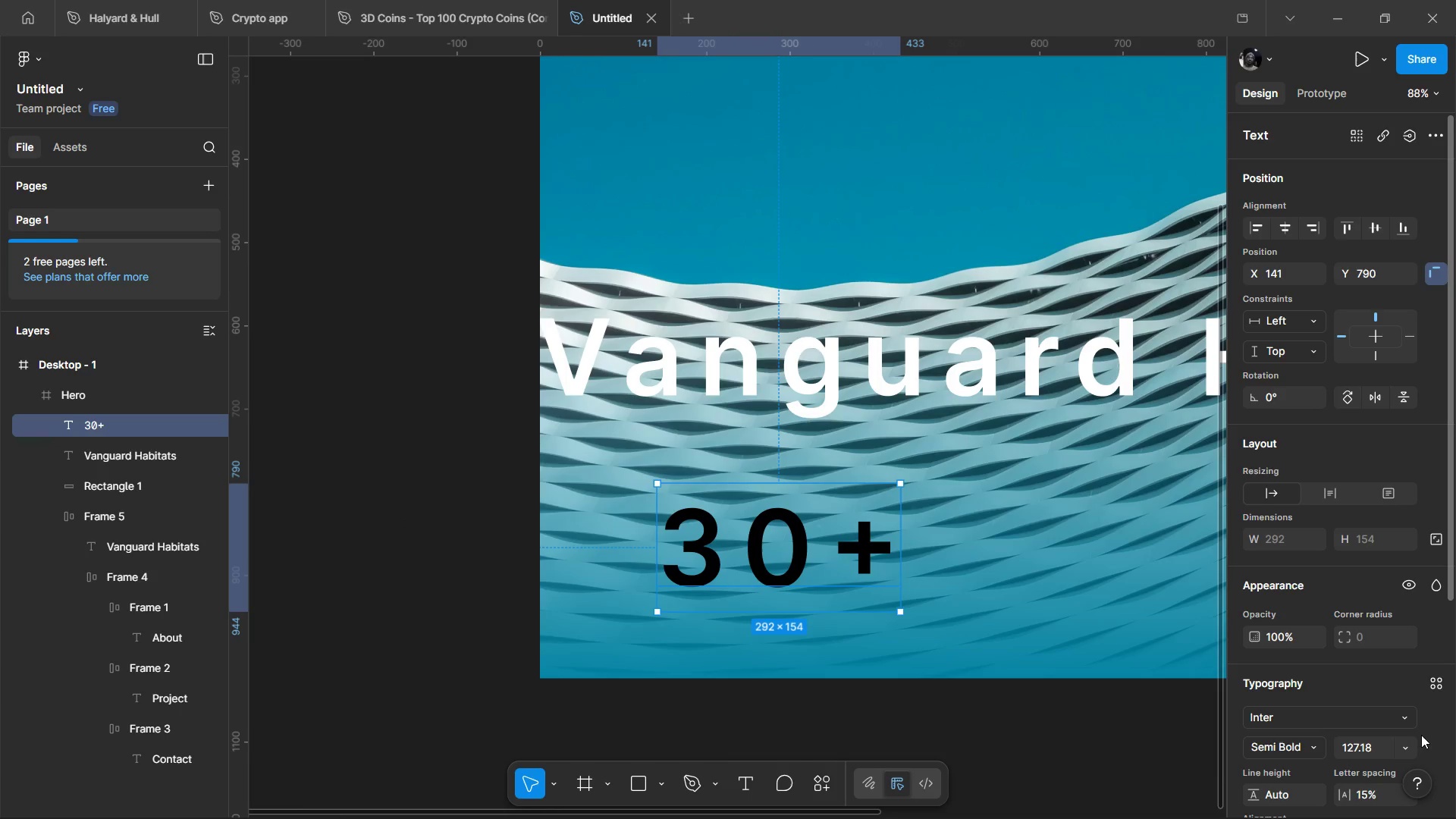 
left_click([1413, 744])
 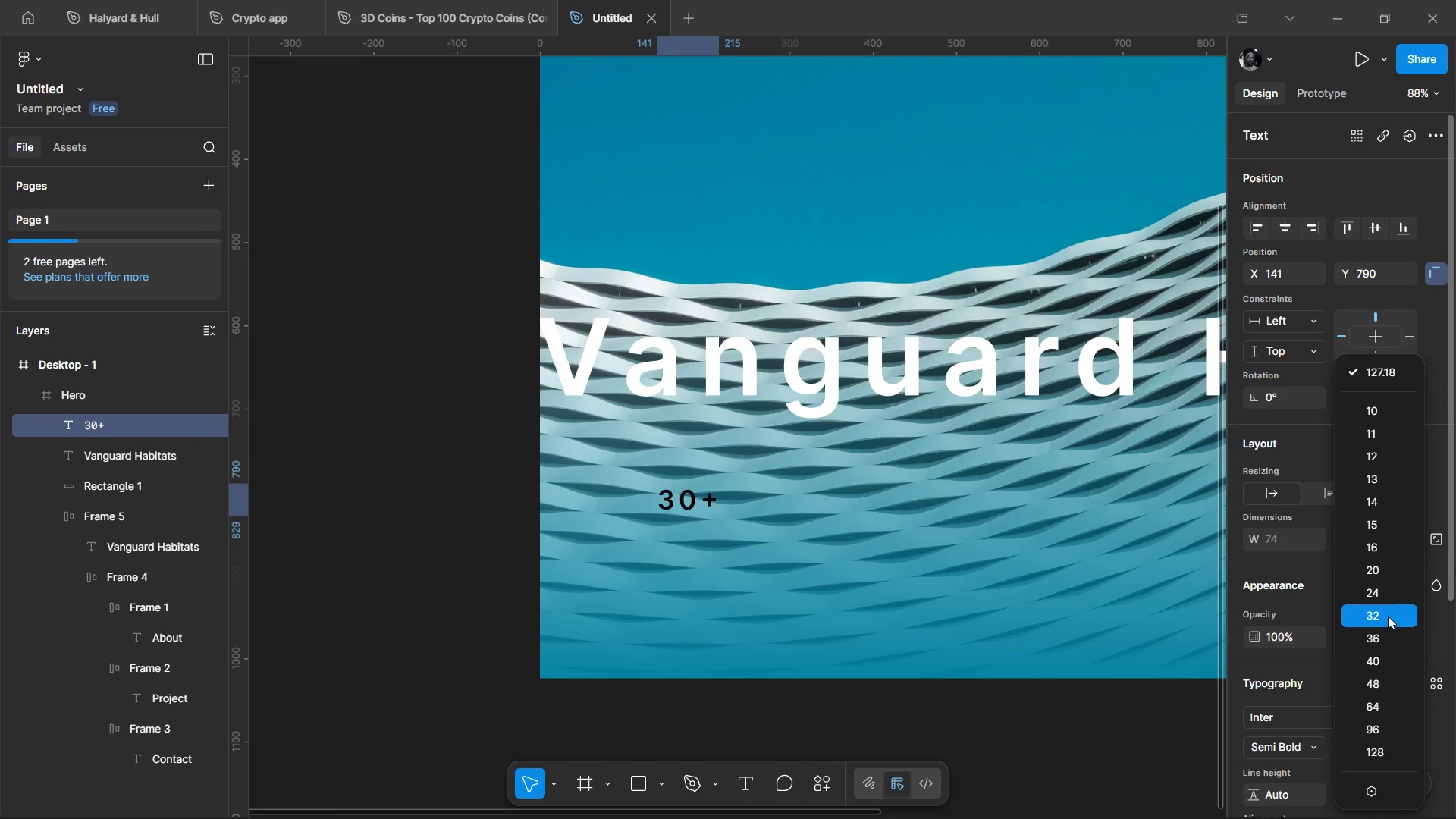 
left_click([1388, 616])
 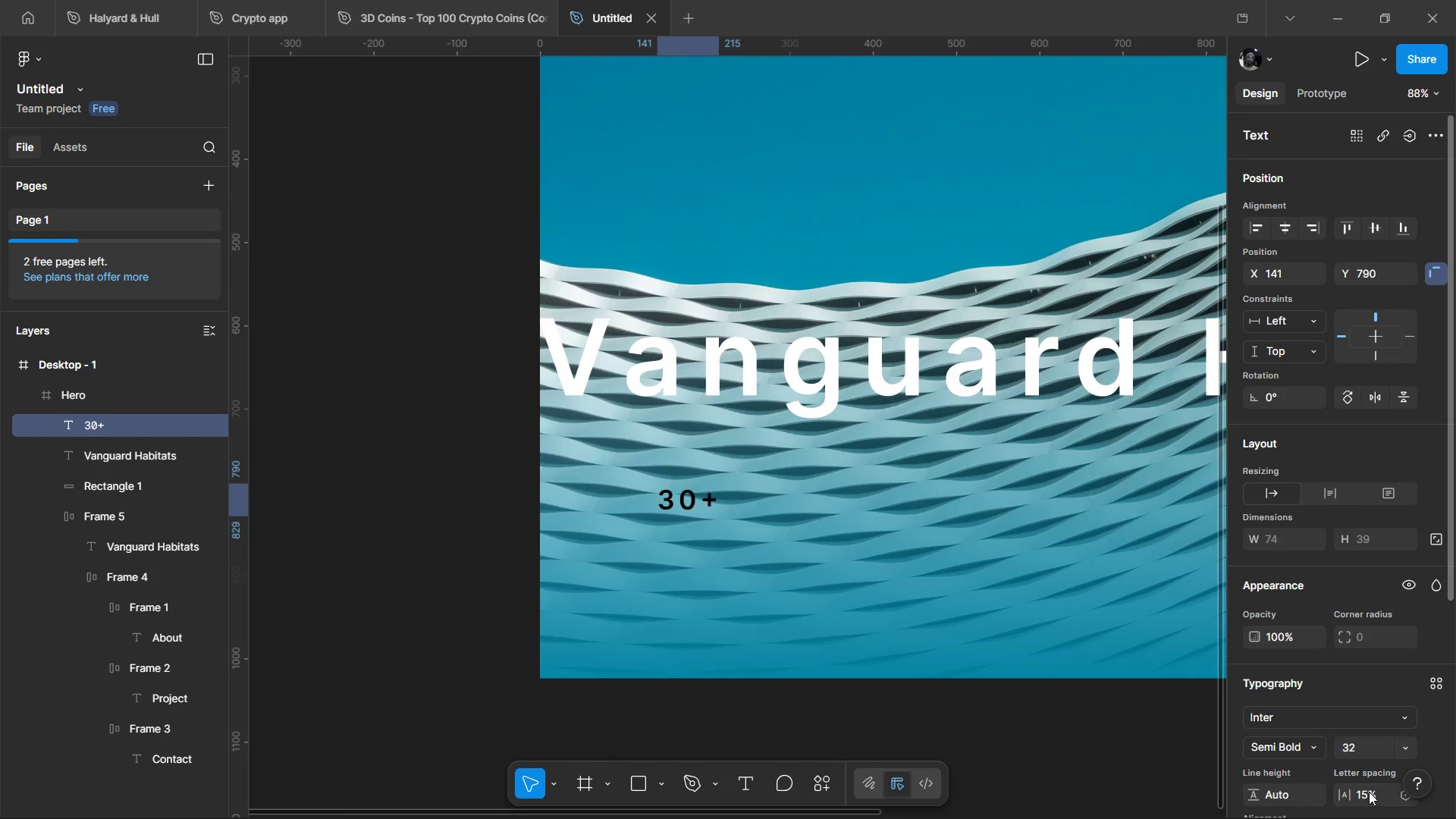 
left_click([1368, 794])
 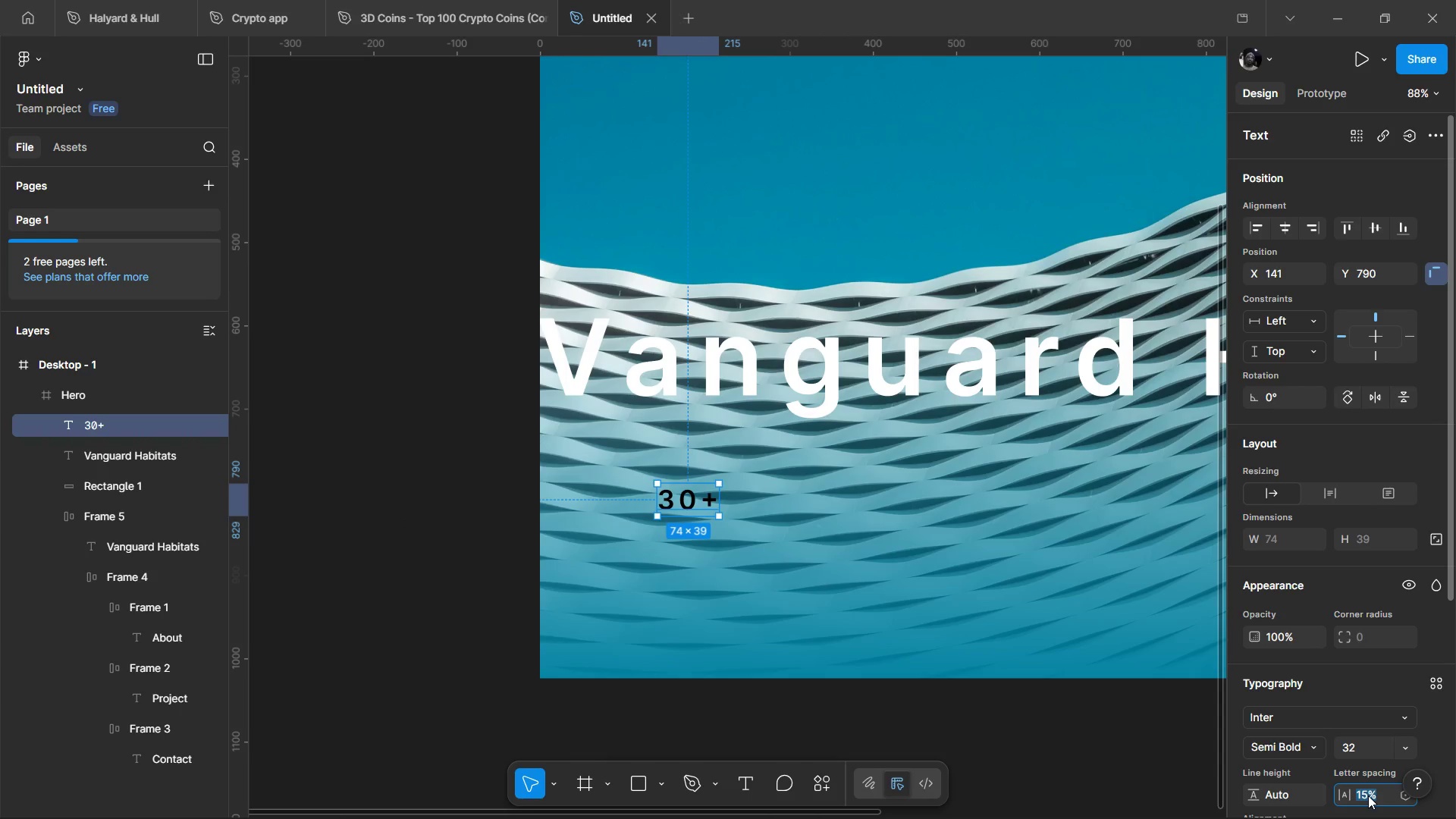 
key(0)
 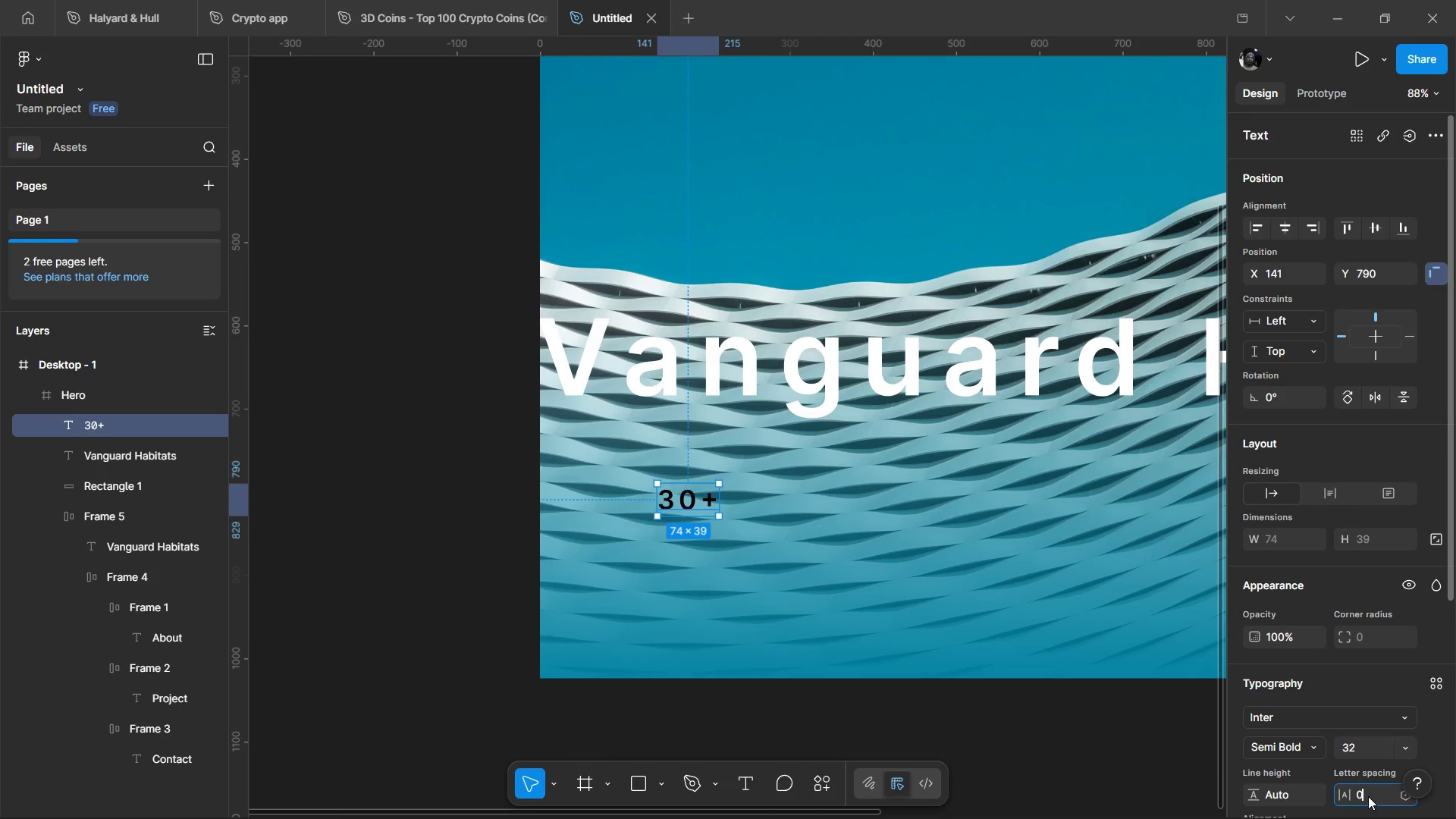 
key(Enter)
 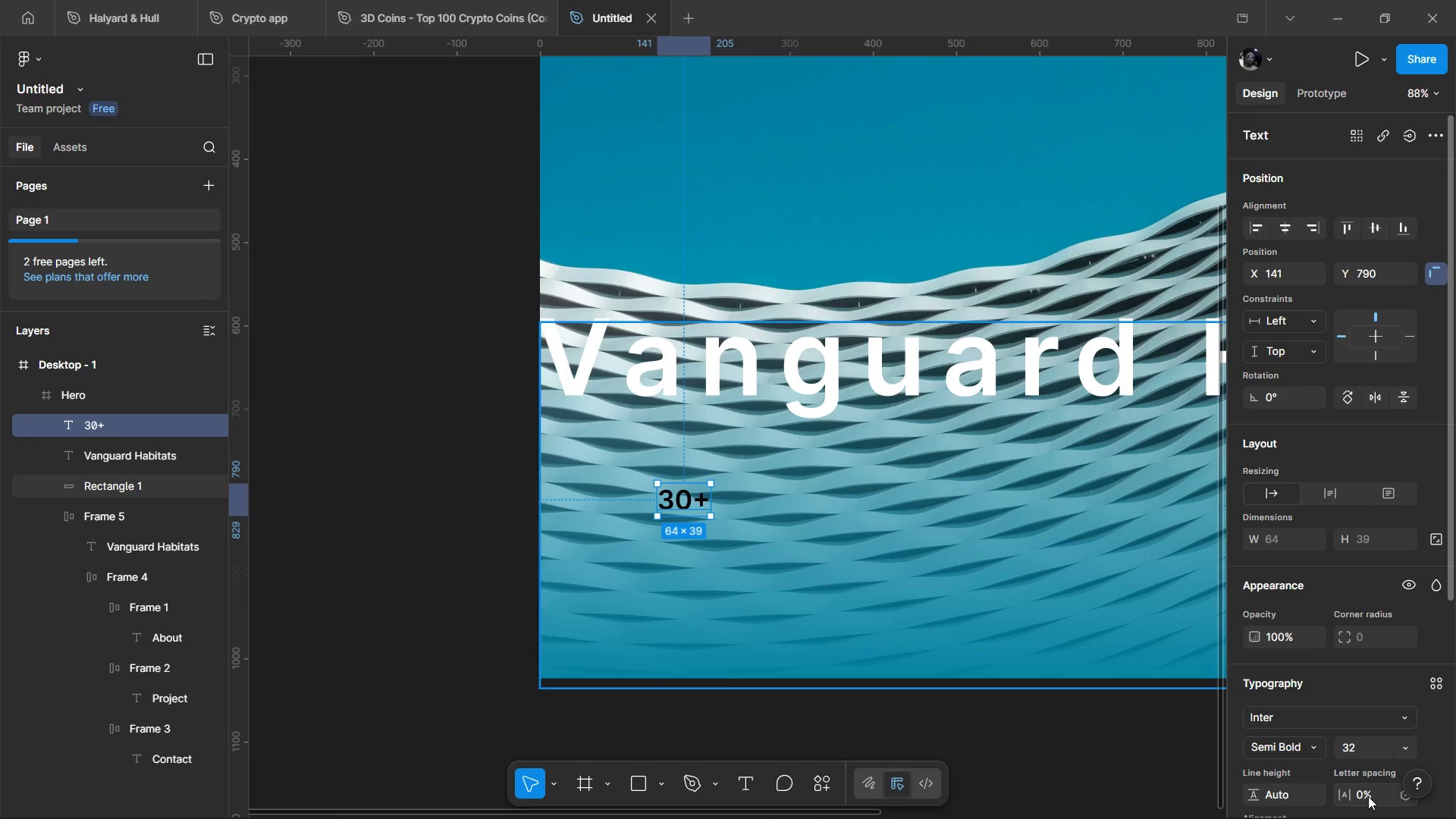 
wait(11.12)
 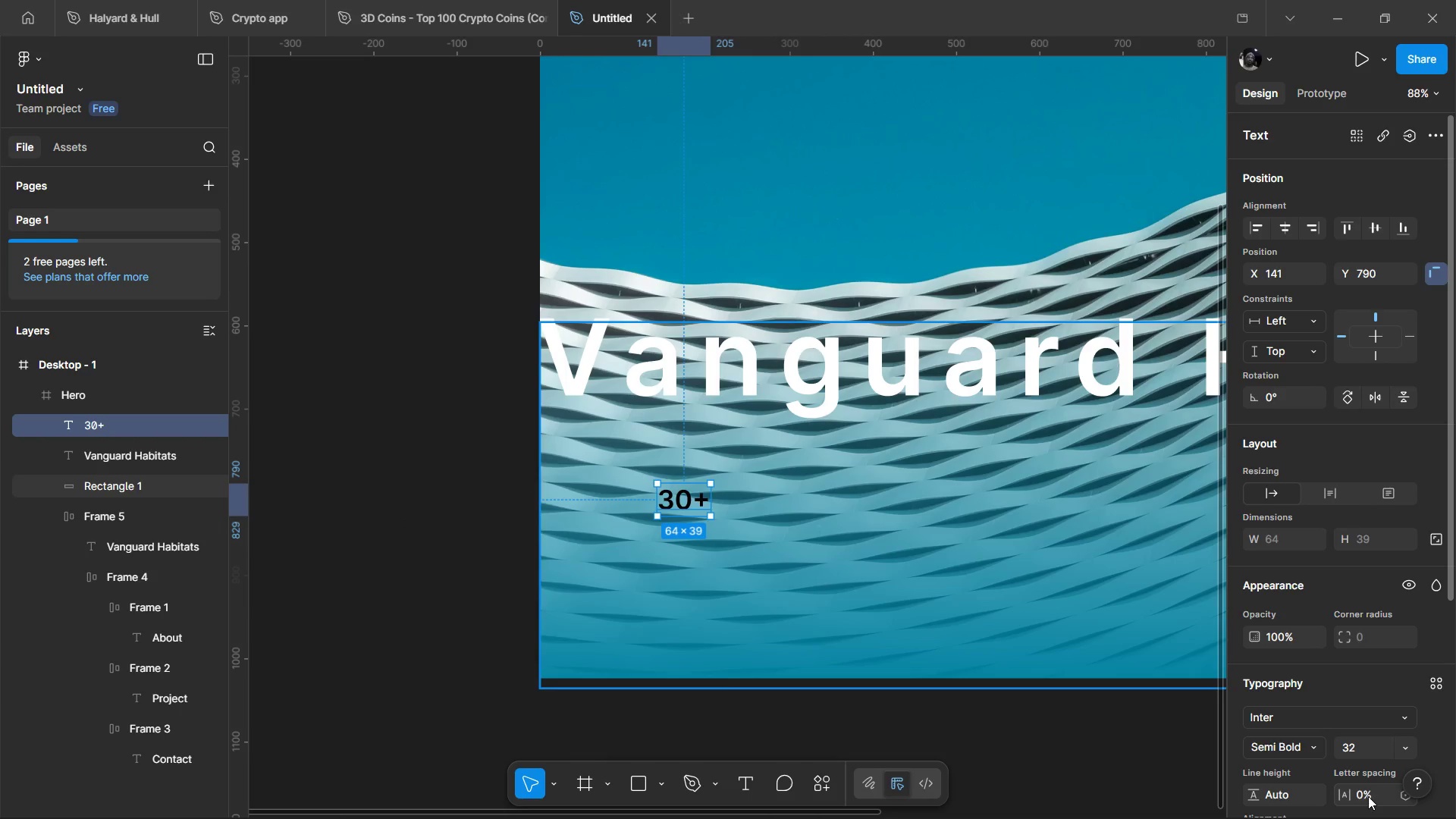 
left_click([1406, 745])
 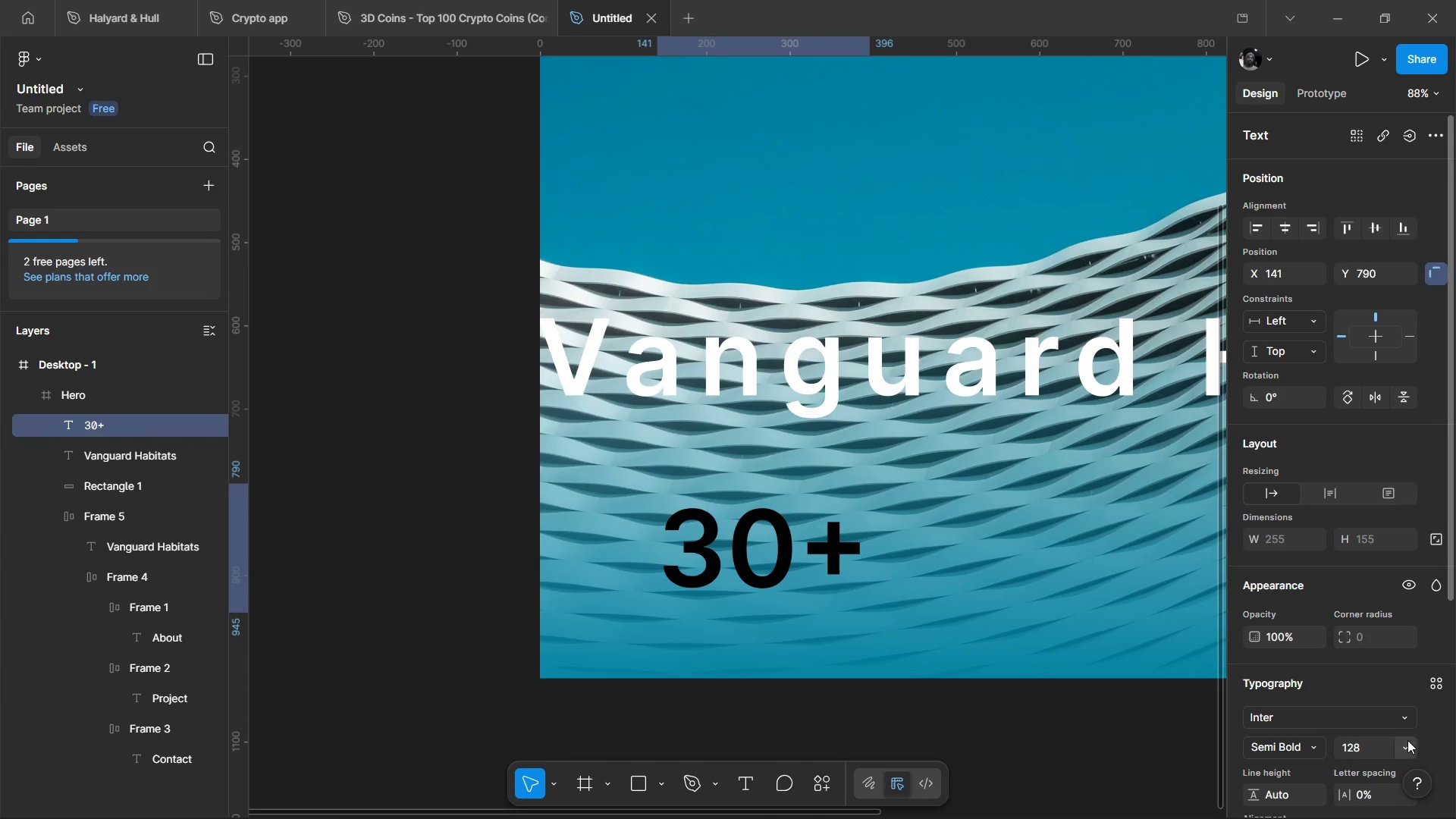 
left_click([1410, 744])
 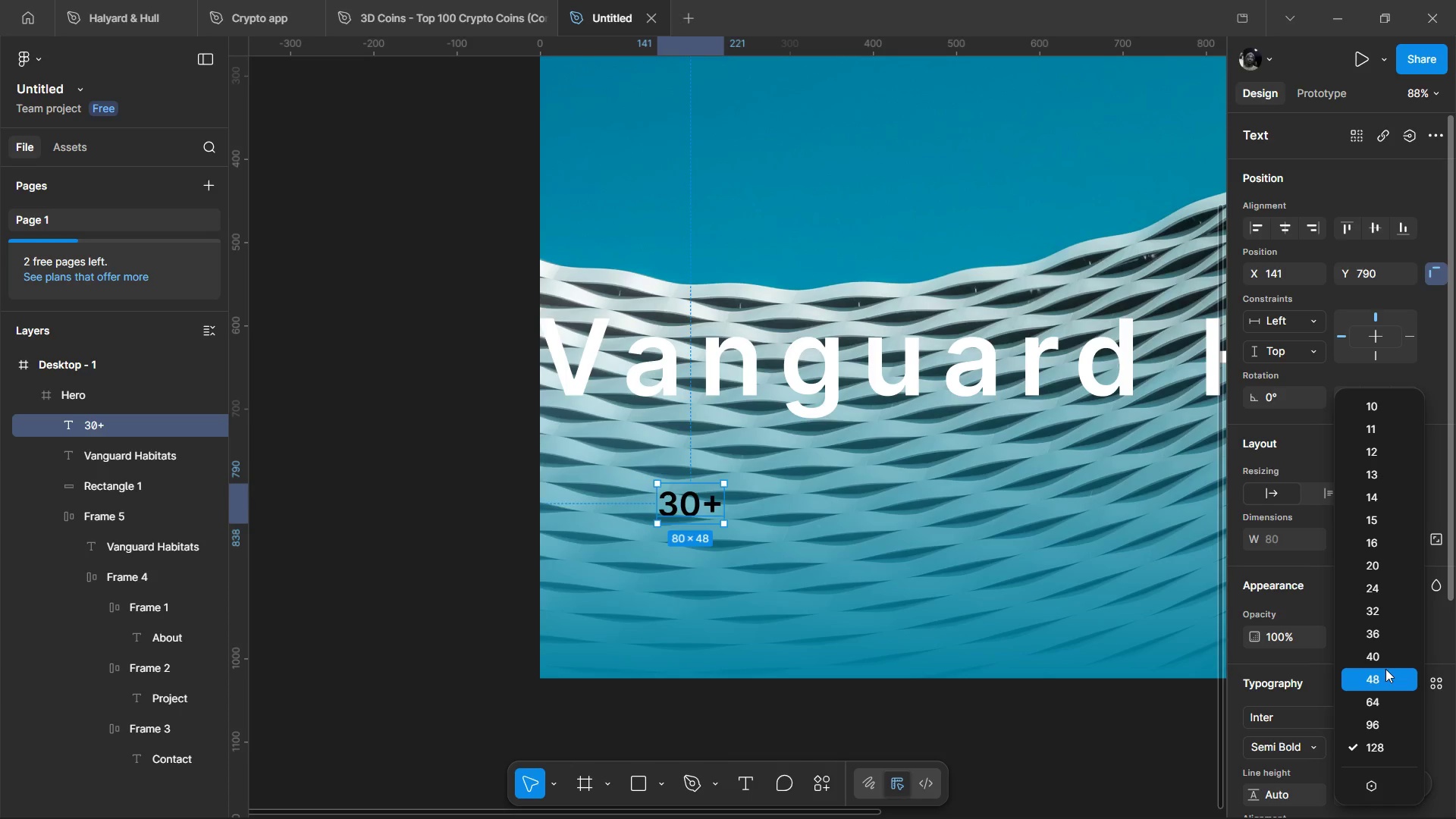 
wait(5.62)
 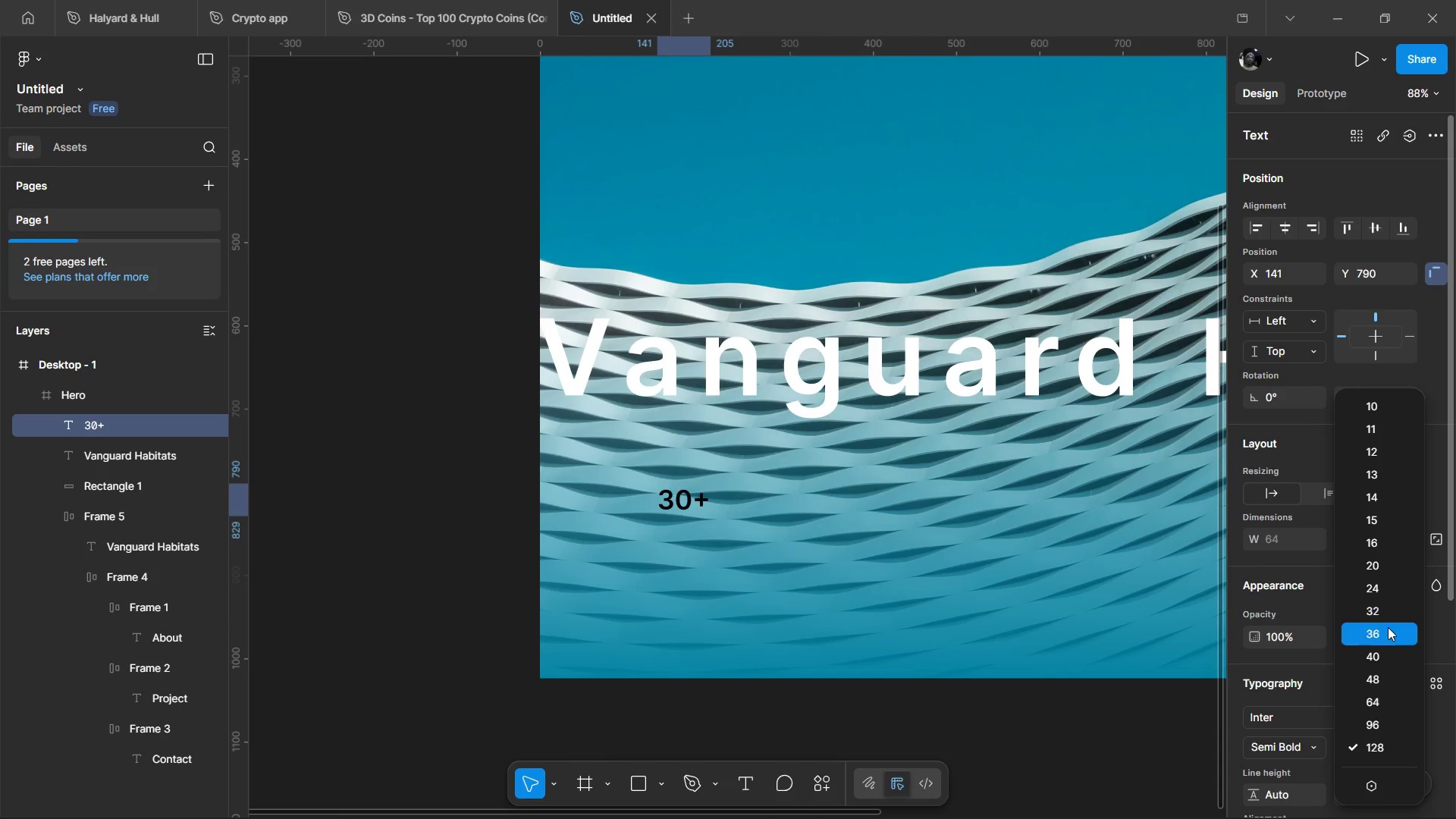 
left_click([1385, 670])
 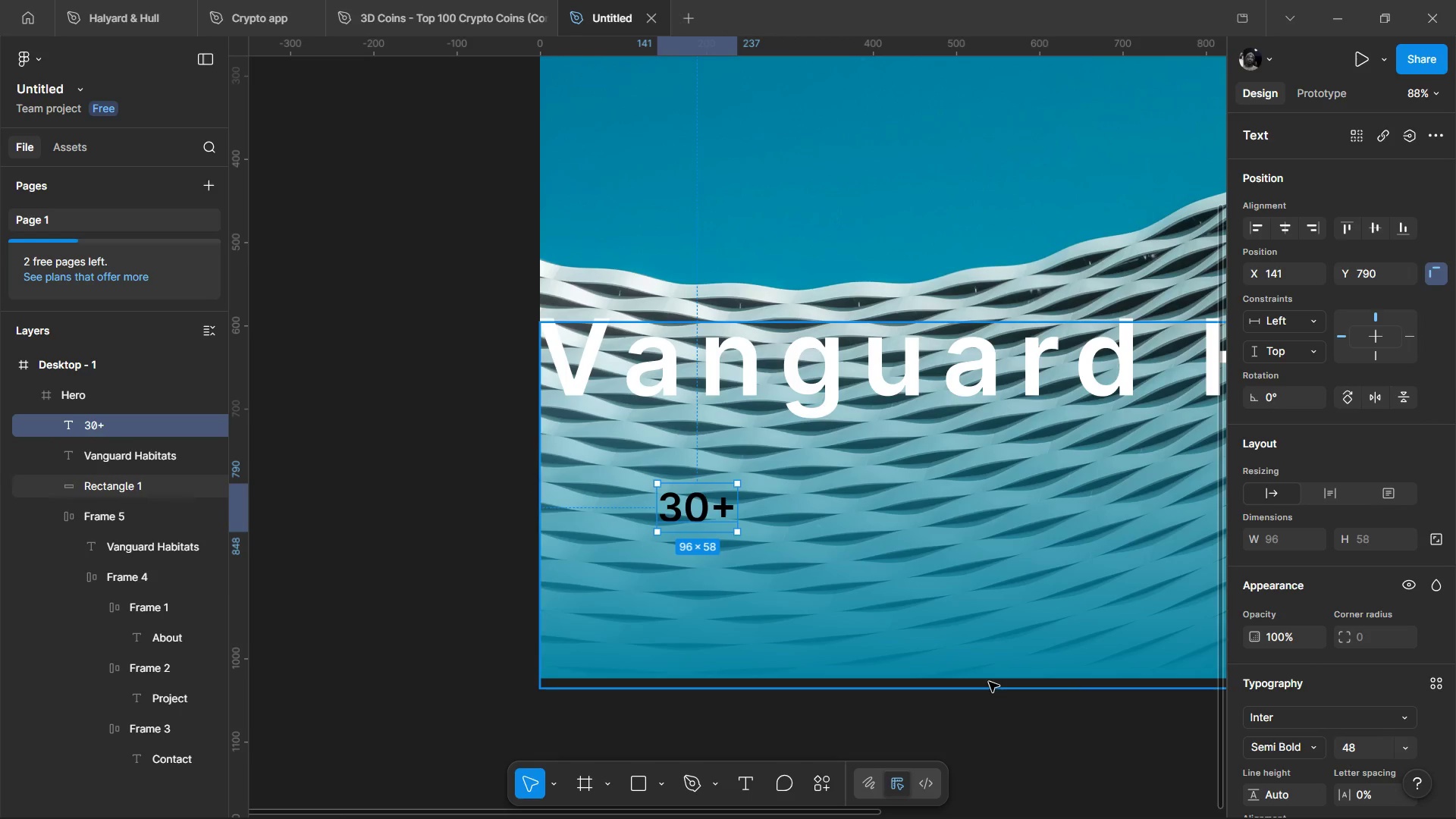 
hold_key(key=ControlLeft, duration=0.56)
scroll: coordinate [987, 682], scroll_direction: down, amount: 3.0
 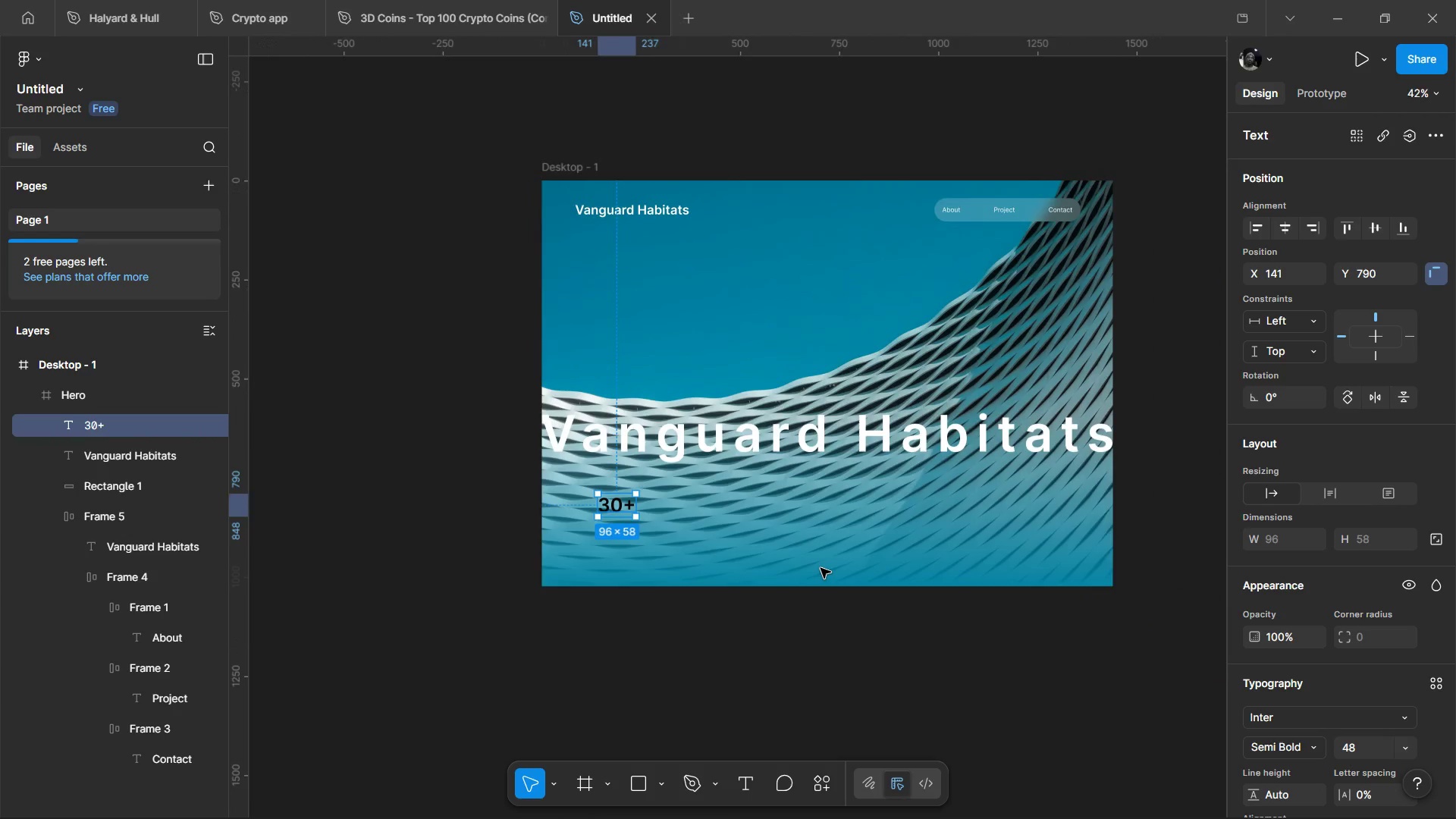 
hold_key(key=ControlLeft, duration=0.92)
scroll: coordinate [750, 551], scroll_direction: up, amount: 2.0
 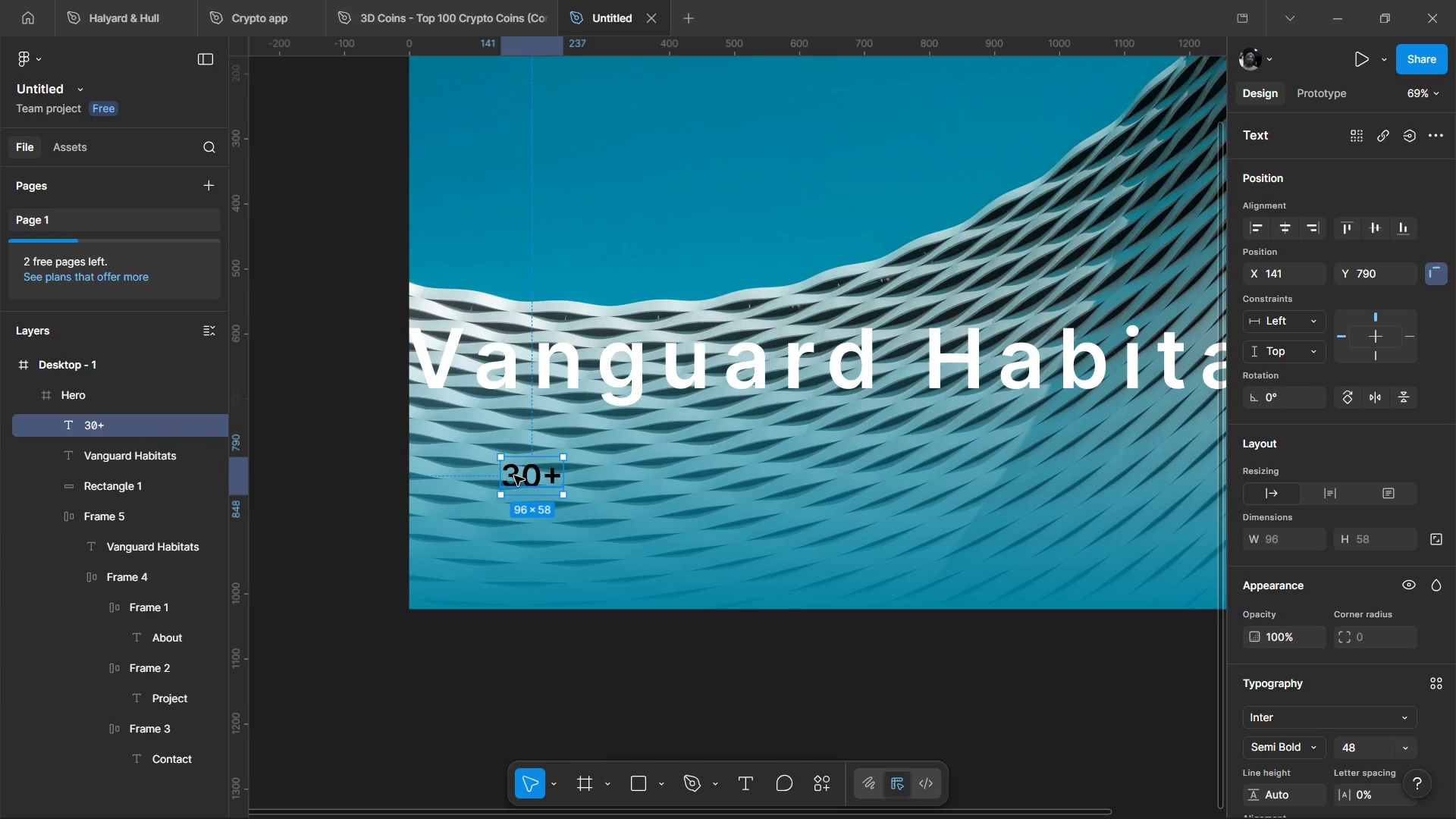 
left_click_drag(start_coordinate=[518, 472], to_coordinate=[529, 481])
 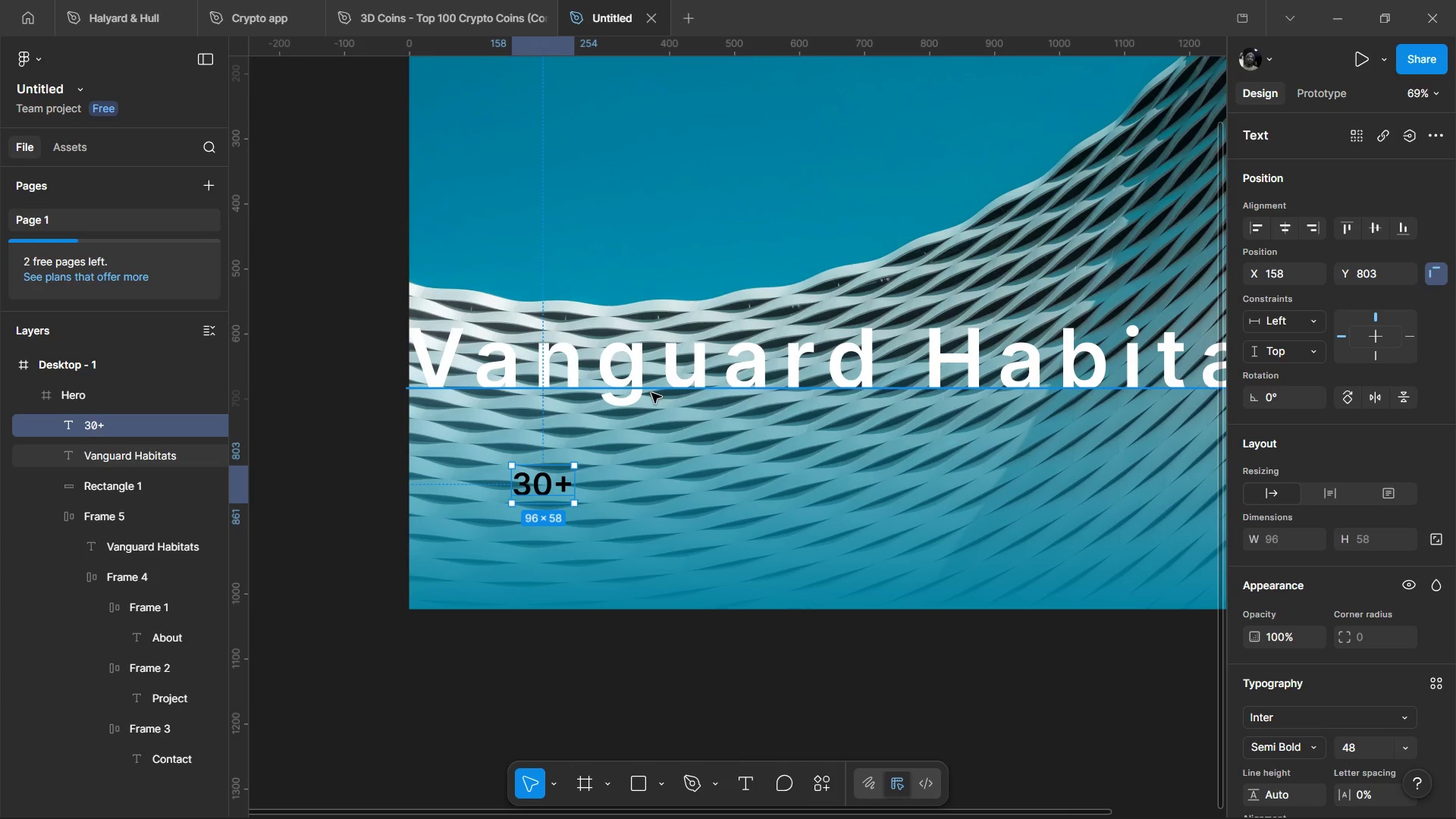 
scroll: coordinate [841, 465], scroll_direction: up, amount: 4.0
 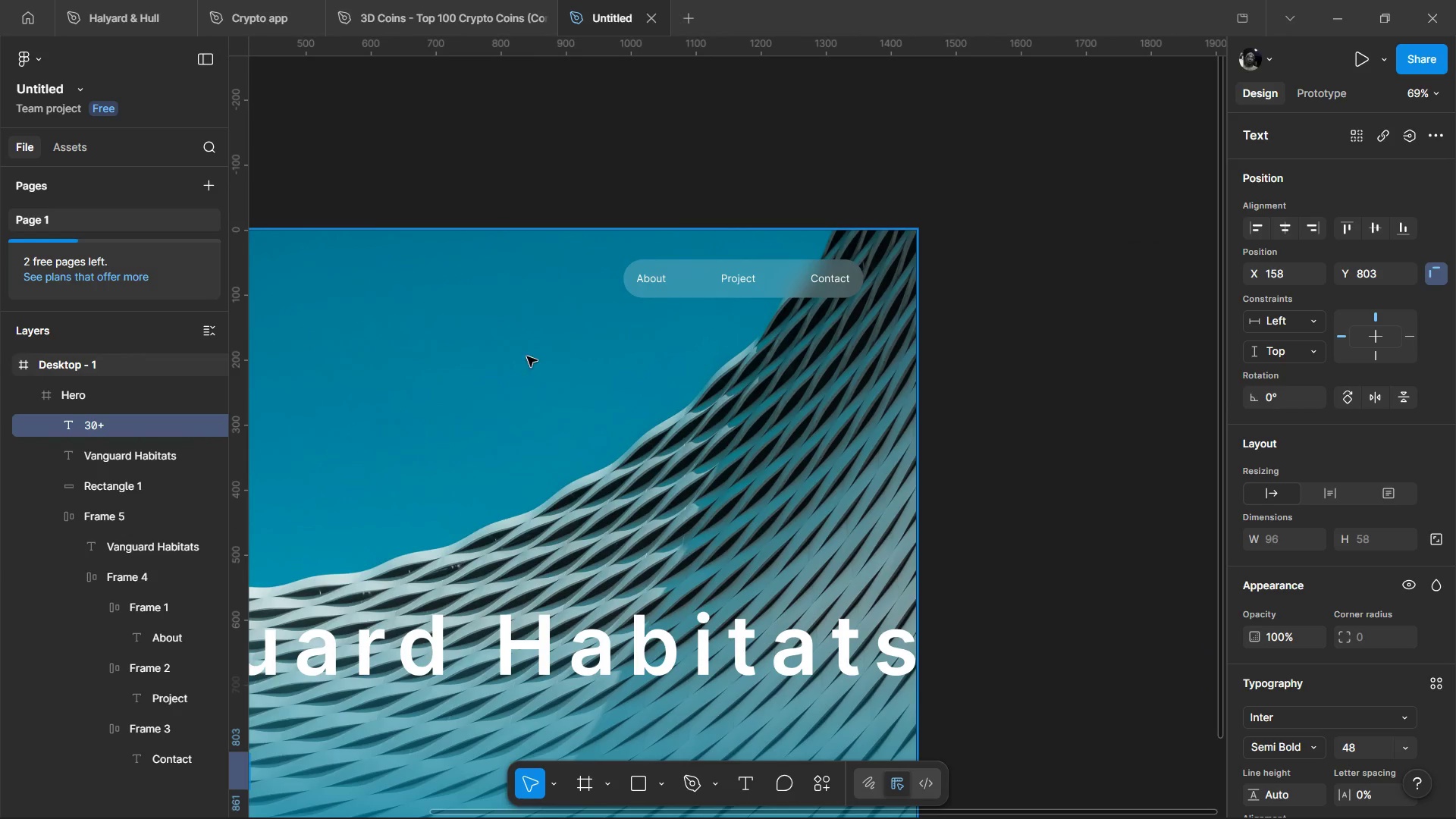 
hold_key(key=ControlLeft, duration=1.41)
left_click([704, 284])
 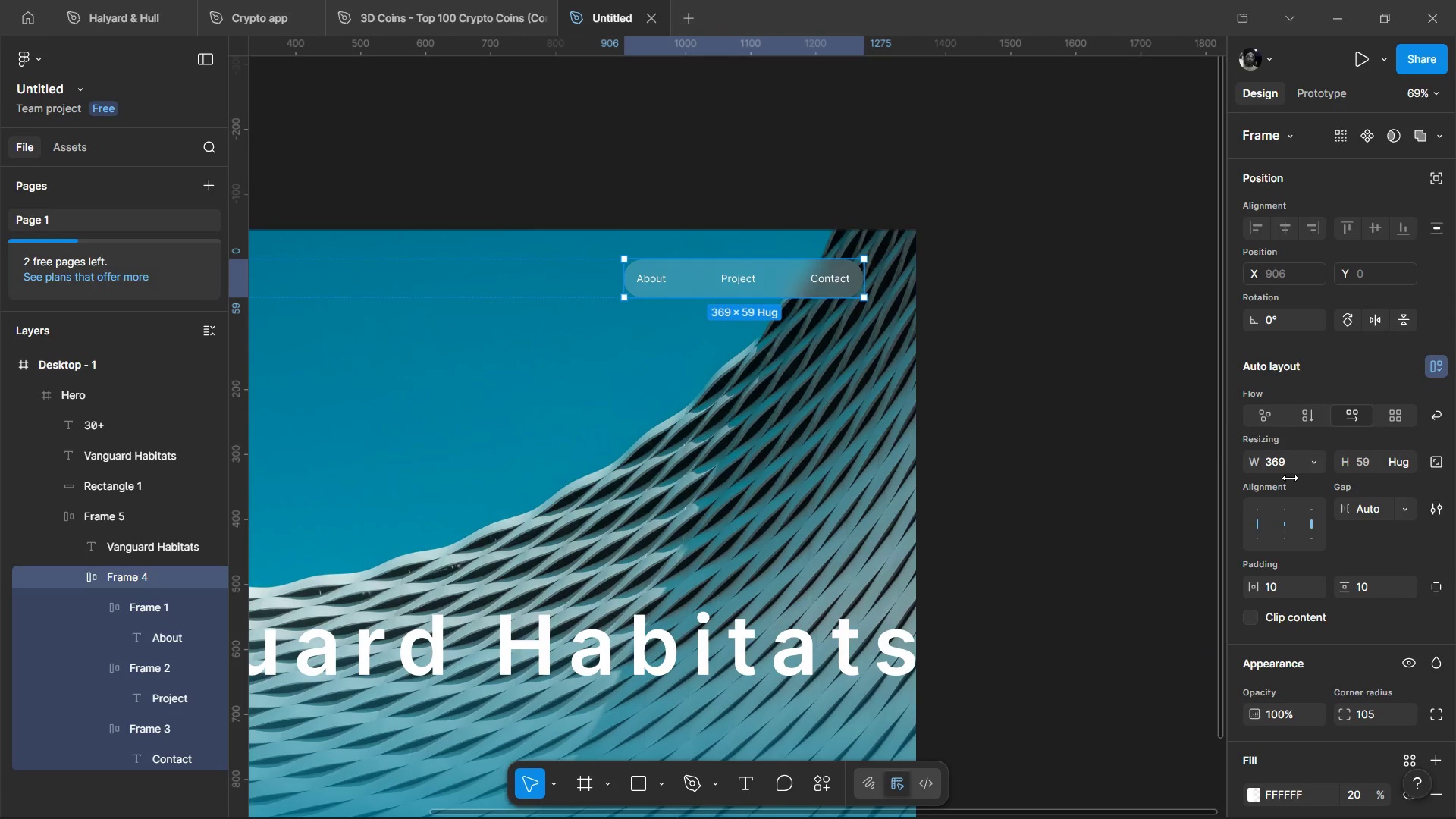 
scroll: coordinate [1298, 562], scroll_direction: down, amount: 4.0
 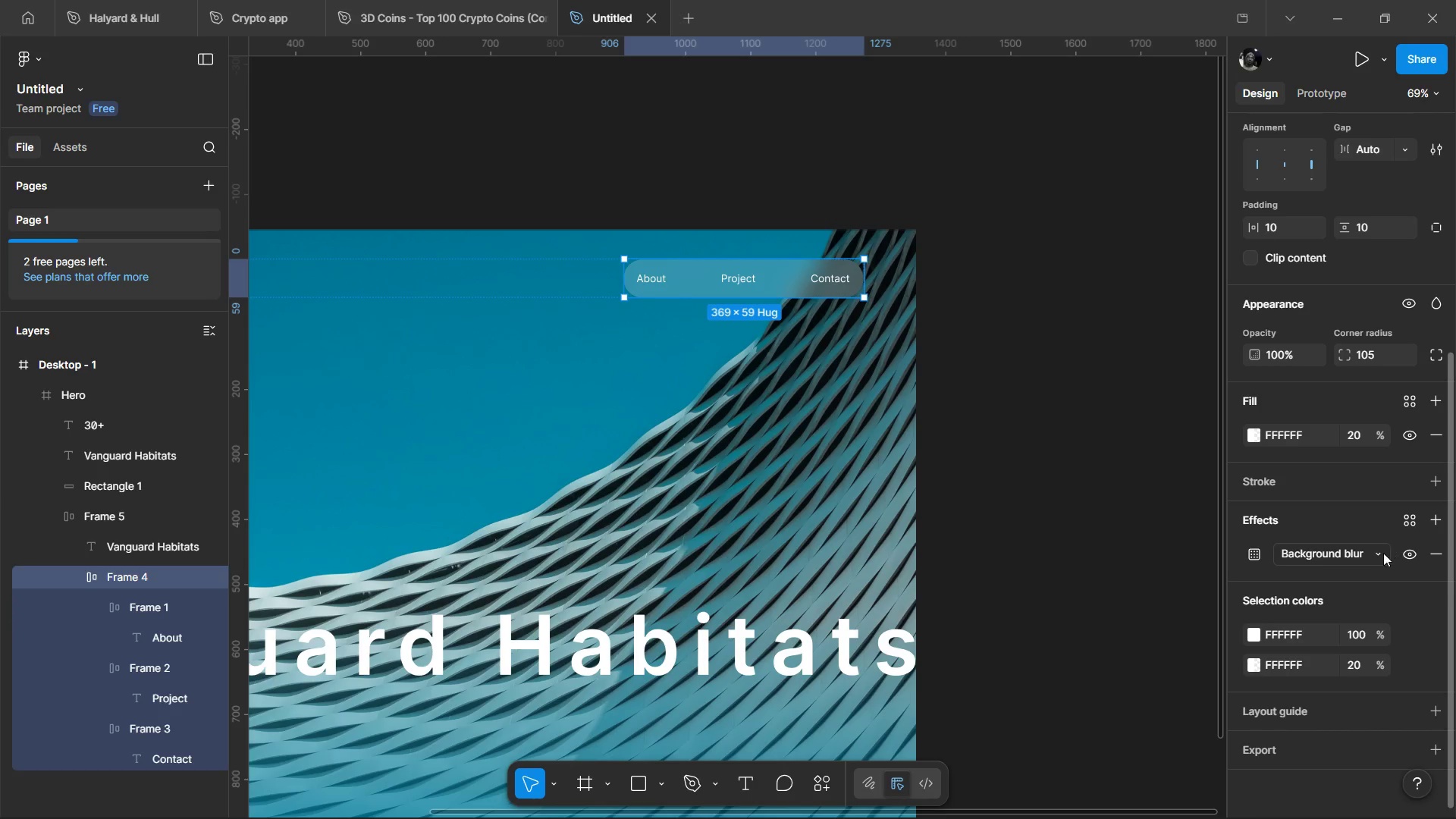 
left_click([1378, 557])
 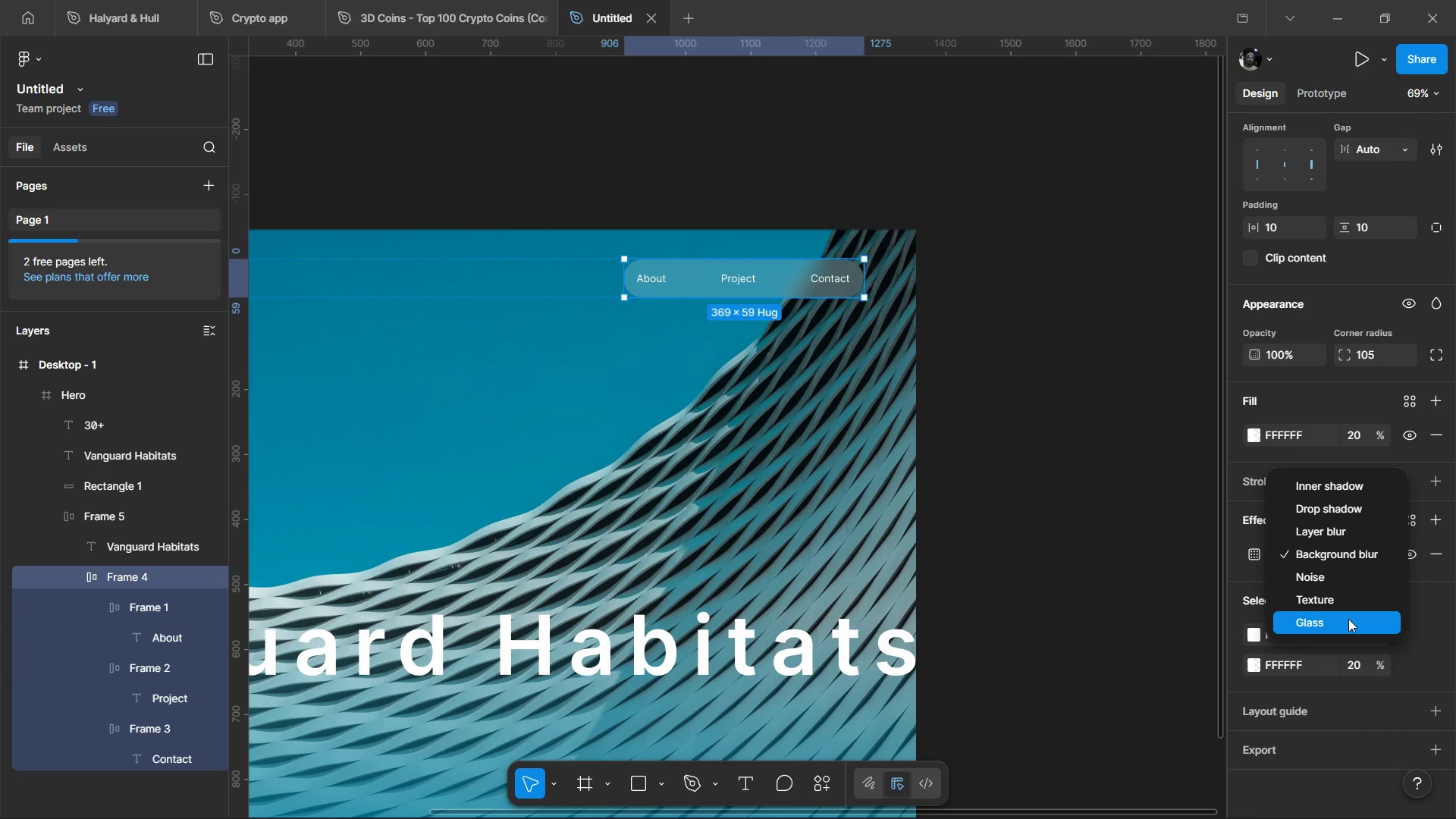 
left_click([1348, 619])
 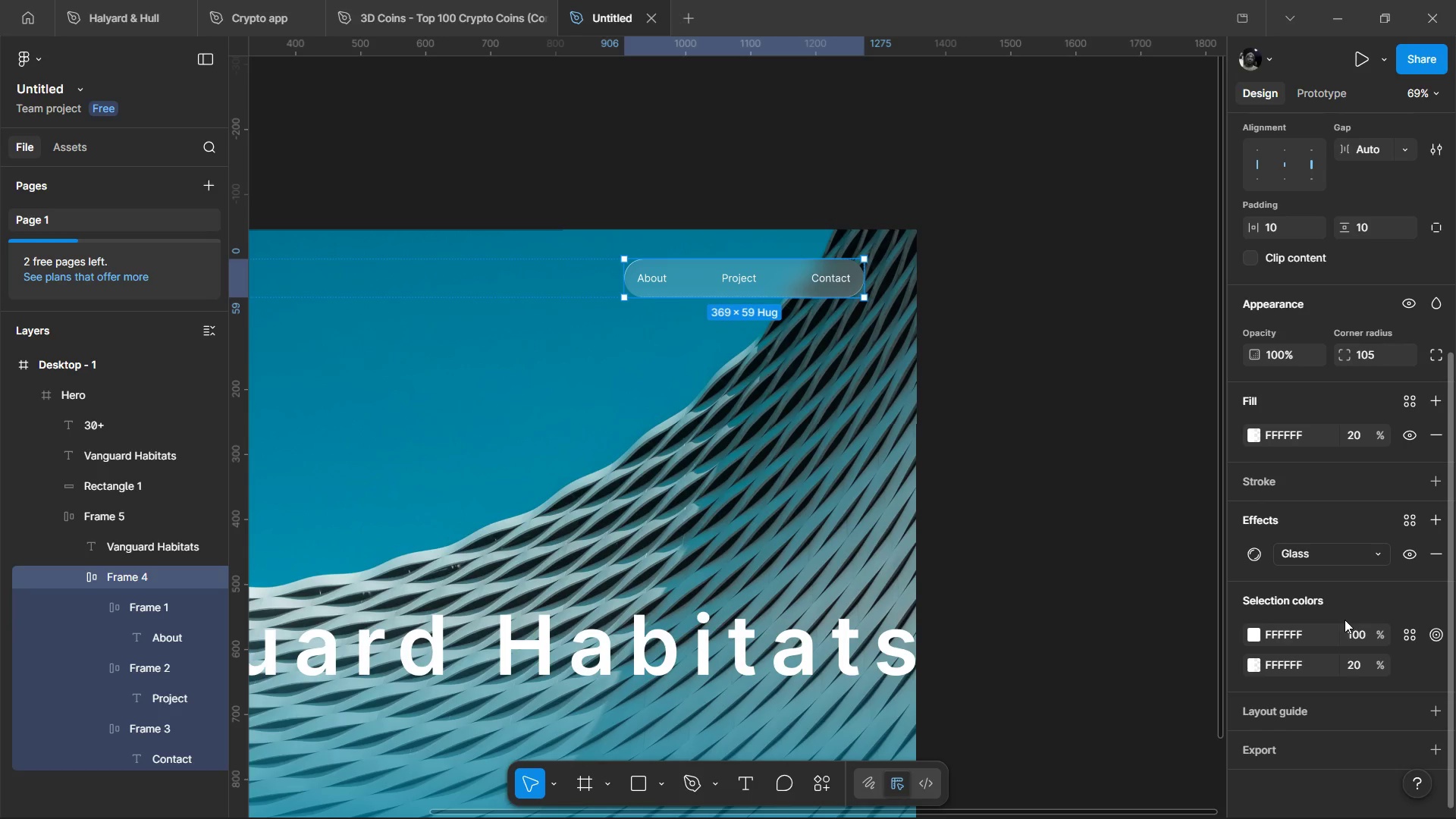 
left_click([1047, 507])
 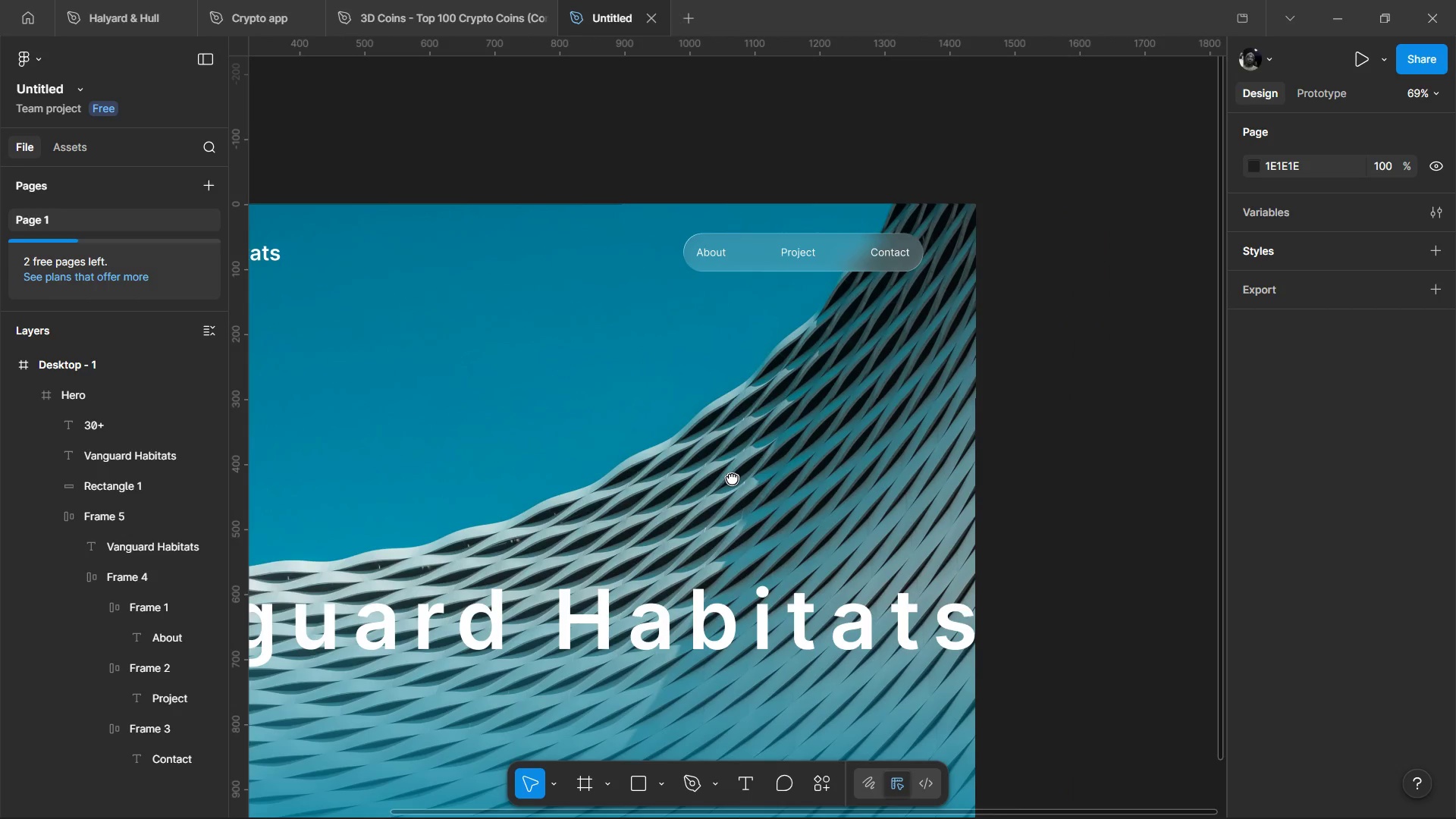 
wait(8.89)
 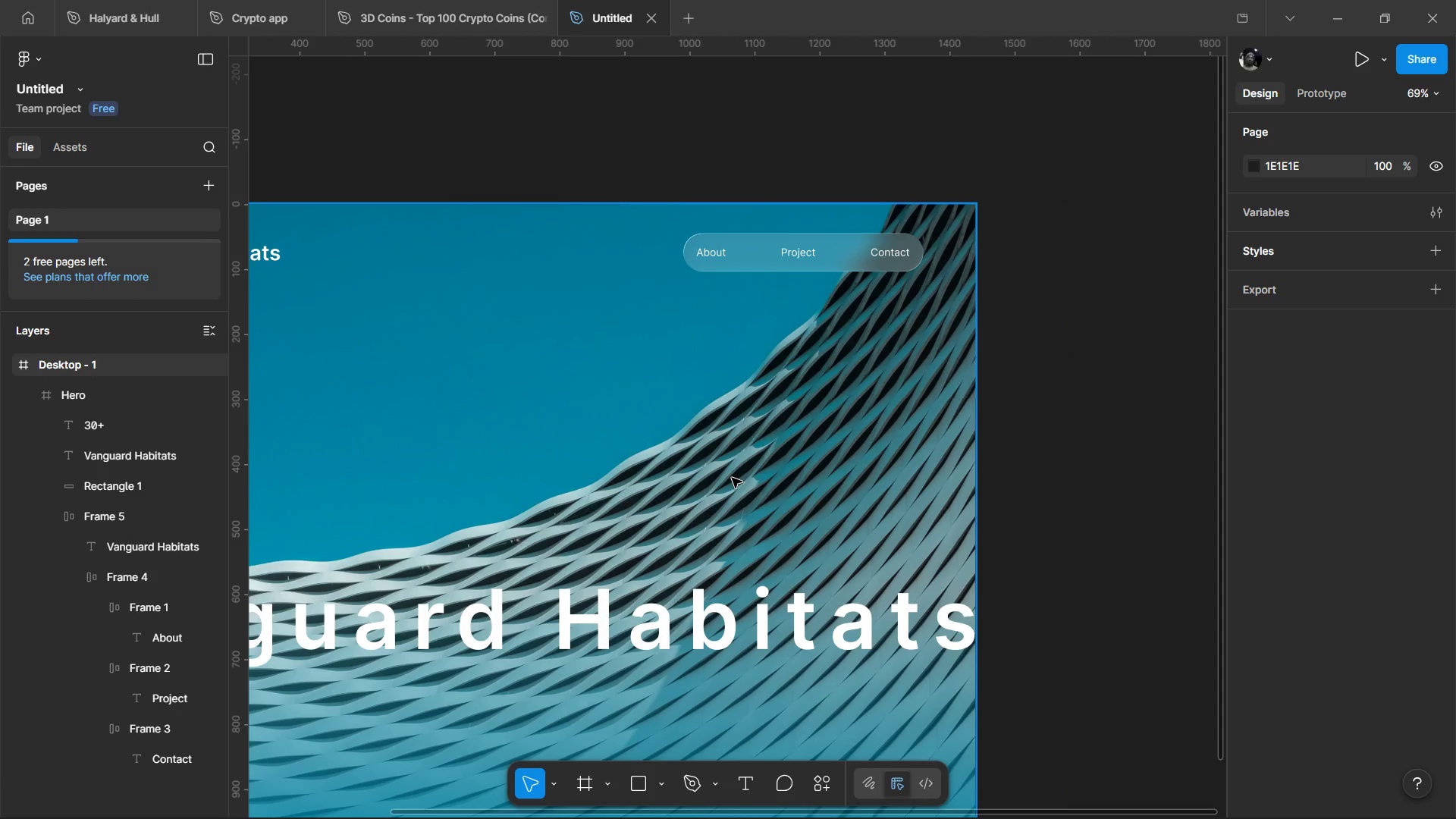 
key(Control+Z)
 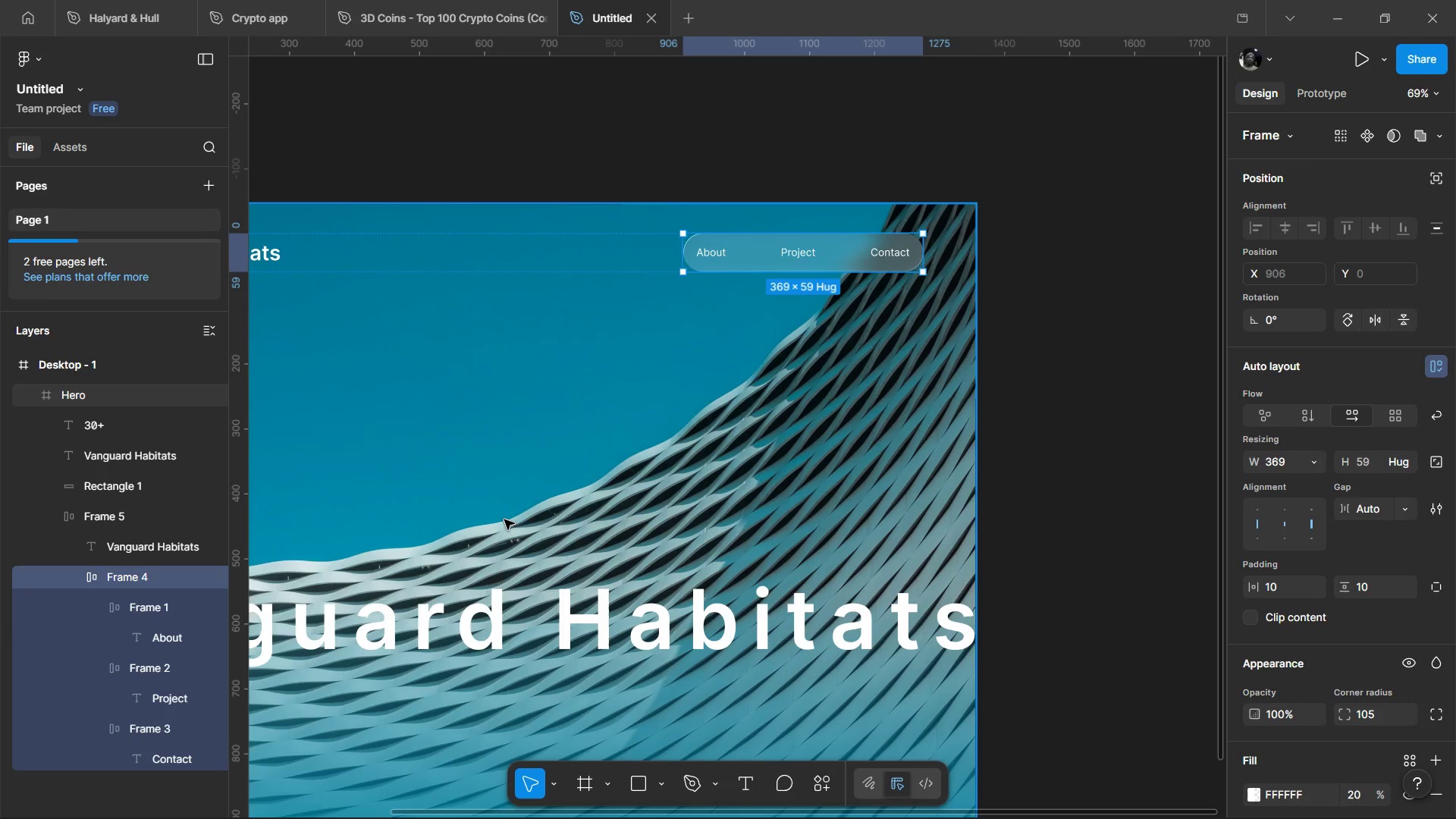 
key(Control+Z)
 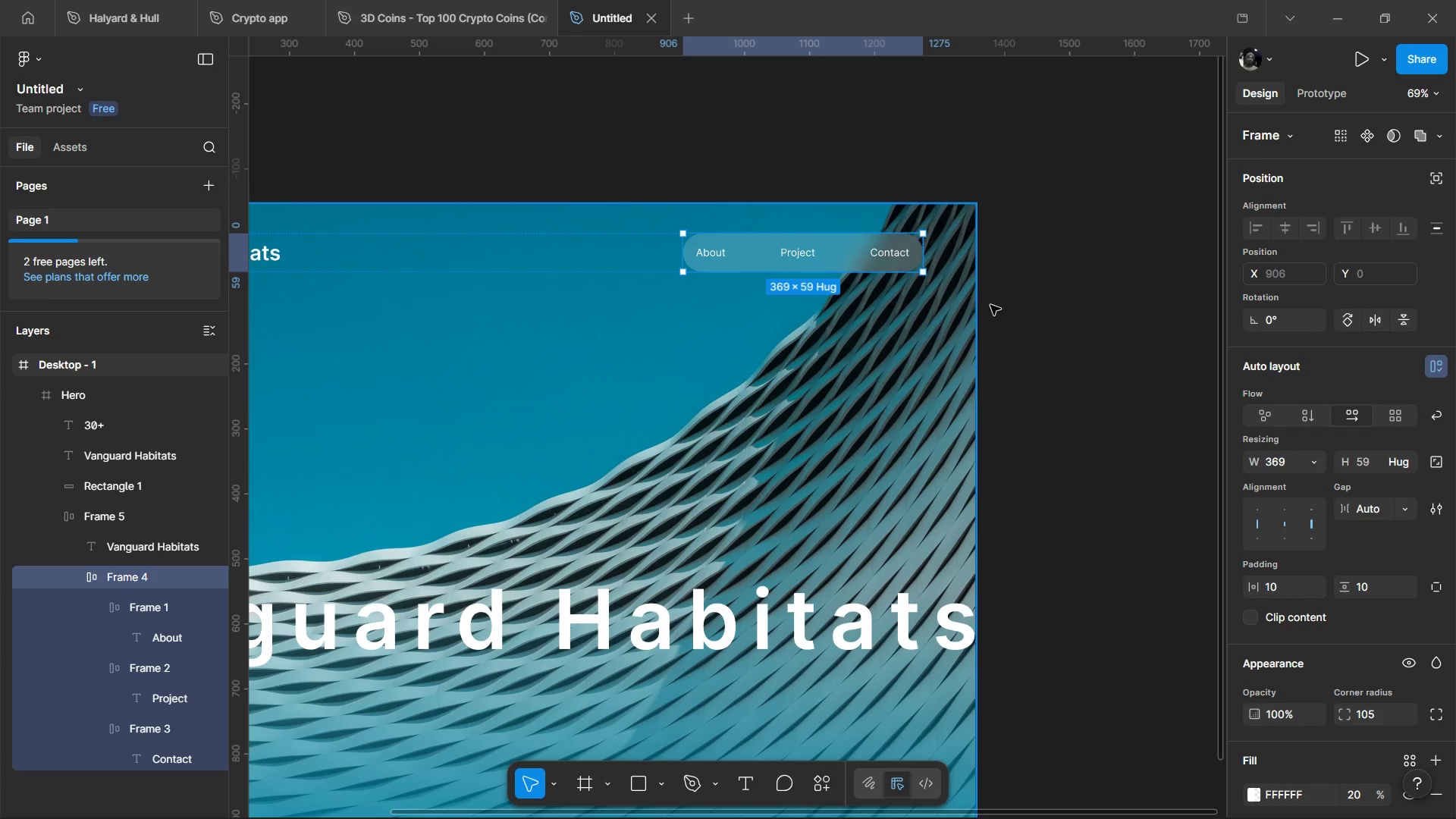 
hold_key(key=ControlLeft, duration=0.47)
scroll: coordinate [1314, 475], scroll_direction: down, amount: 11.0
 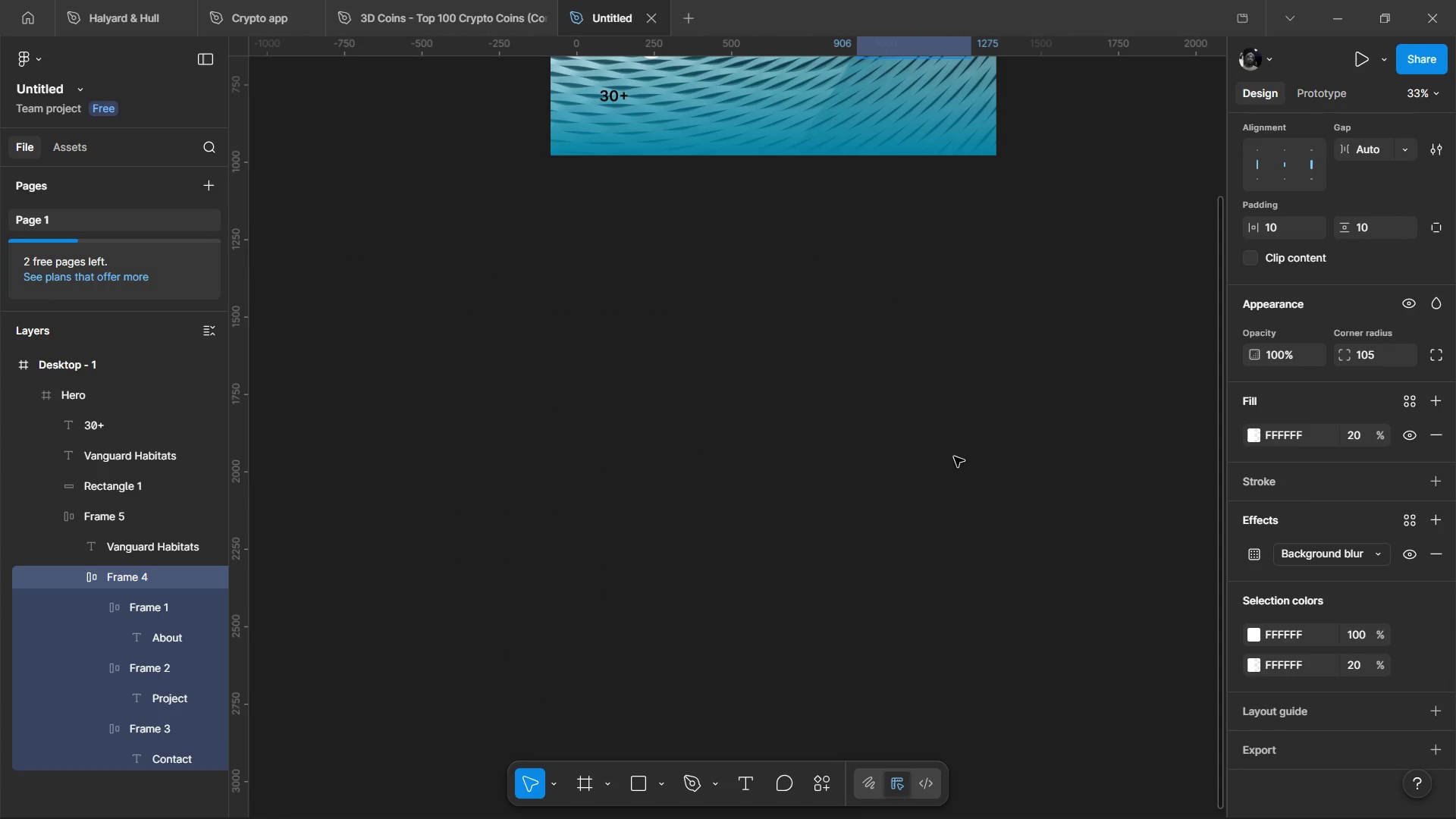 
scroll: coordinate [950, 457], scroll_direction: up, amount: 5.0
 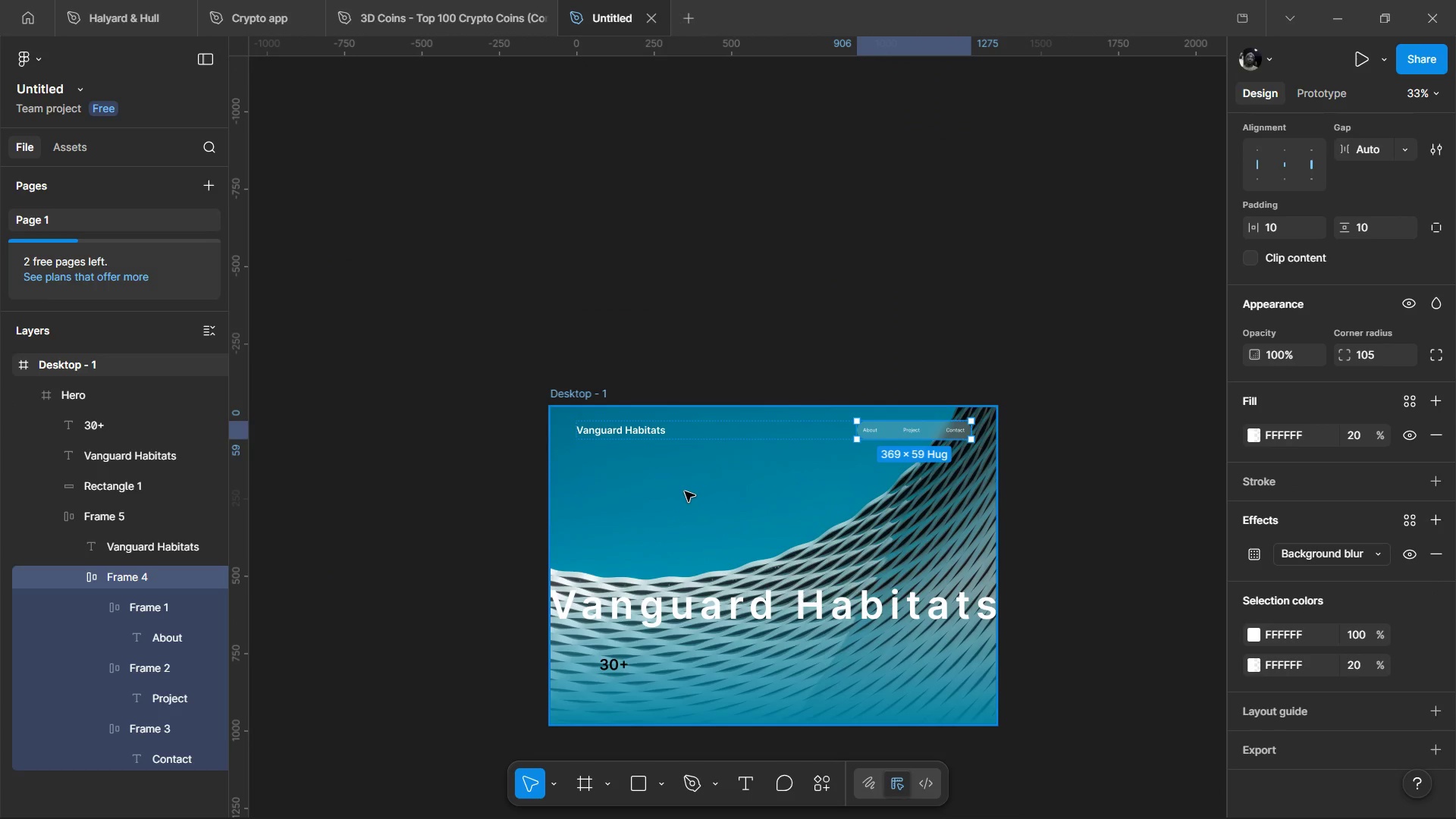 
key(Control+ControlLeft)
 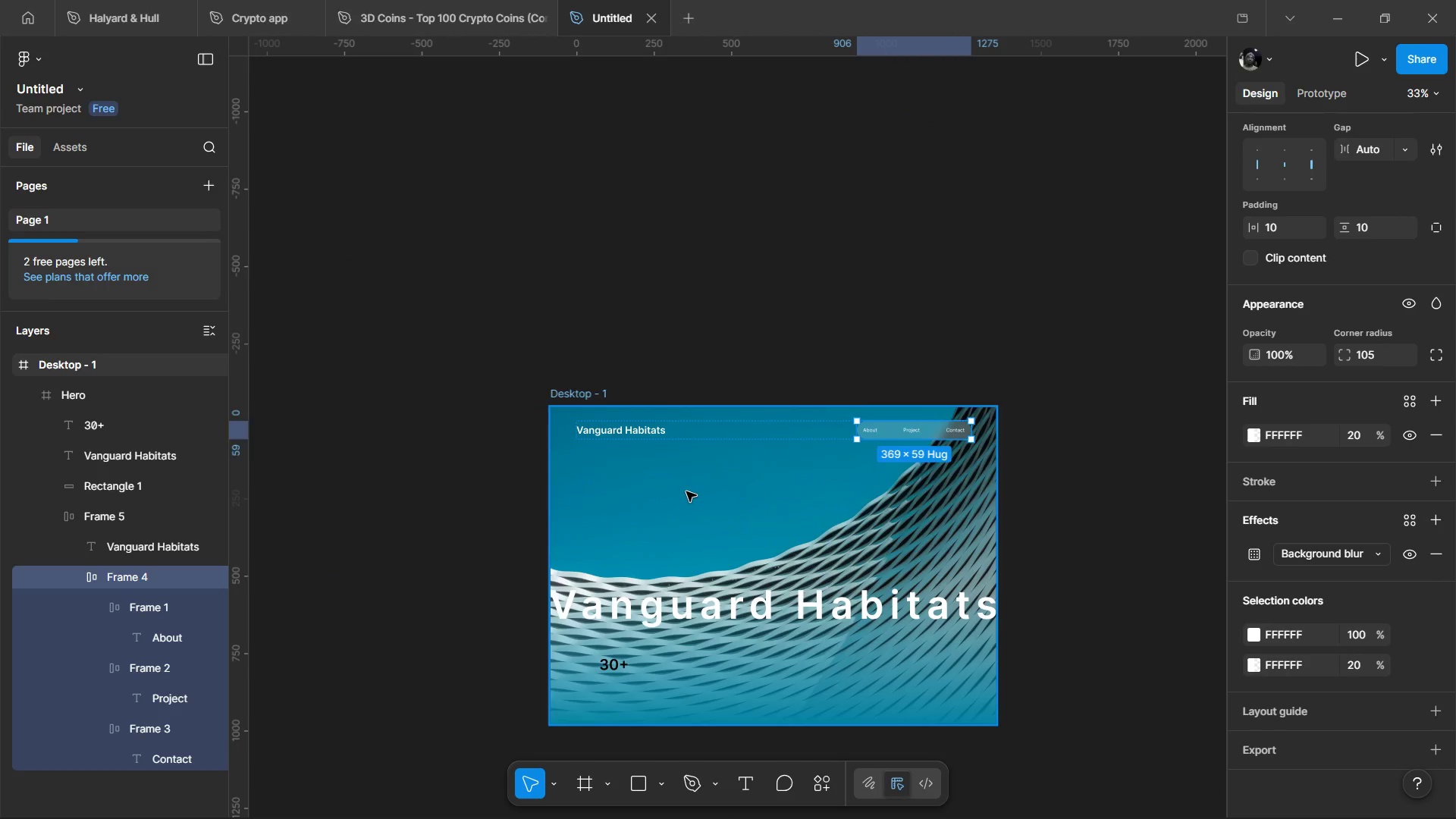 
scroll: coordinate [687, 491], scroll_direction: down, amount: 3.0
 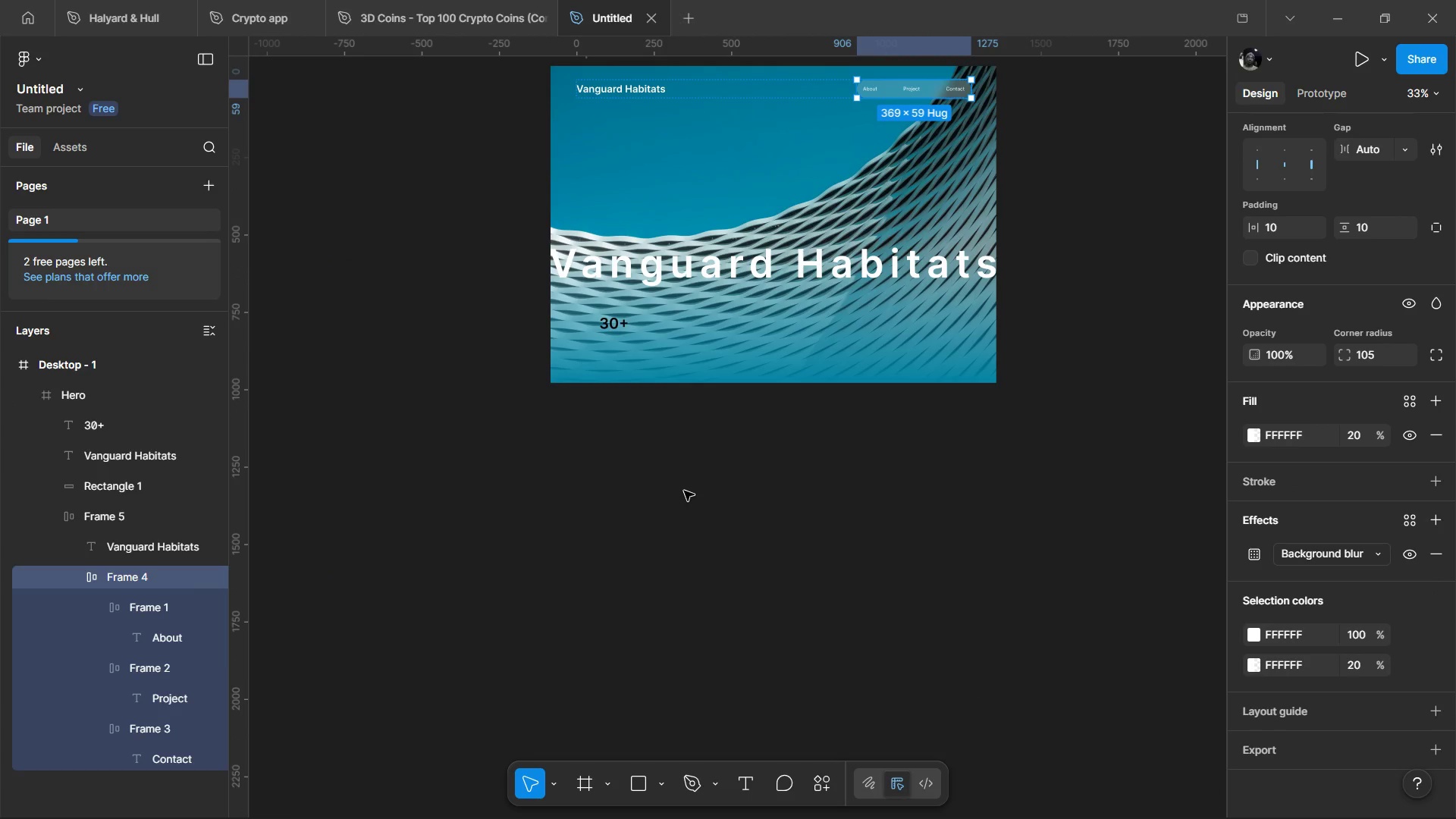 
hold_key(key=ControlLeft, duration=1.22)
scroll: coordinate [585, 359], scroll_direction: up, amount: 2.0
 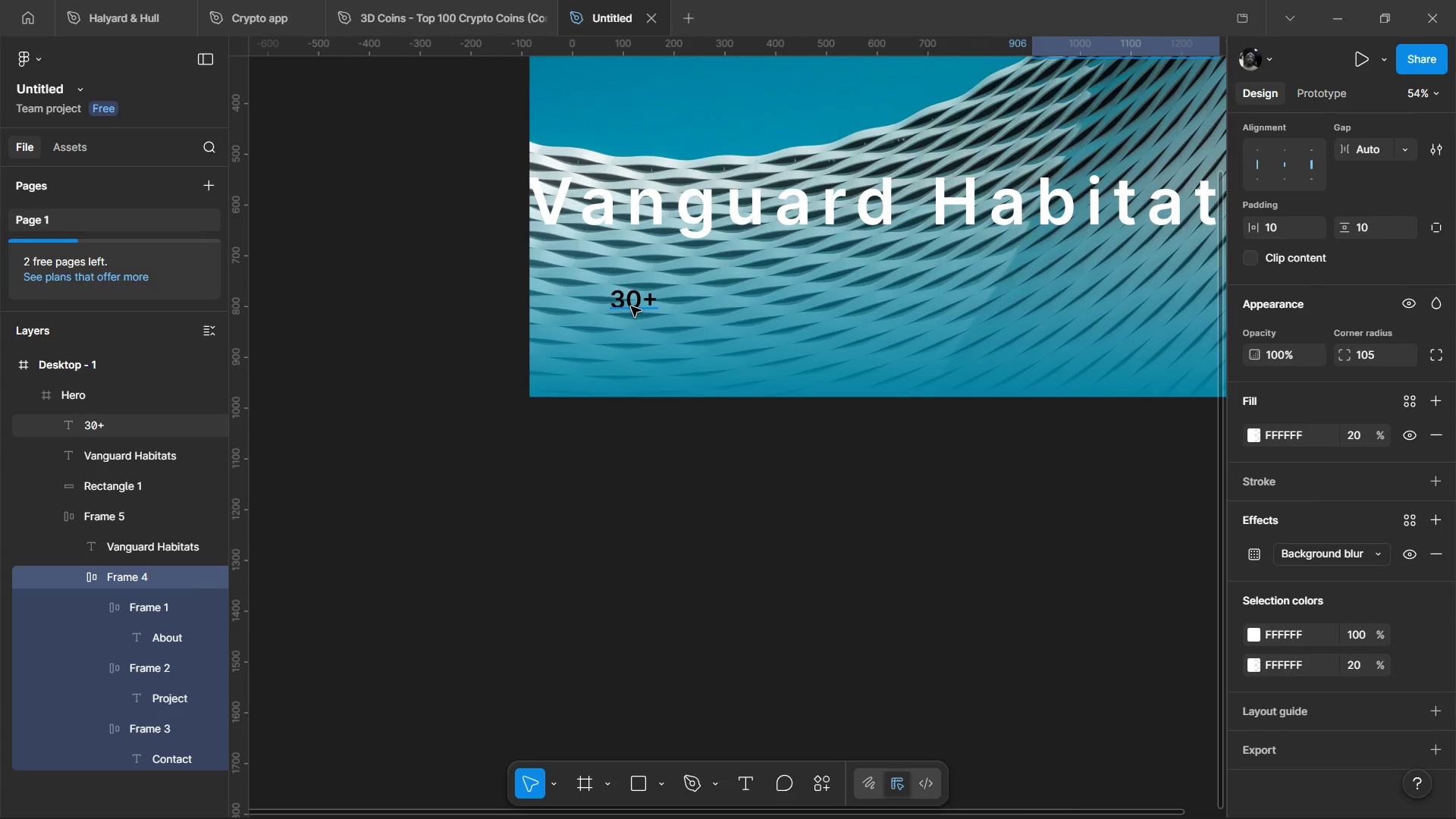 
left_click([631, 306])
 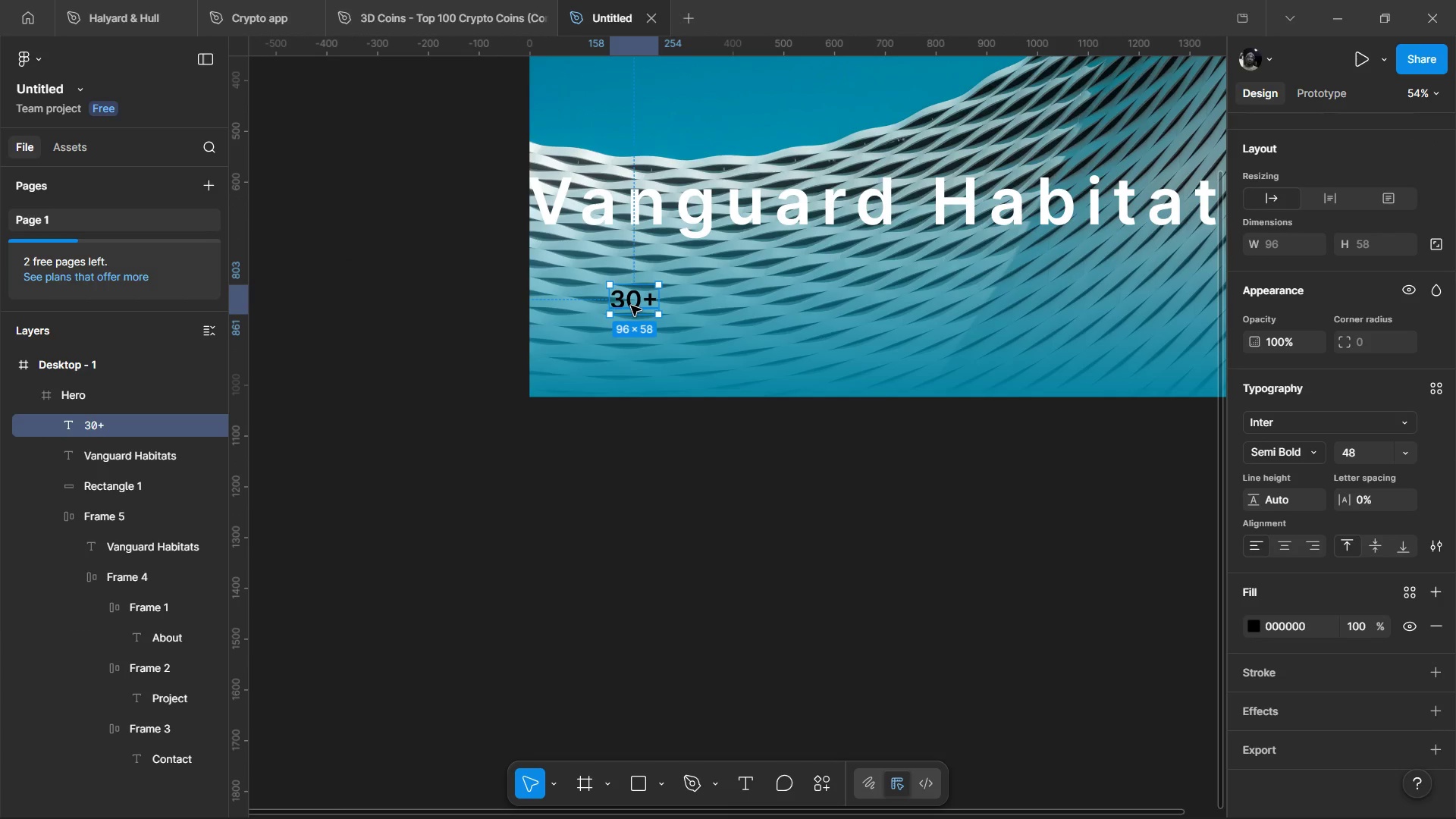 
hold_key(key=AltLeft, duration=1.53)
left_click_drag(start_coordinate=[631, 306], to_coordinate=[630, 350])
 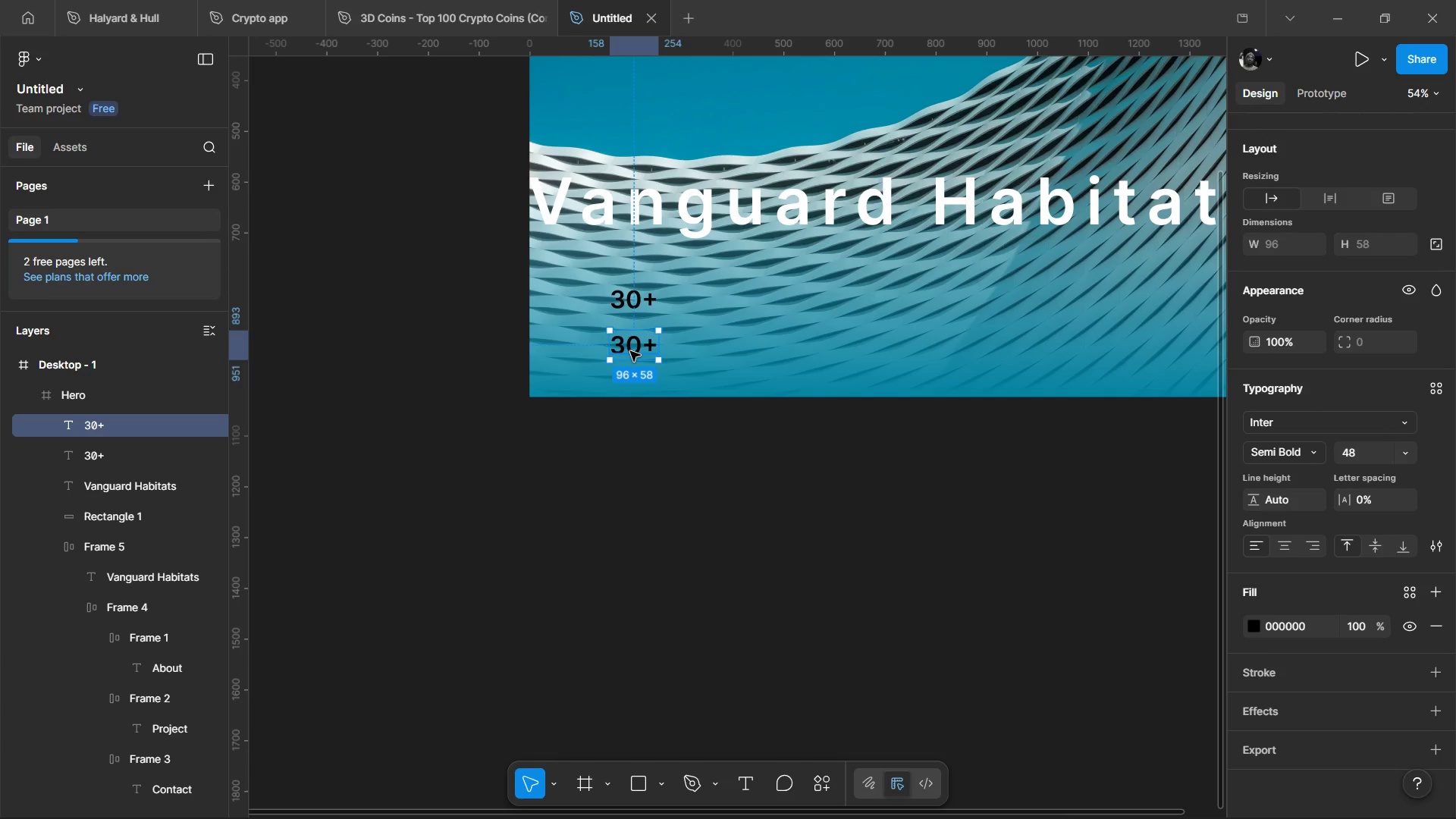 
hold_key(key=AltLeft, duration=0.84)
 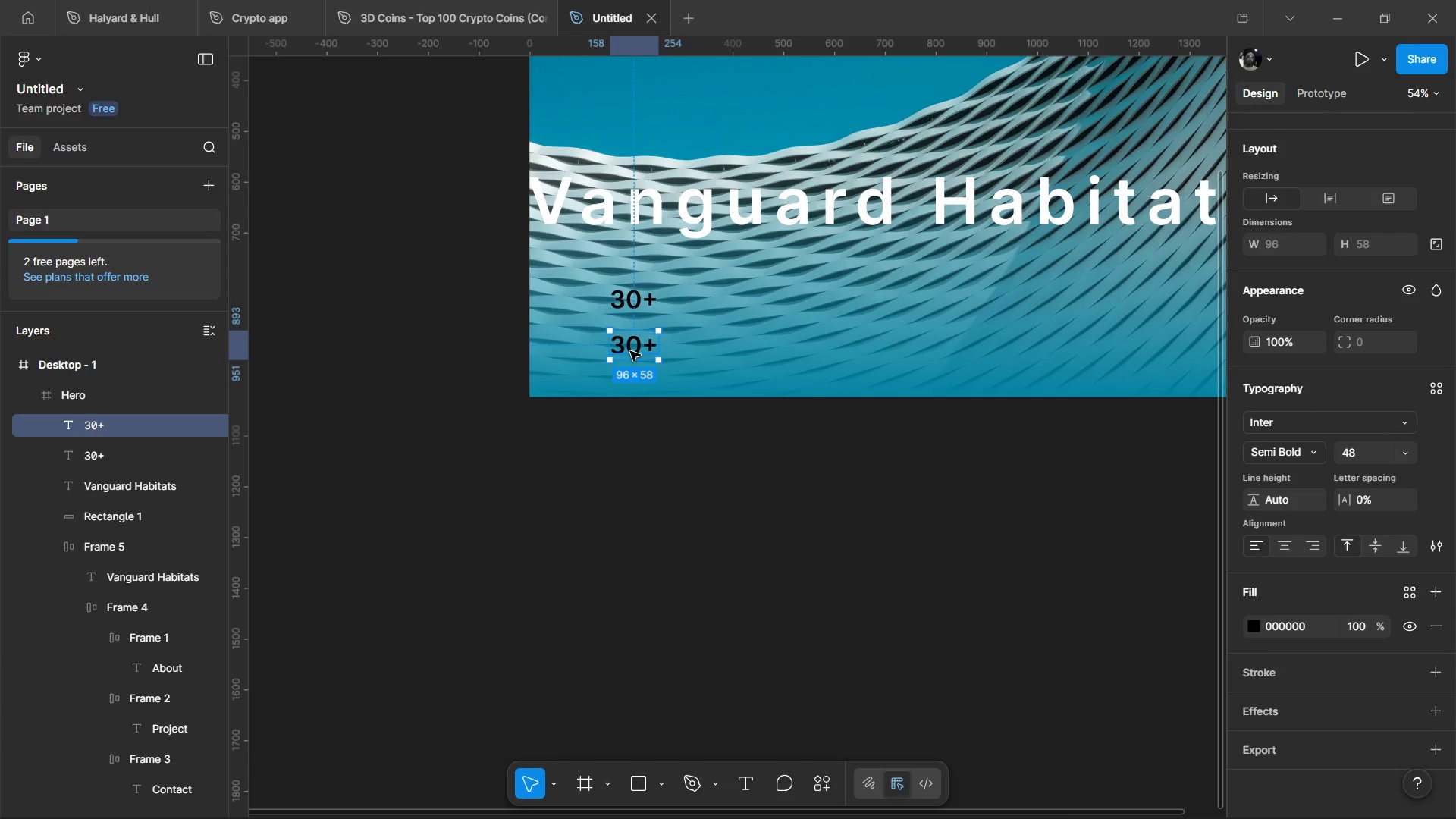 
double_click([630, 351])
 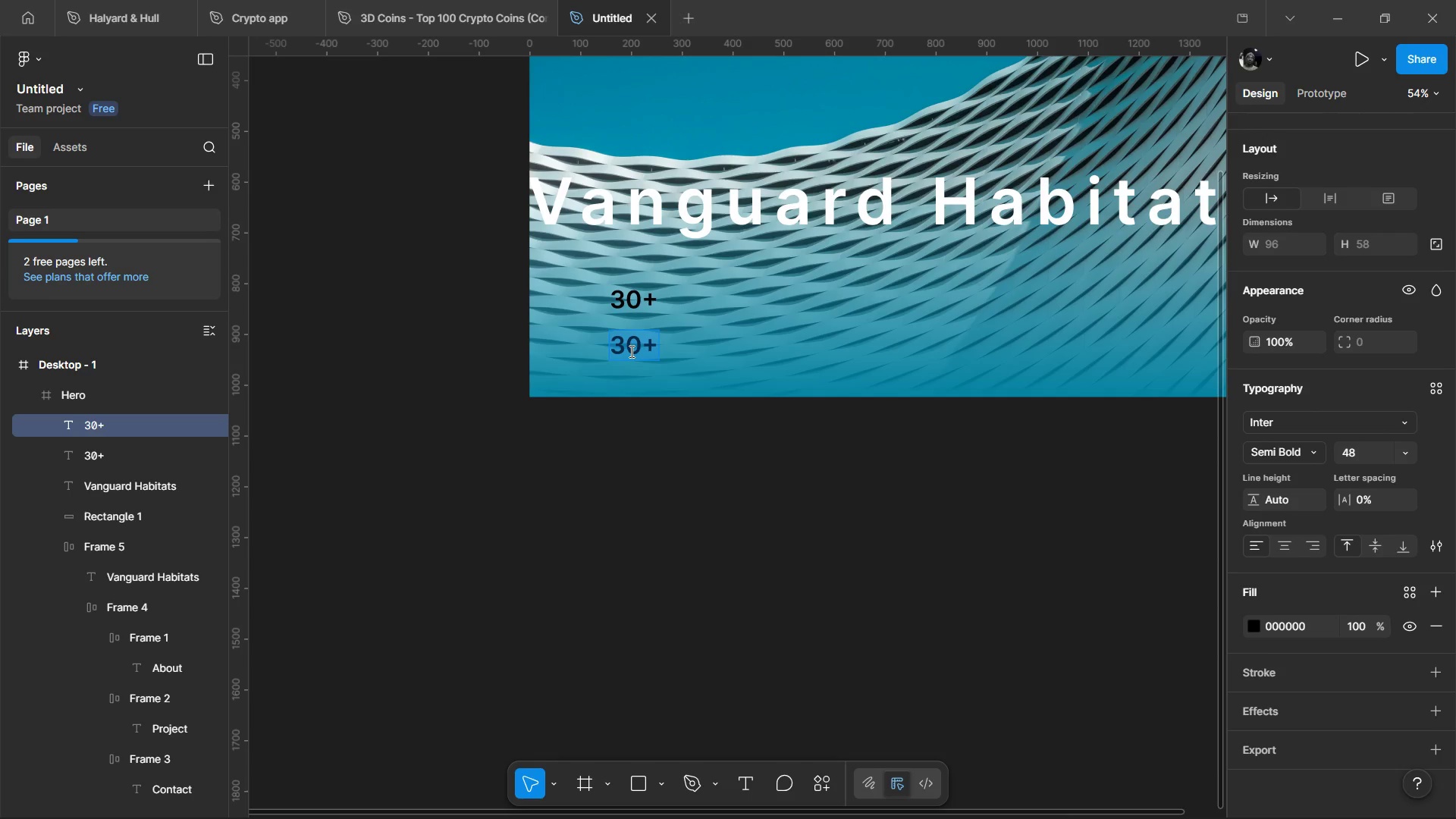 
type(Years of creating)
 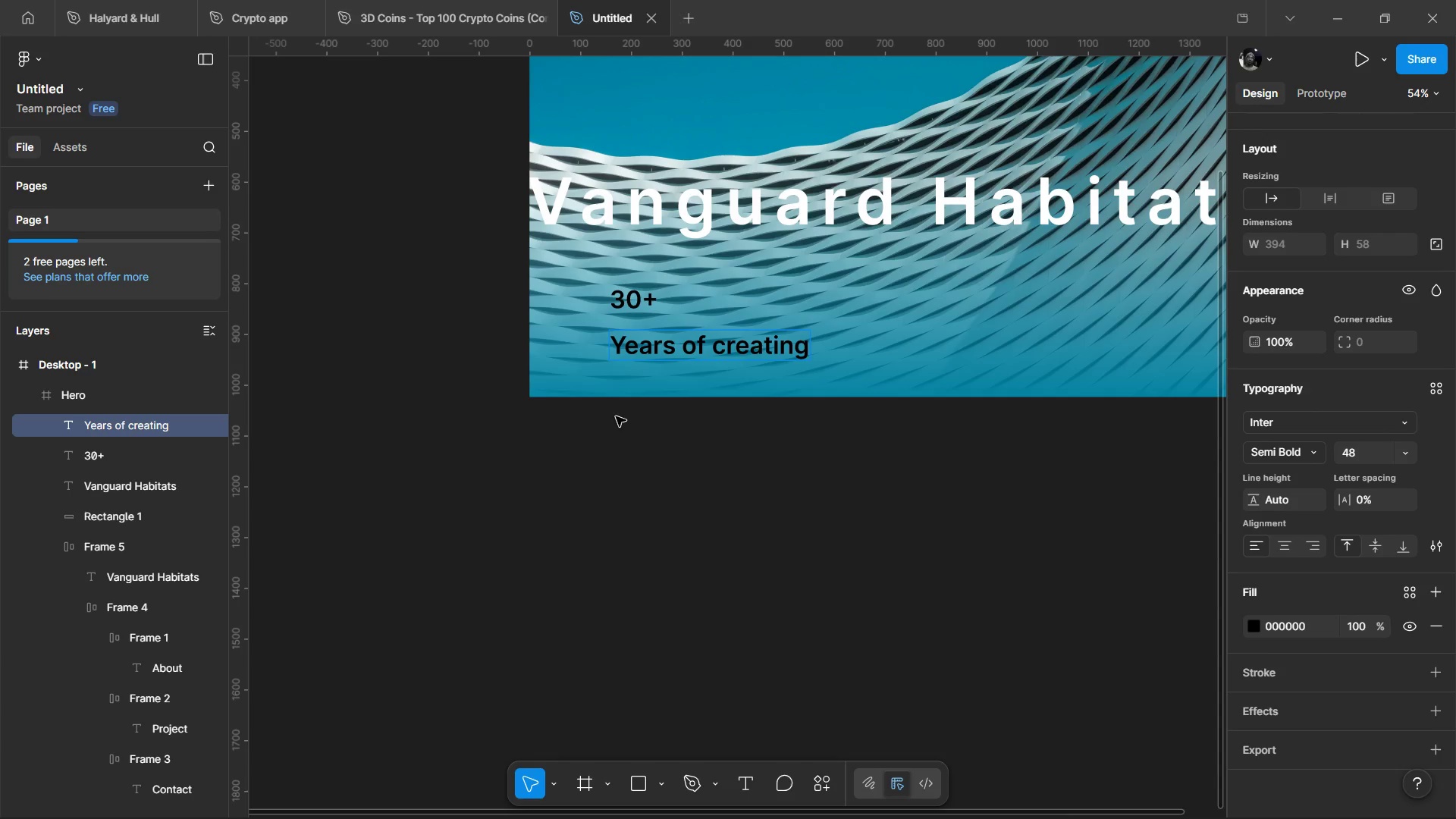 
left_click([639, 472])
 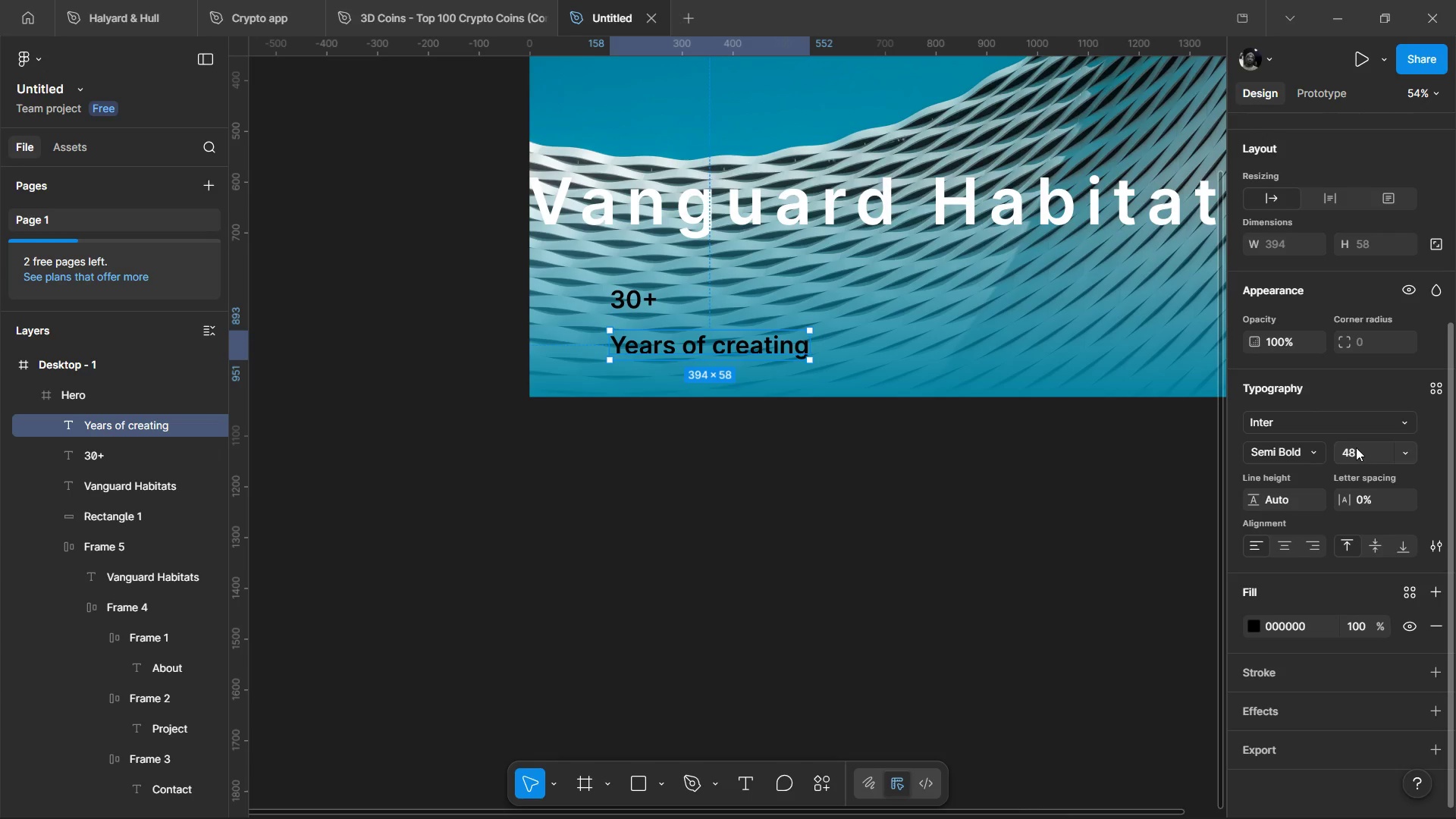 
left_click([1318, 456])
 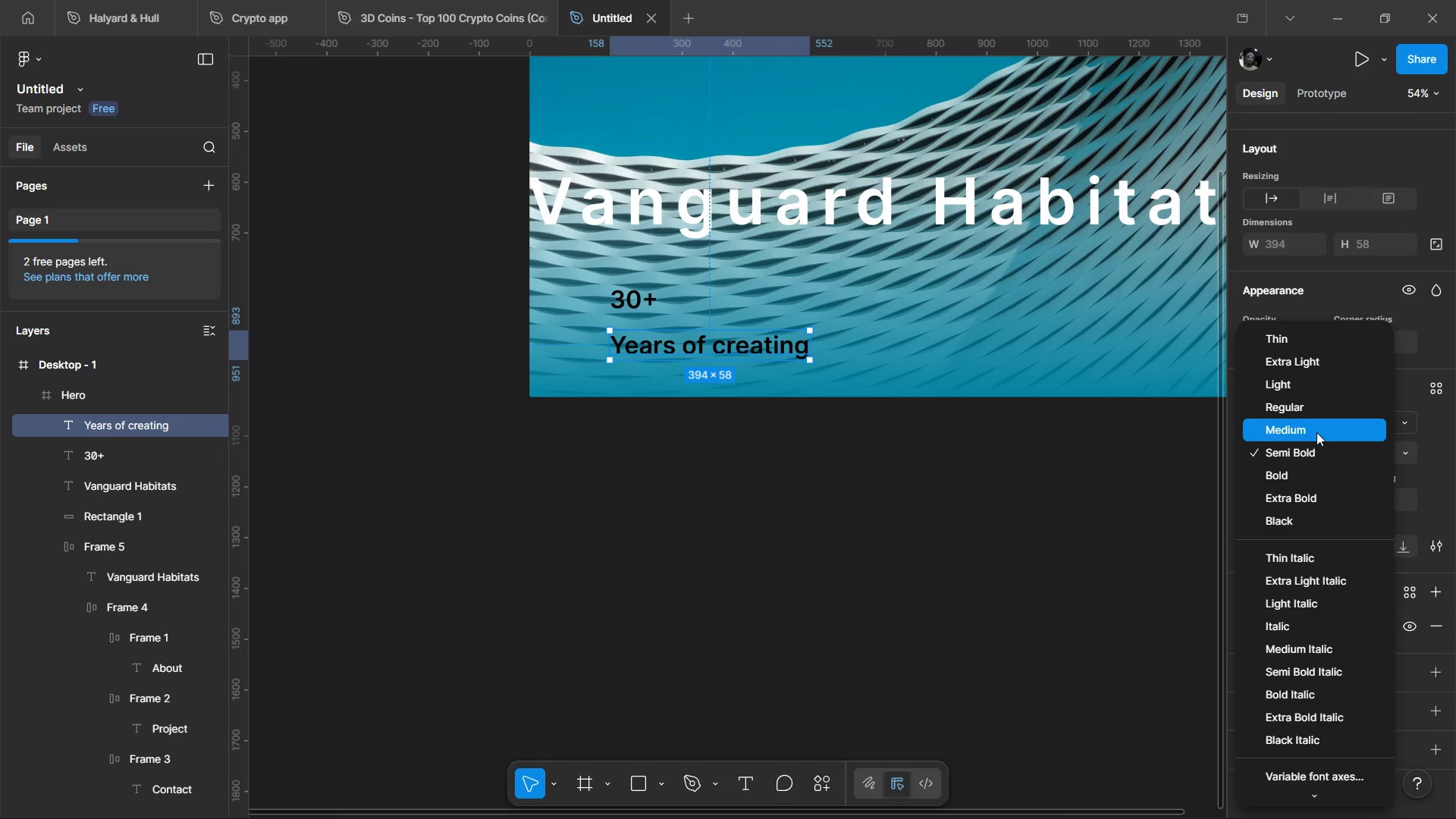 
left_click([1316, 431])
 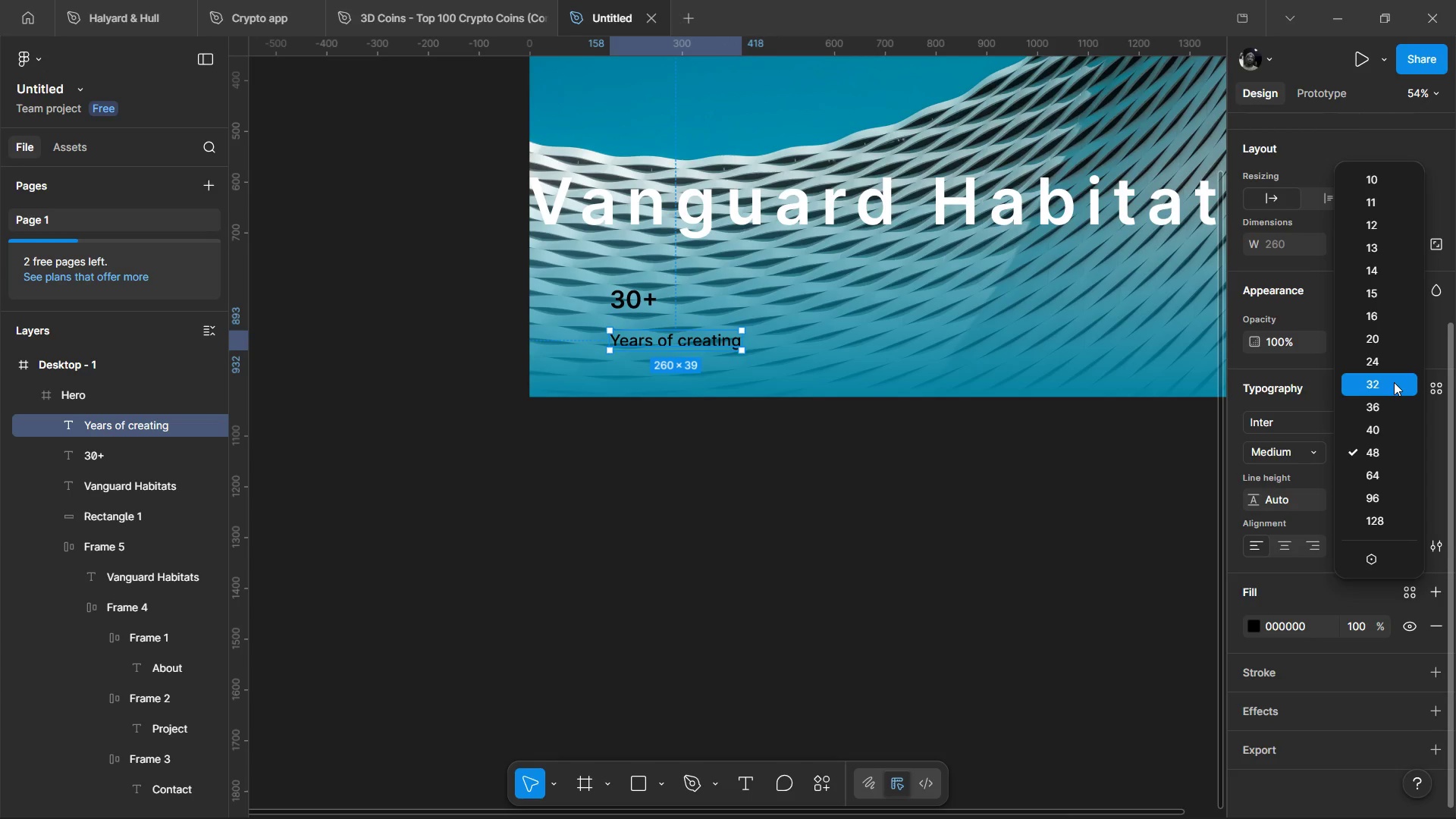 
wait(12.53)
 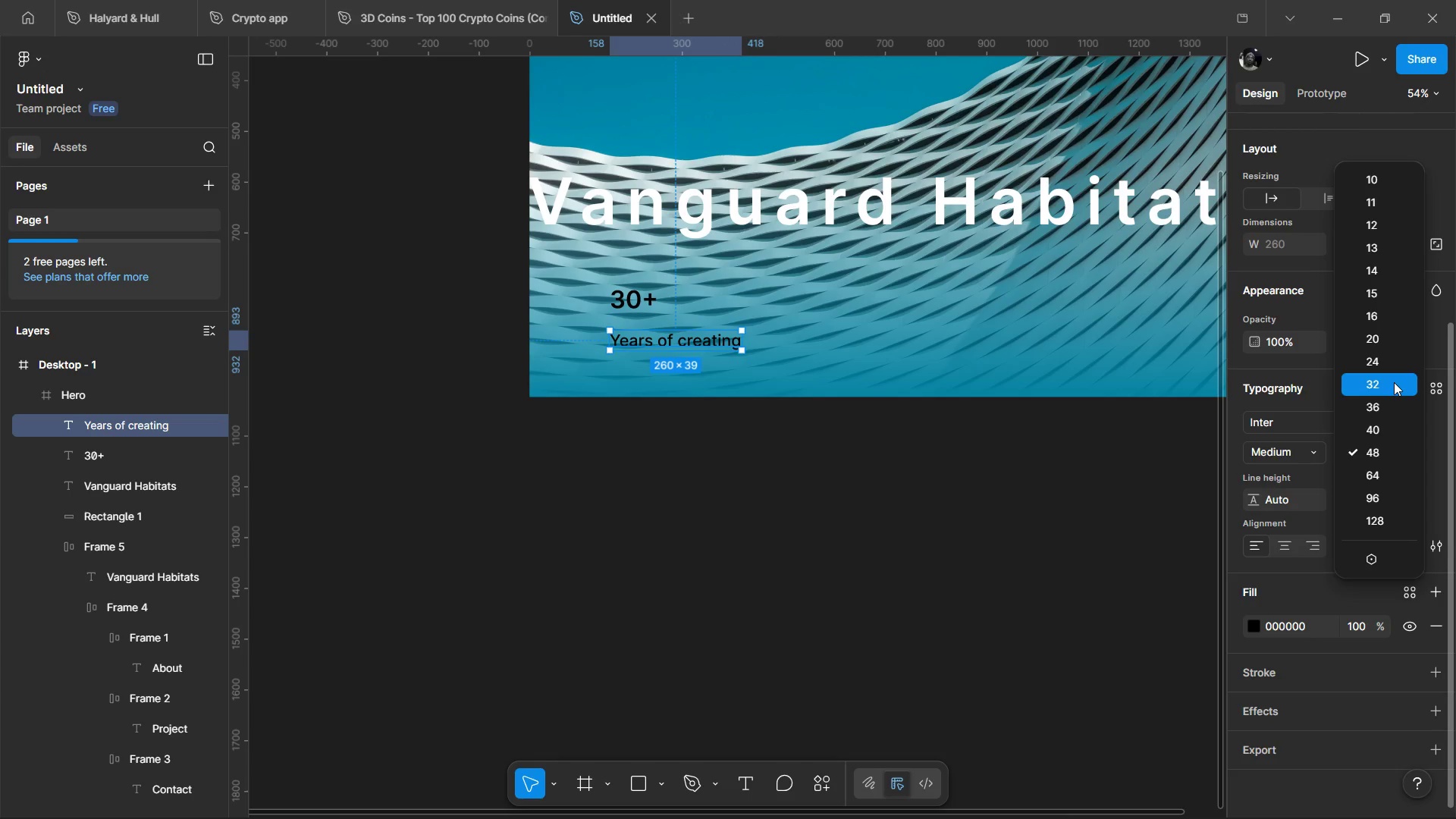 
left_click([1371, 325])
 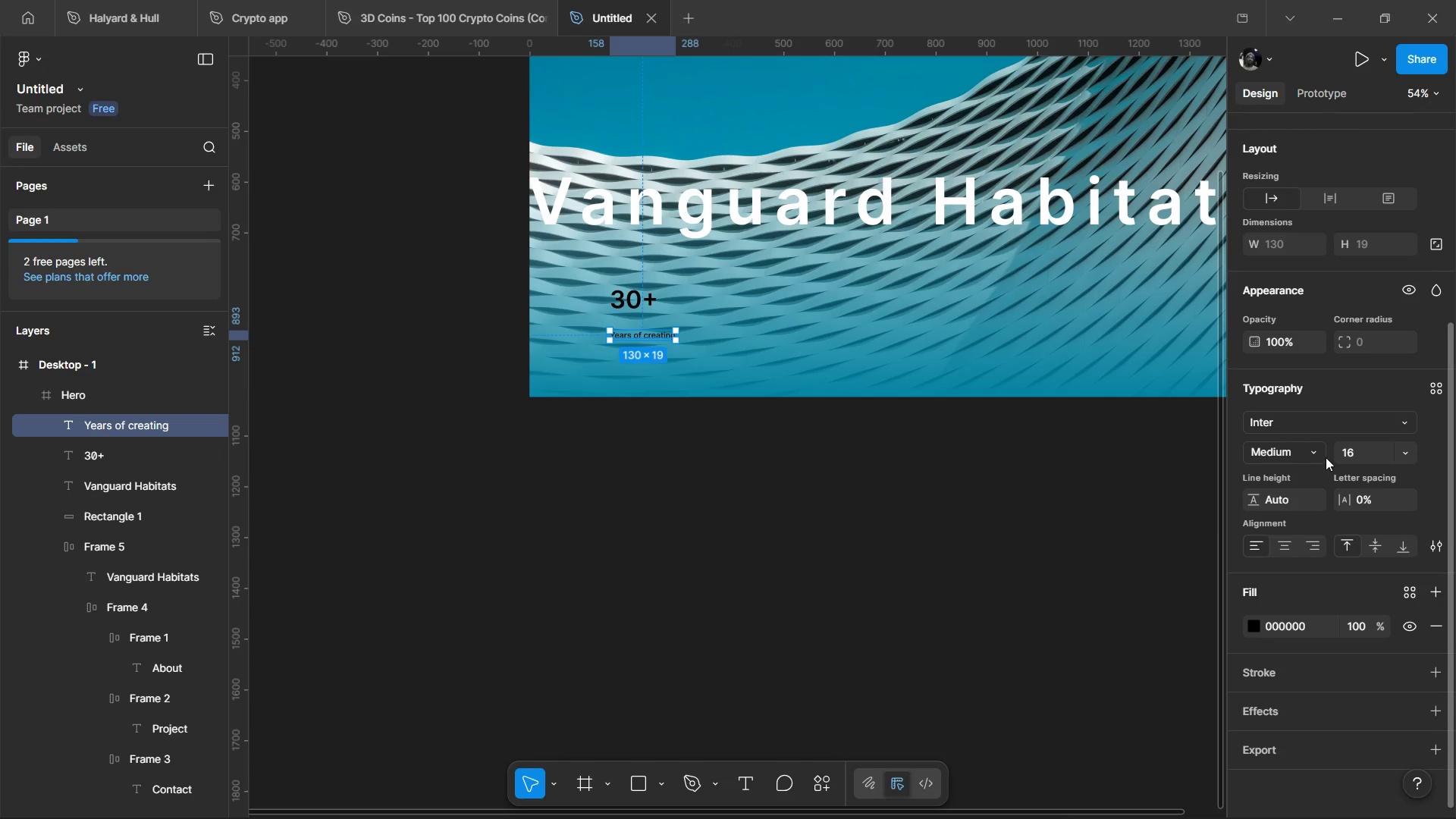 
hold_key(key=ControlLeft, duration=0.61)
scroll: coordinate [607, 358], scroll_direction: up, amount: 3.0
 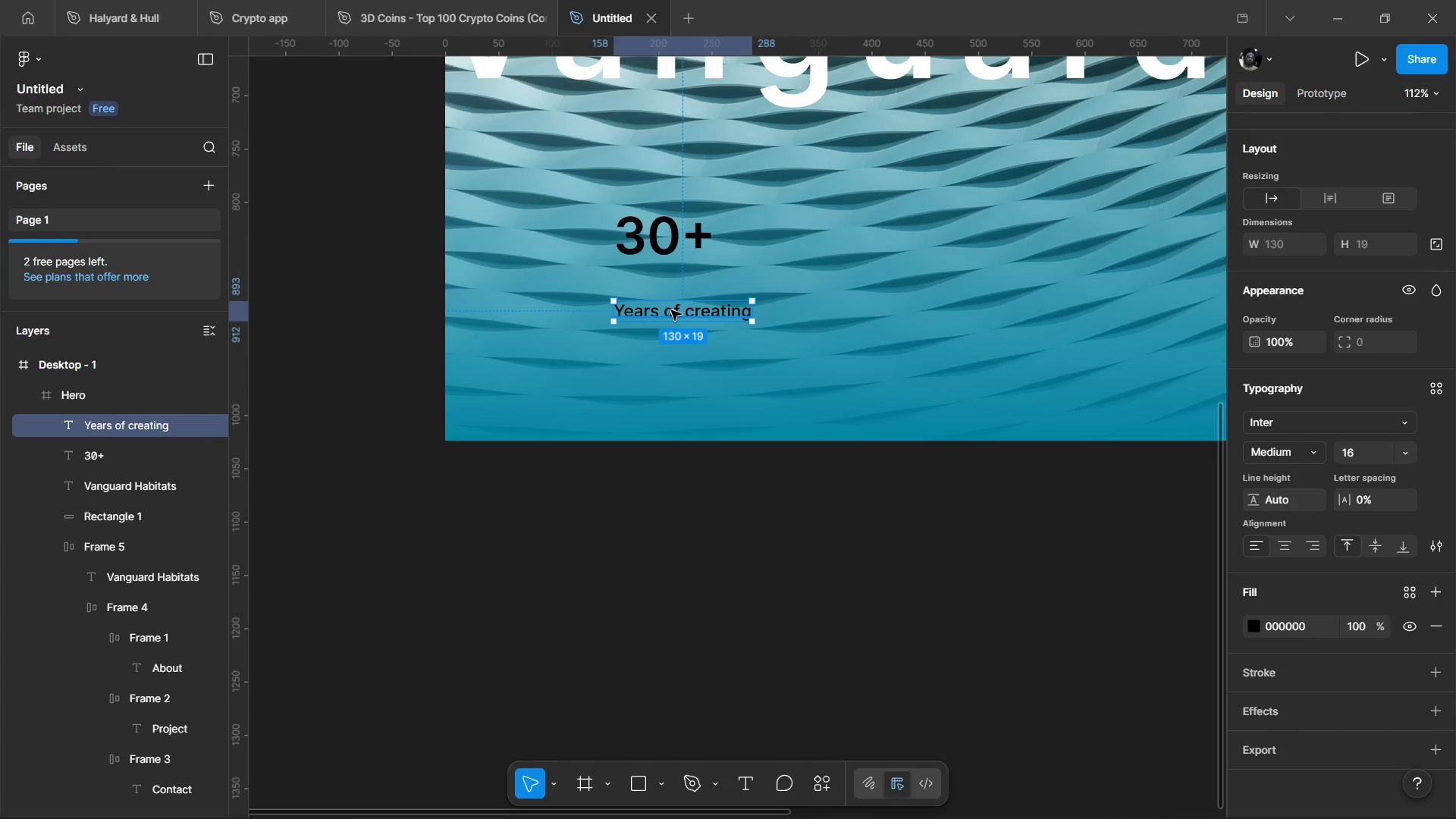 
left_click_drag(start_coordinate=[671, 310], to_coordinate=[673, 318])
 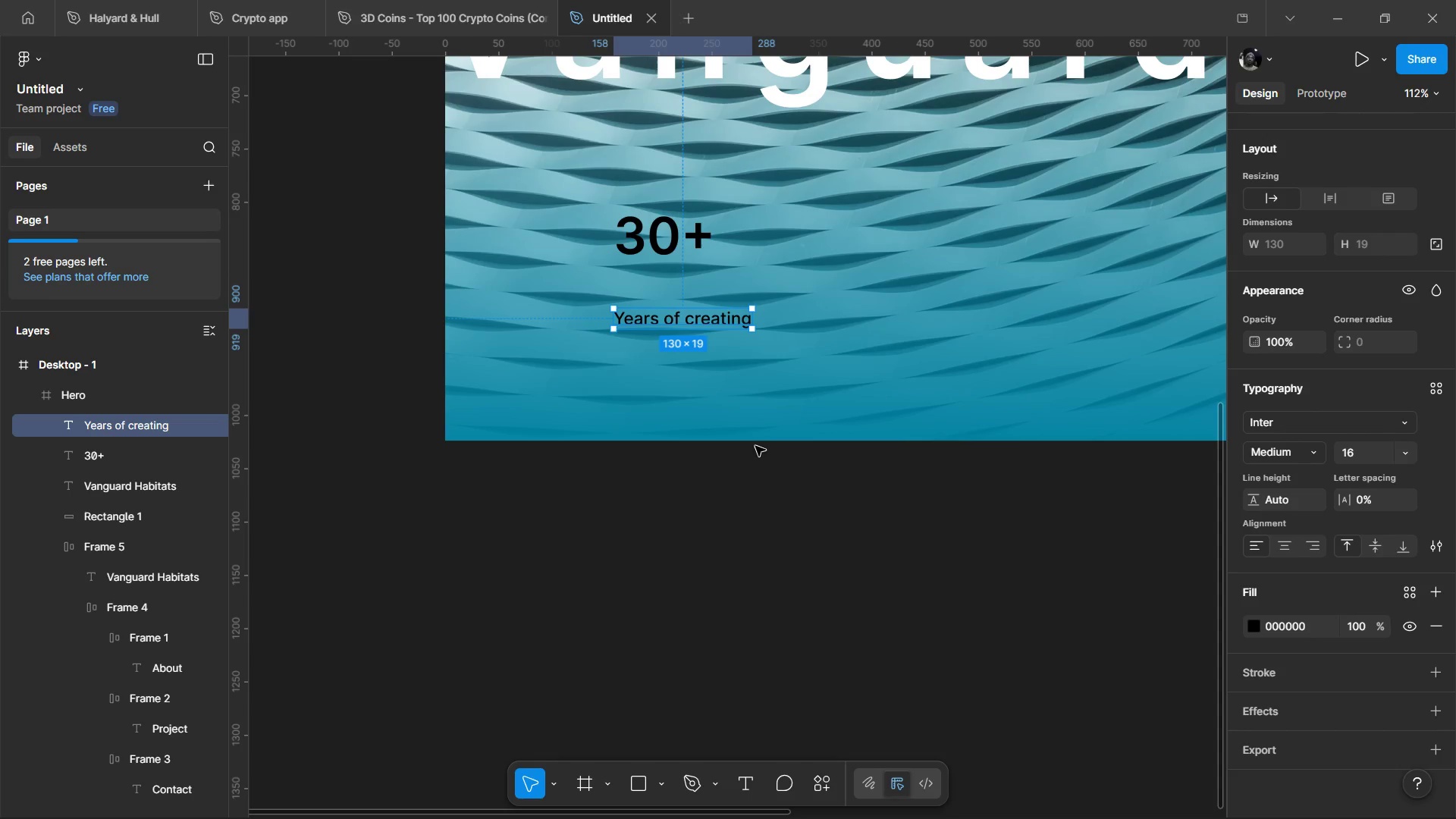 
left_click([755, 446])
 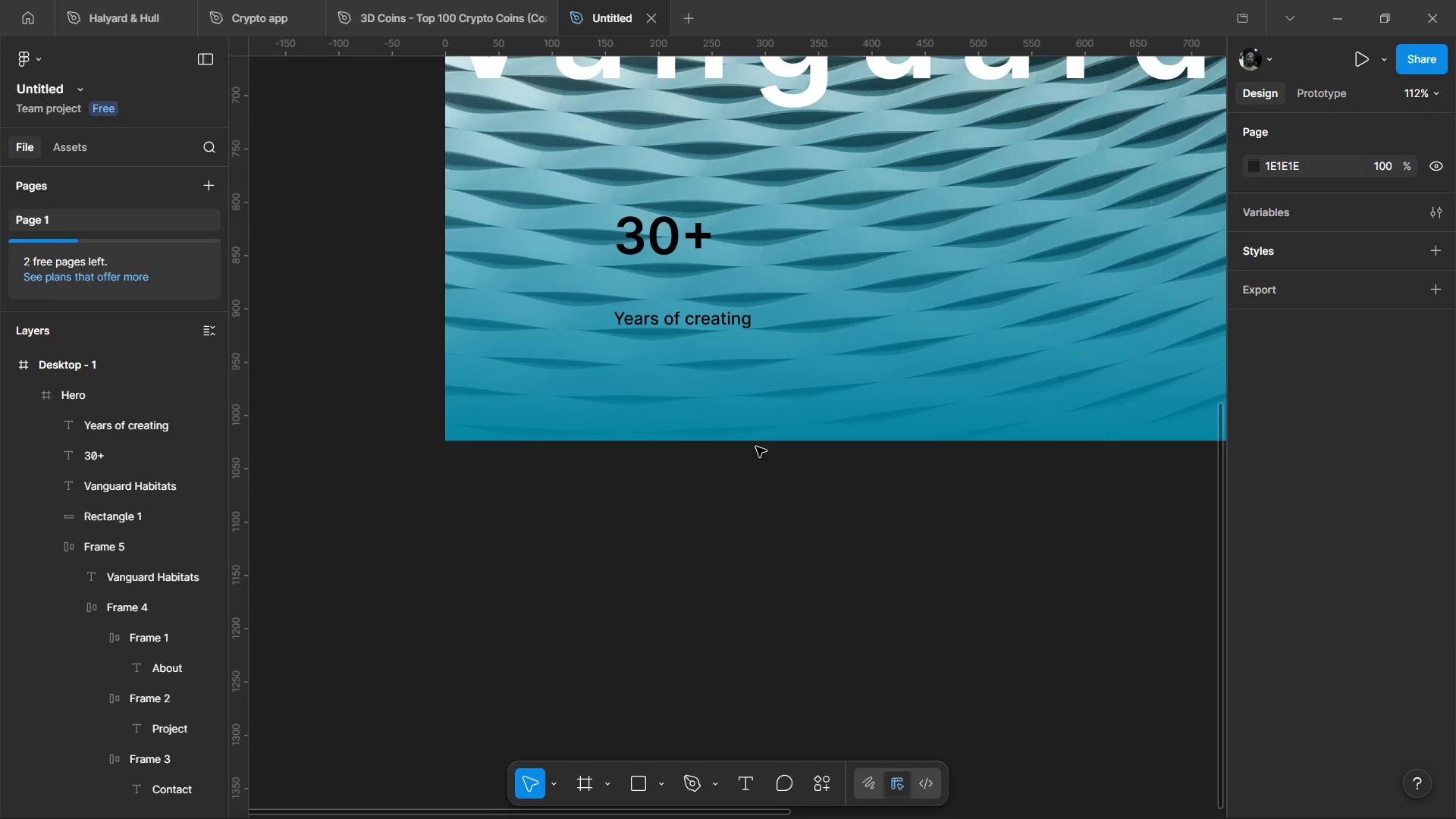 
hold_key(key=ControlLeft, duration=1.09)
 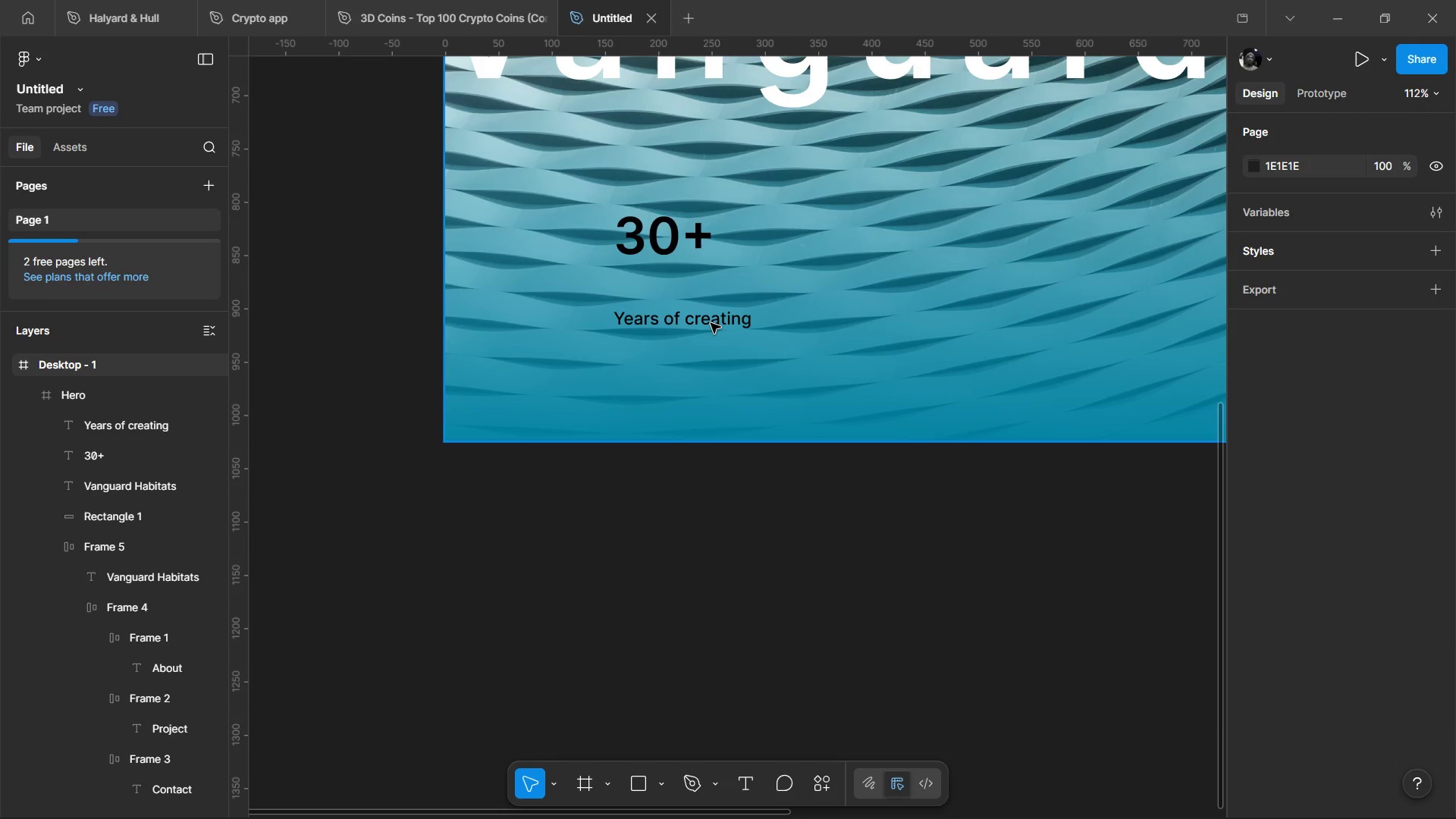 
hold_key(key=ControlLeft, duration=1.44)
left_click([711, 323])
 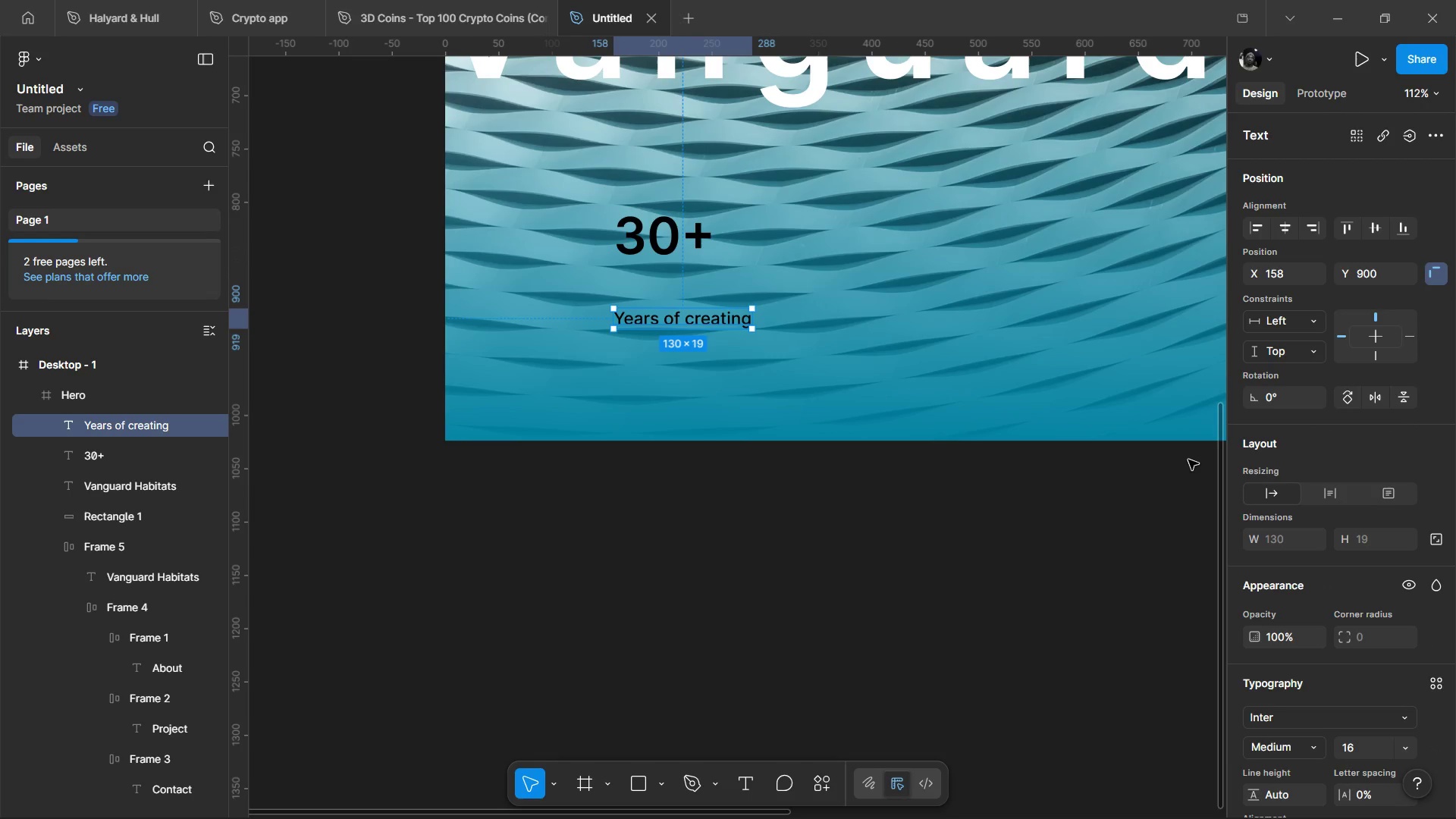 
left_click([868, 521])
 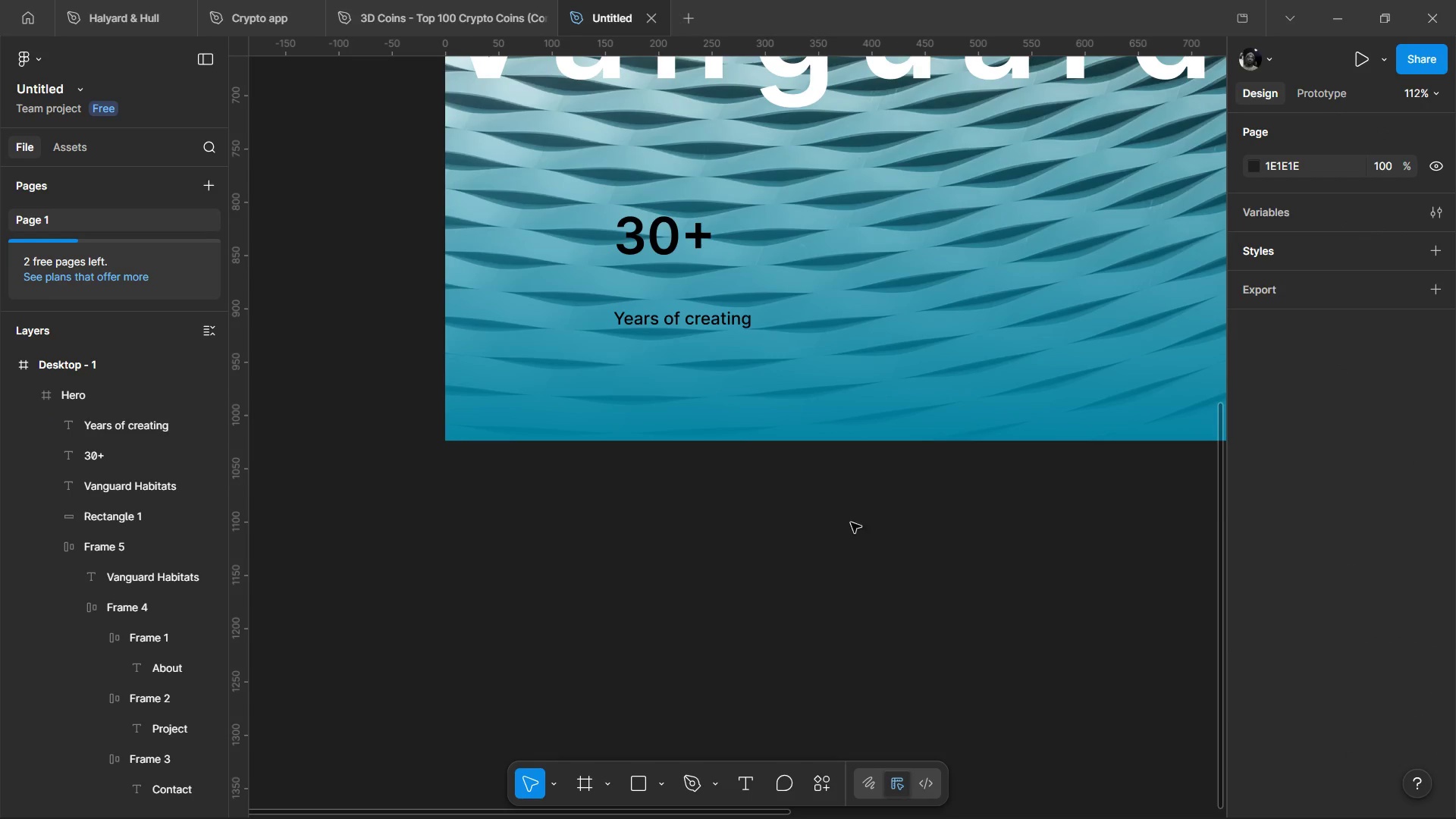 
hold_key(key=ControlLeft, duration=0.89)
 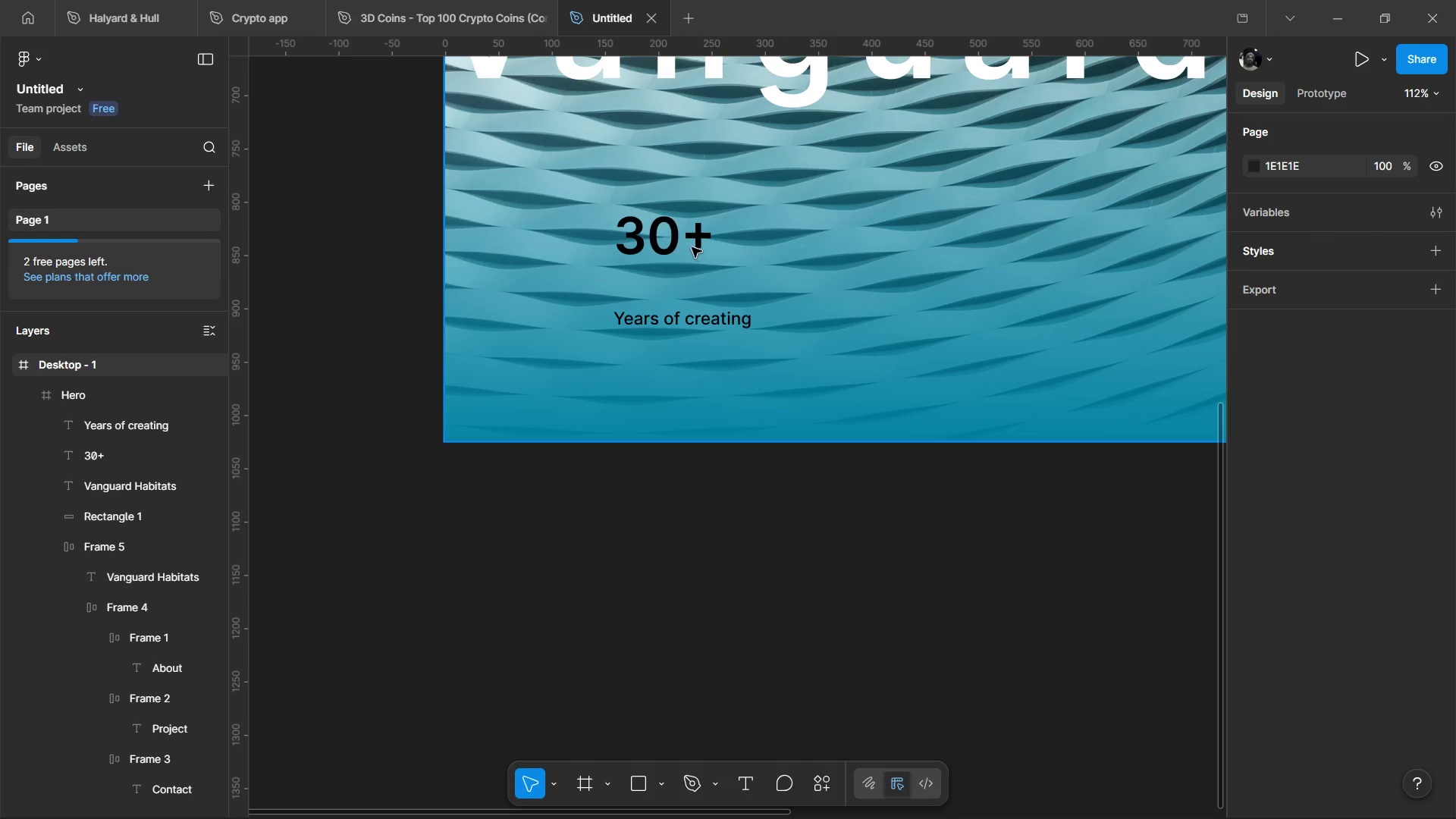 
hold_key(key=ControlLeft, duration=0.53)
 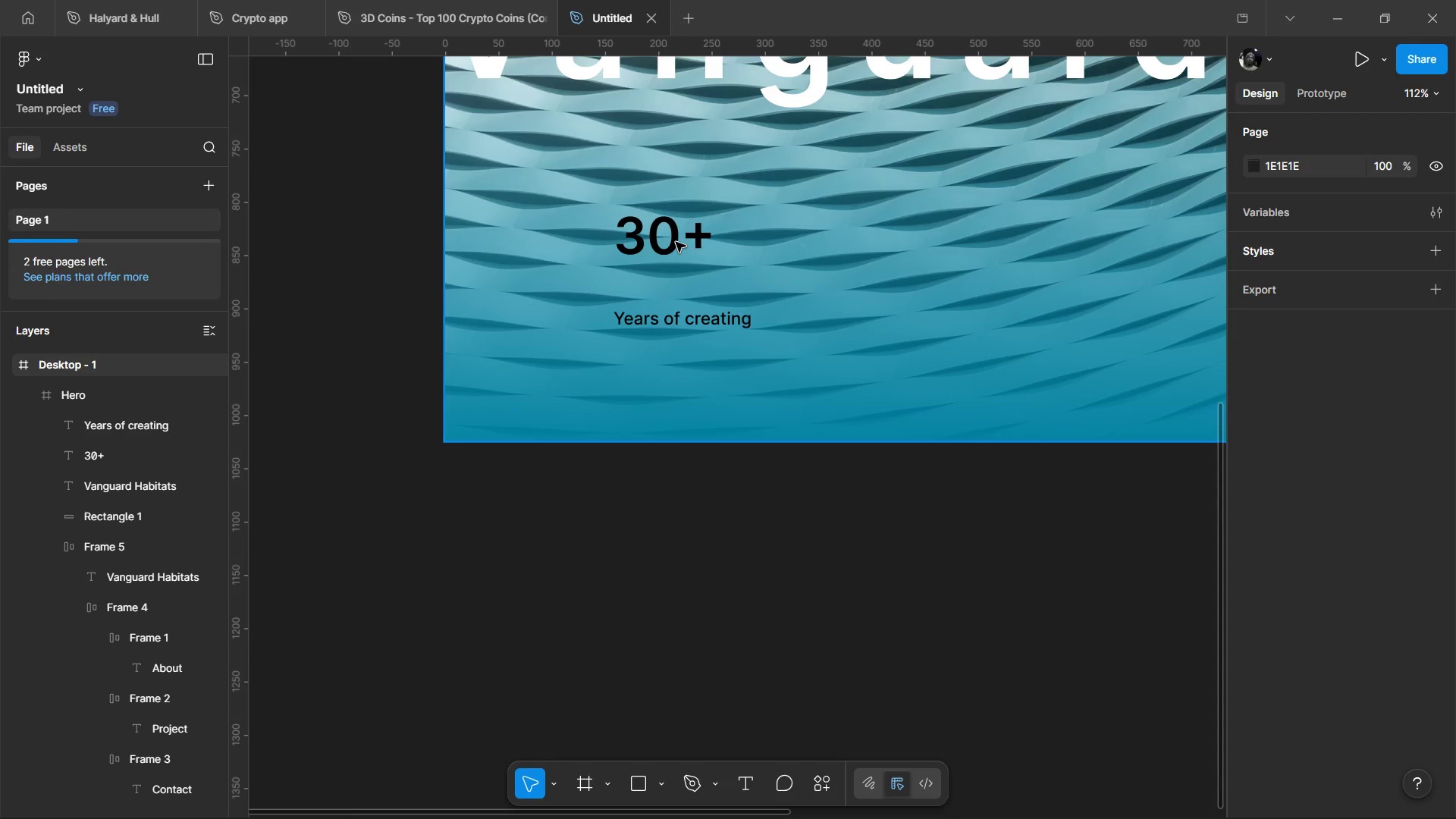 
left_click_drag(start_coordinate=[676, 242], to_coordinate=[674, 252])
 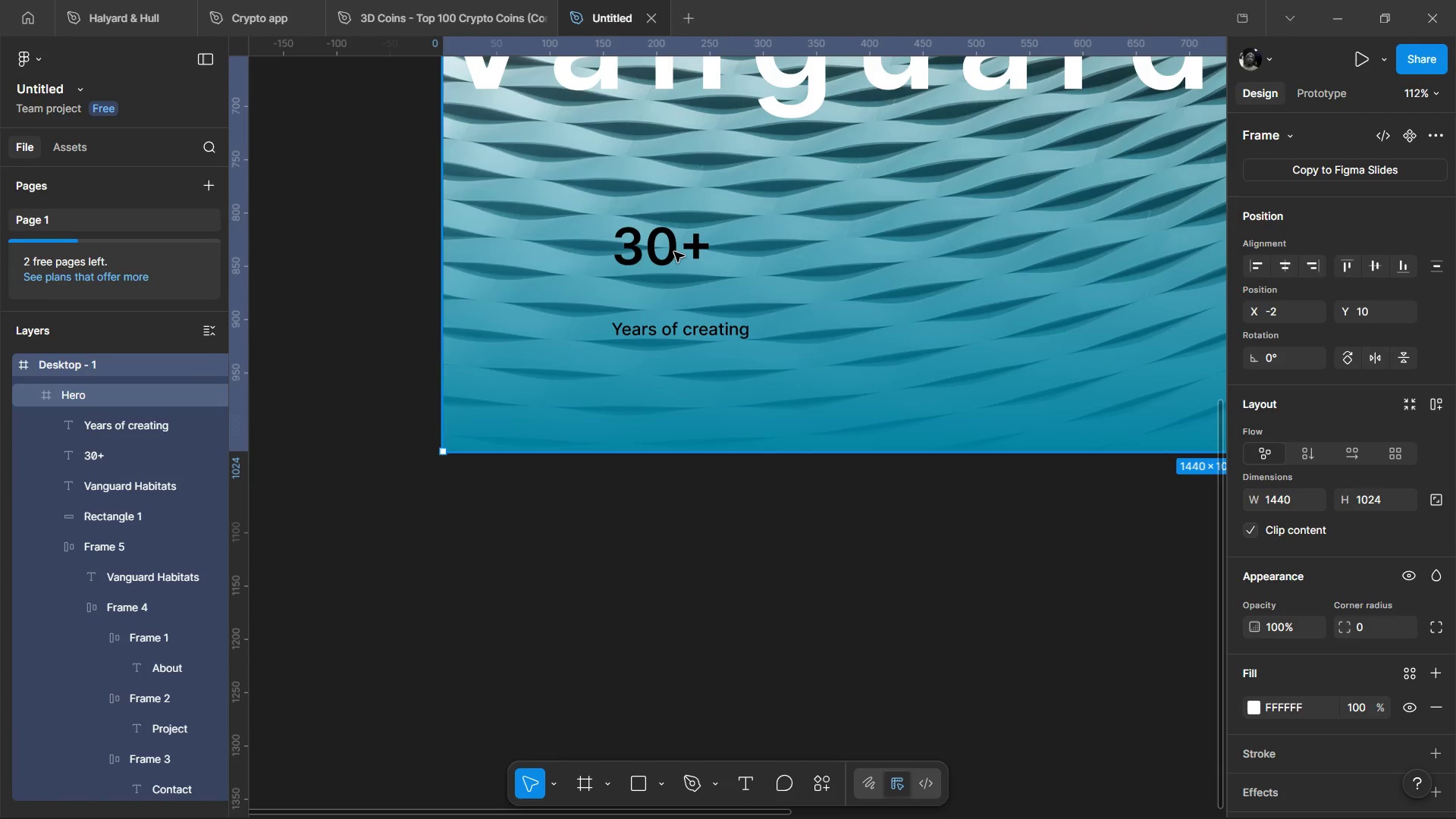 
key(Control+Z)
 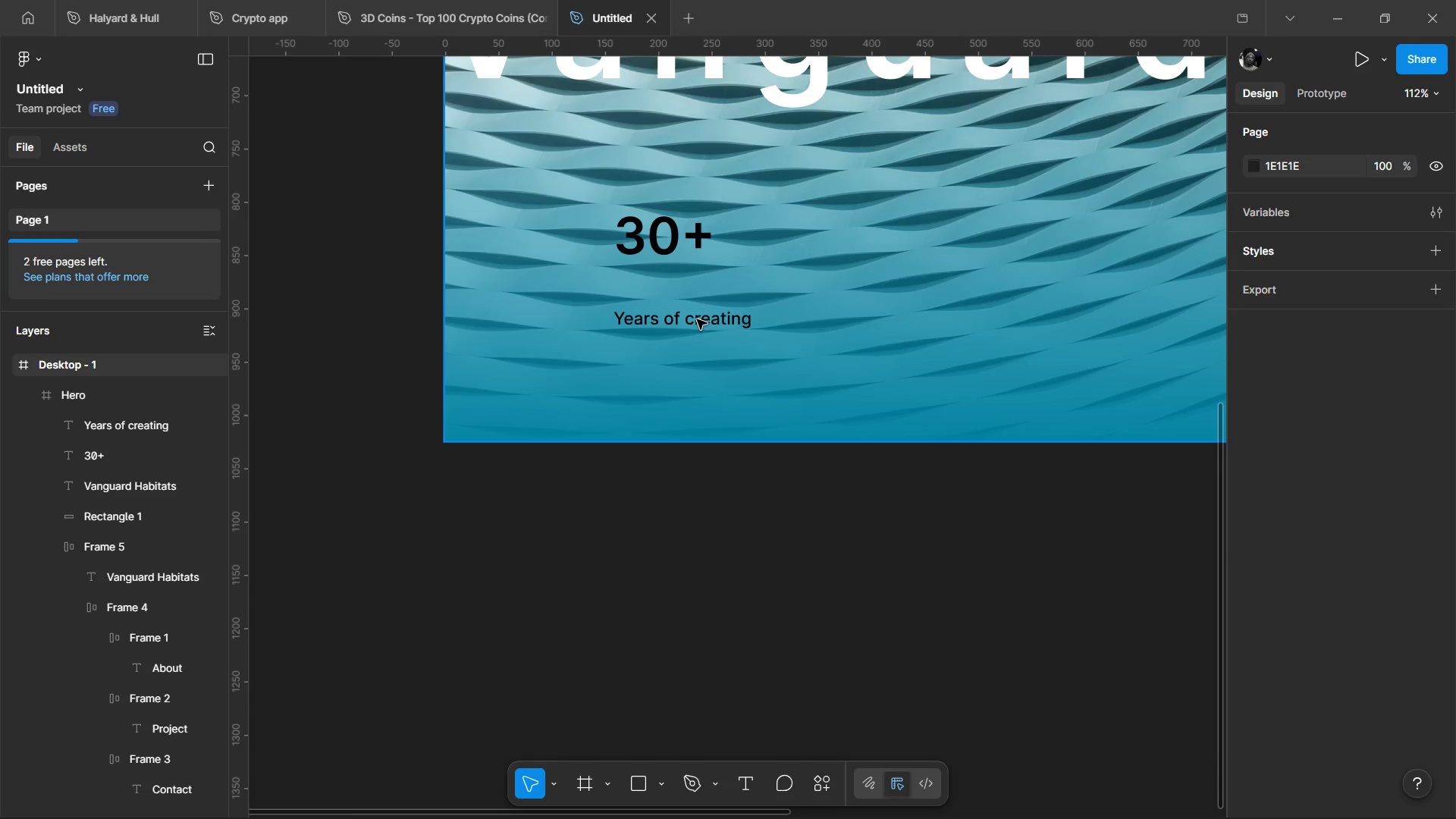 
wait(5.91)
 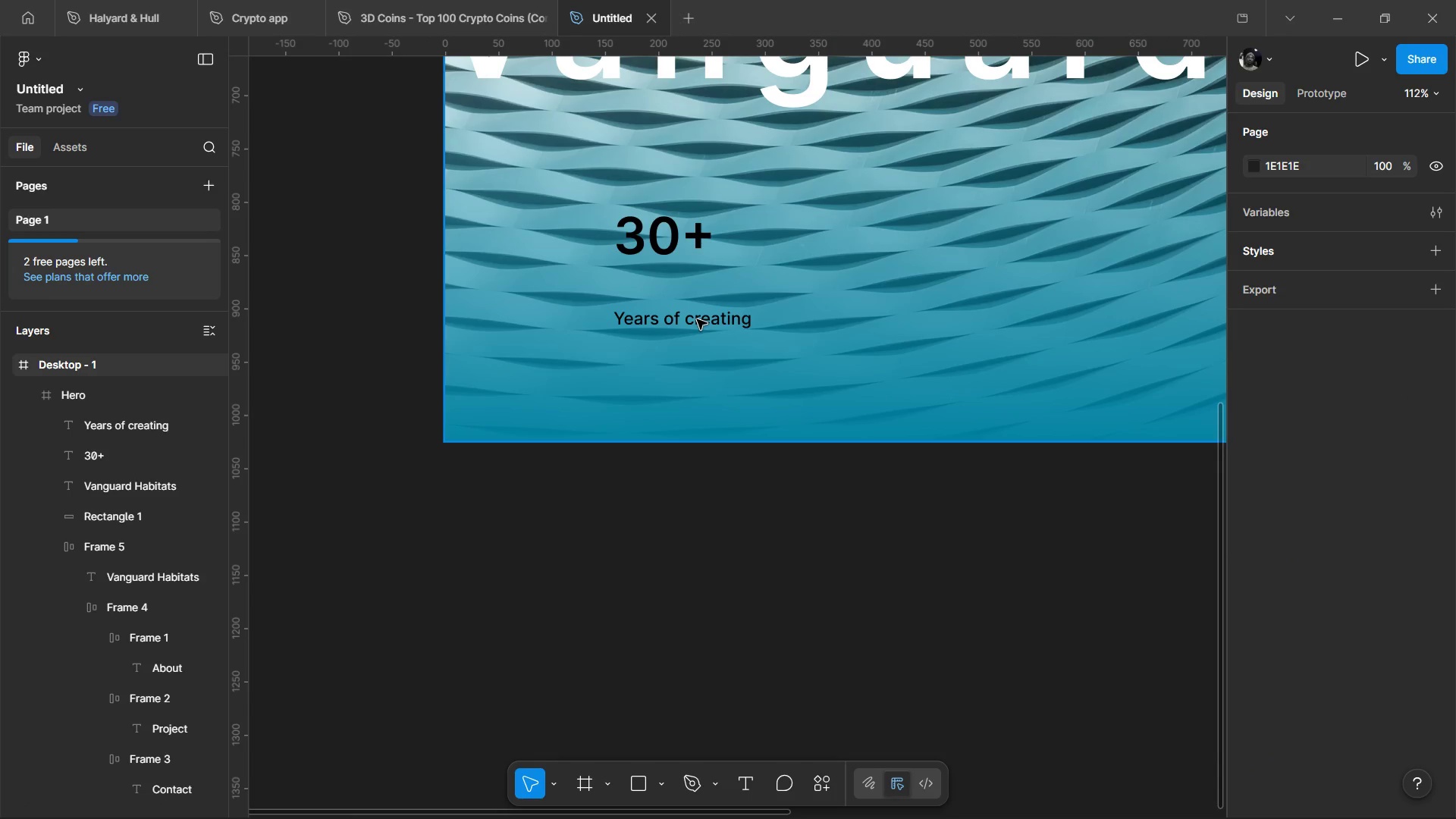 
hold_key(key=ControlLeft, duration=1.53)
left_click([664, 312])
 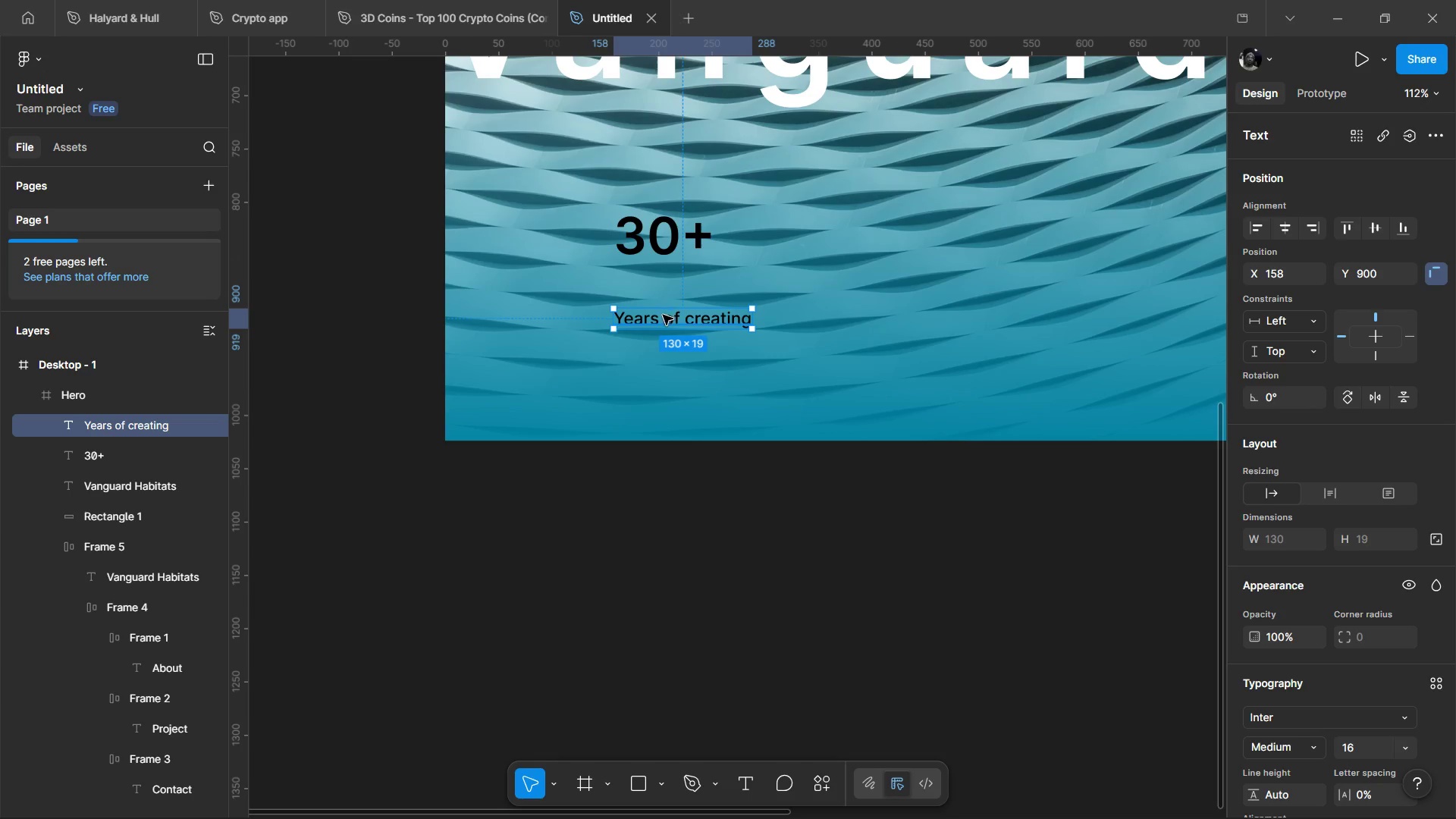 
left_click_drag(start_coordinate=[663, 315], to_coordinate=[666, 294])
 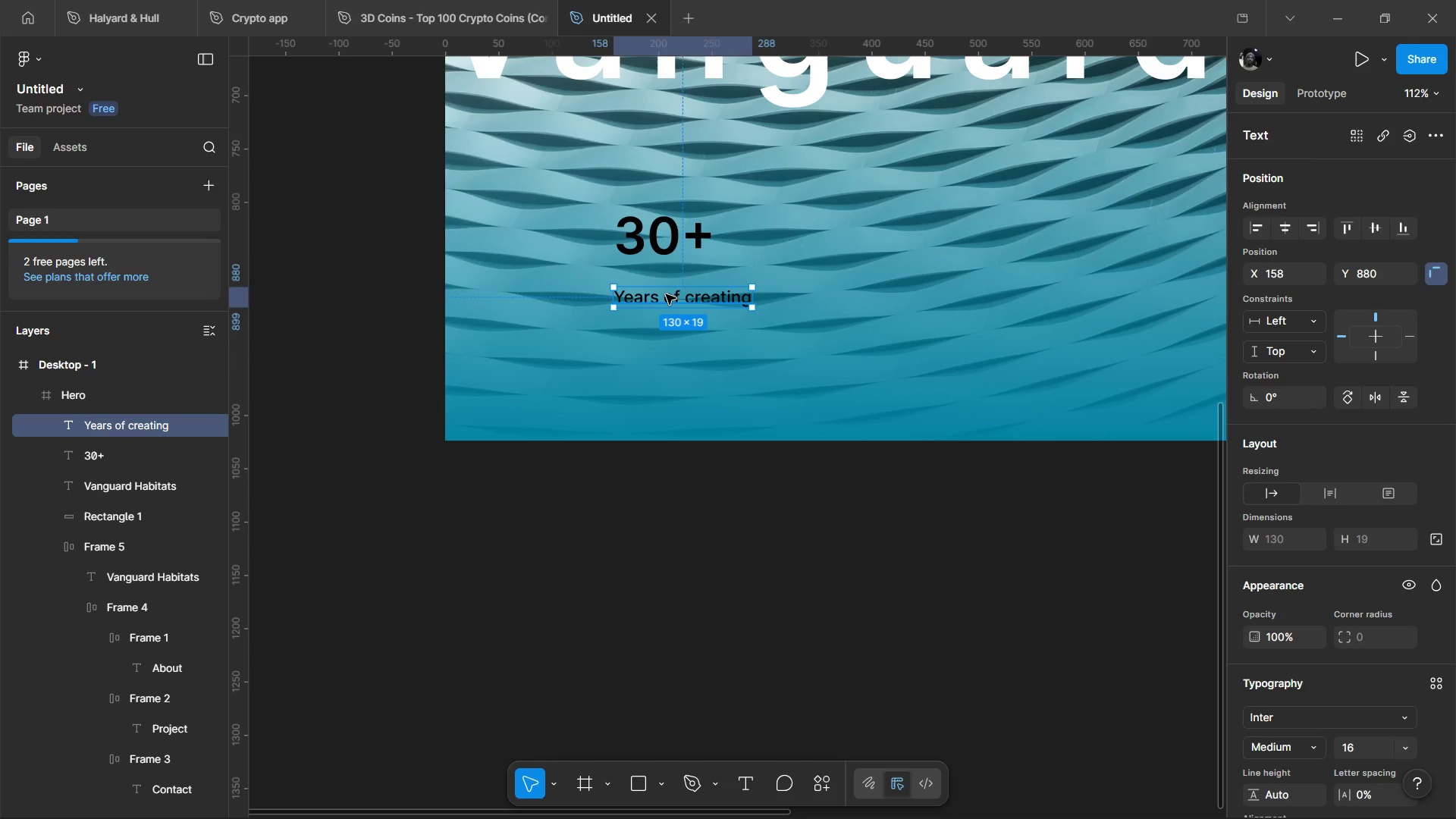 
left_click_drag(start_coordinate=[666, 294], to_coordinate=[666, 323])
 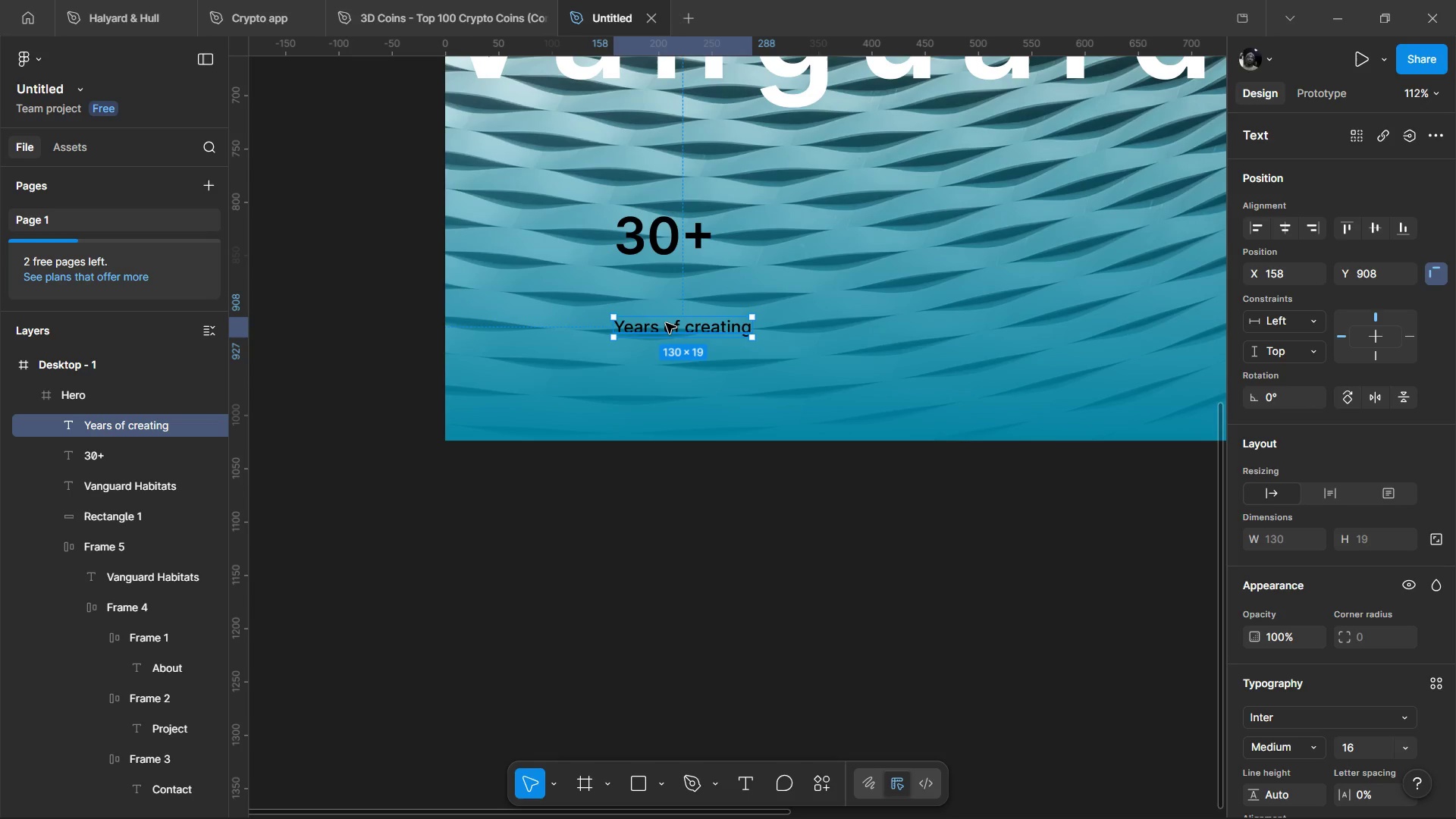 
key(L)
 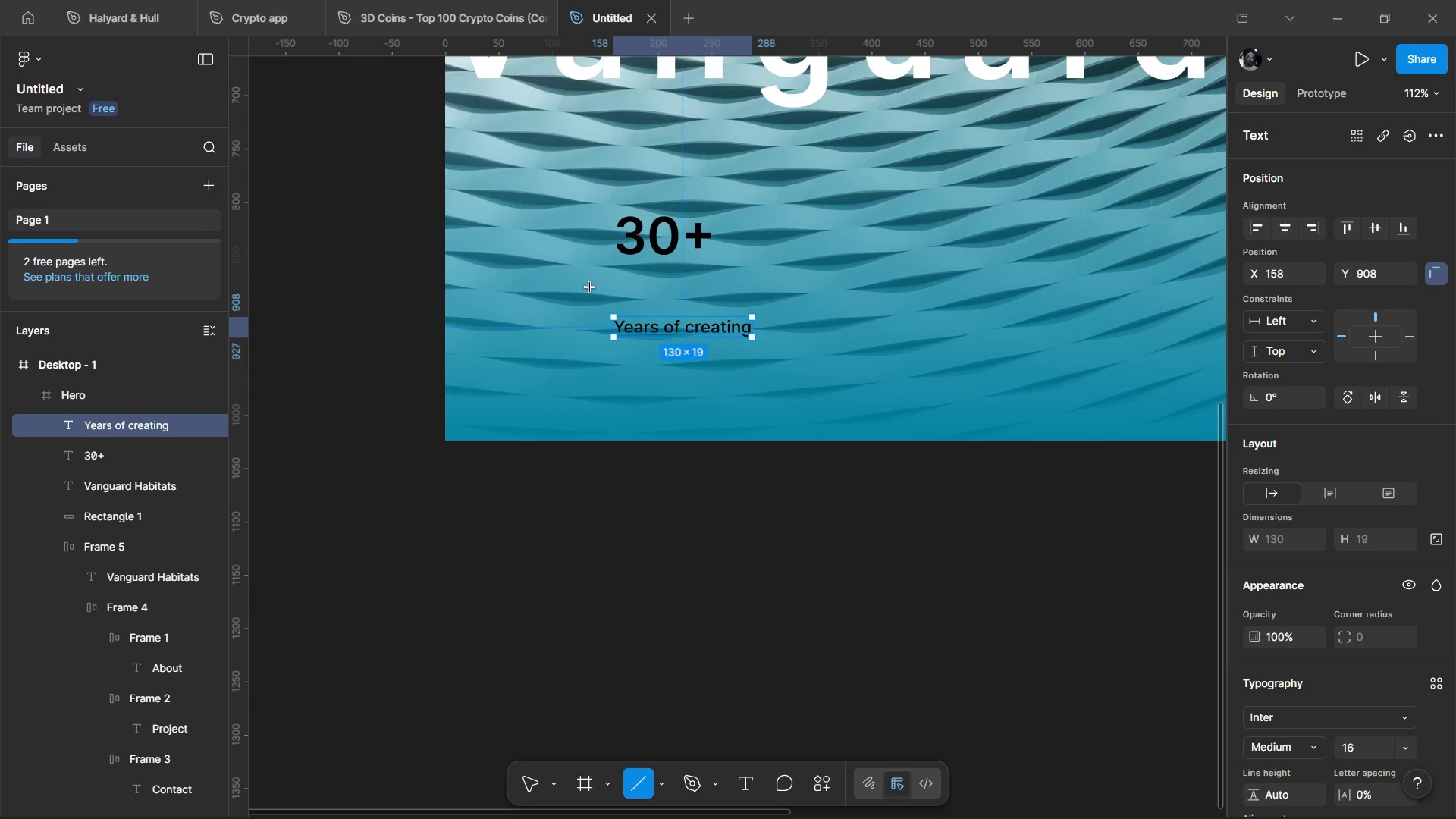 
left_click([590, 287])
 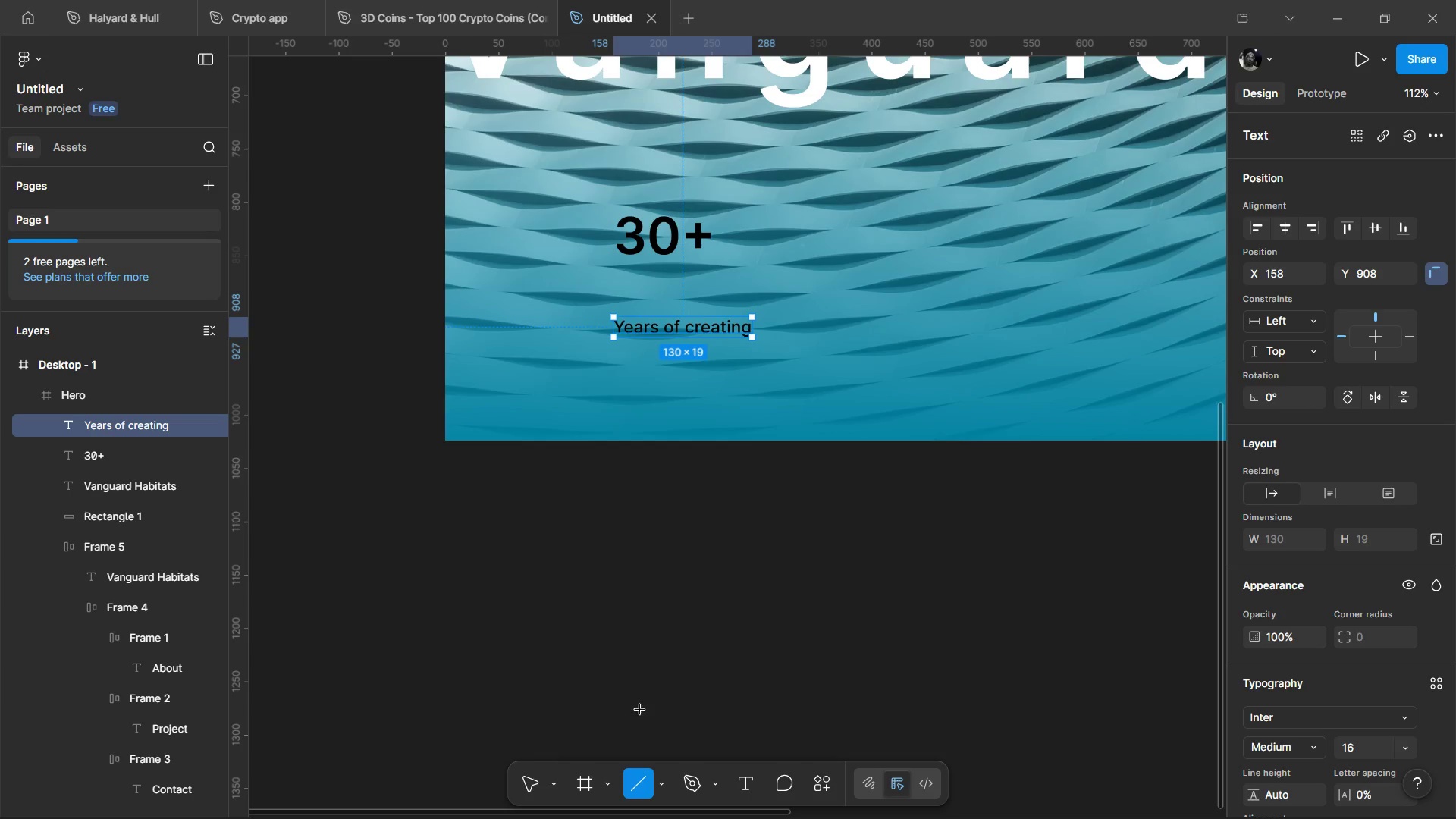 
left_click([698, 783])
 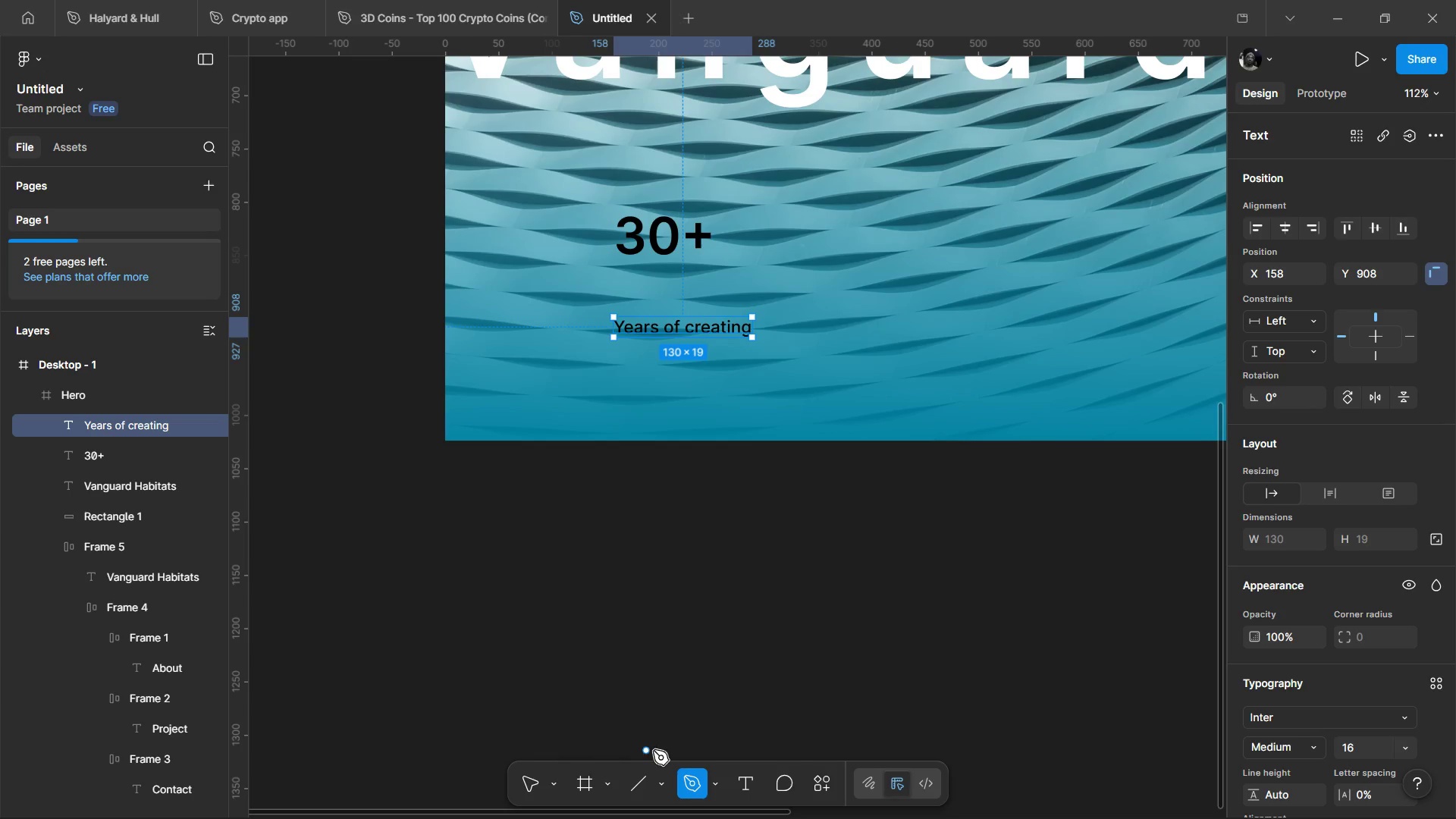 
left_click([661, 786])
 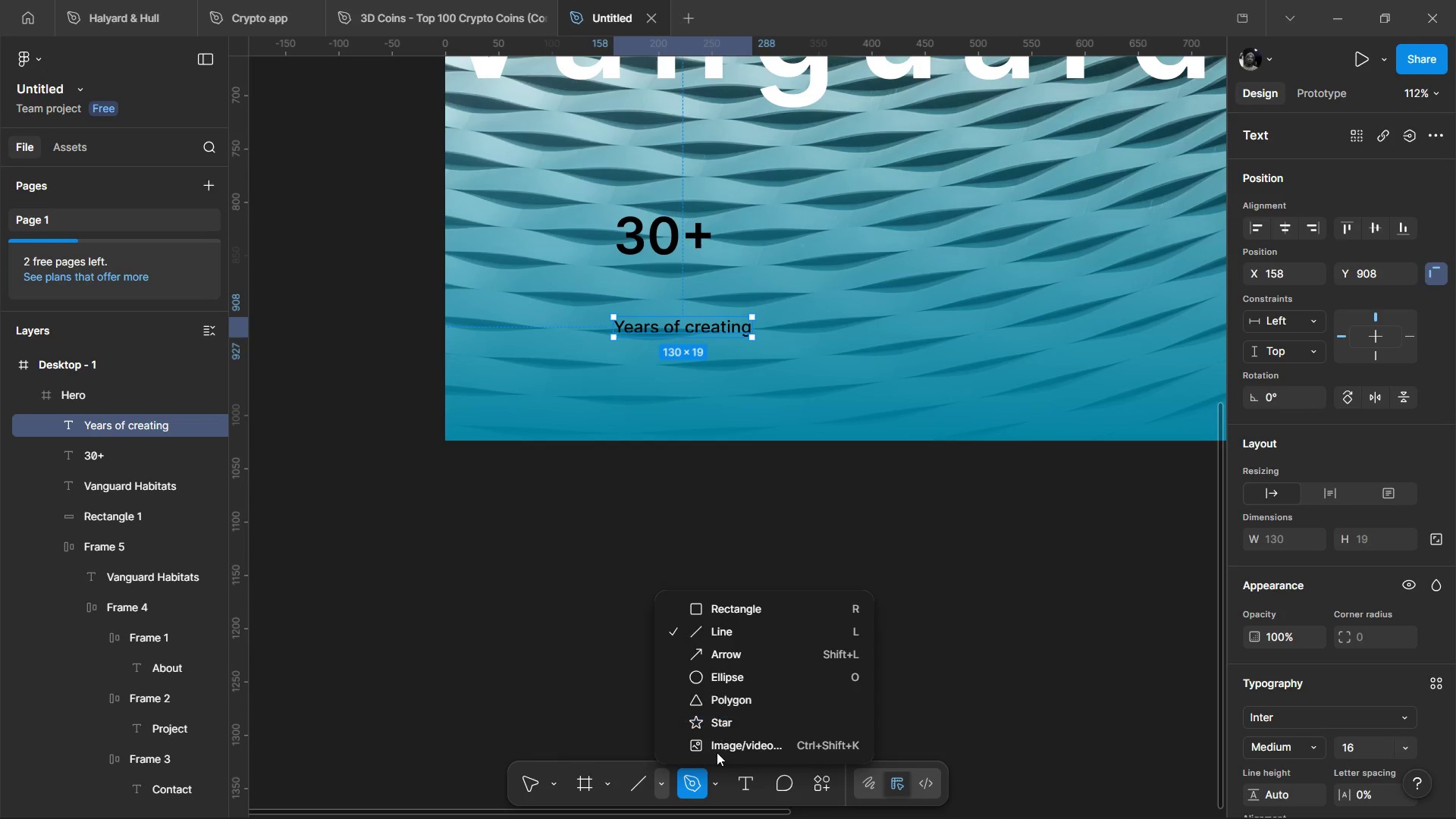 
left_click([698, 786])
 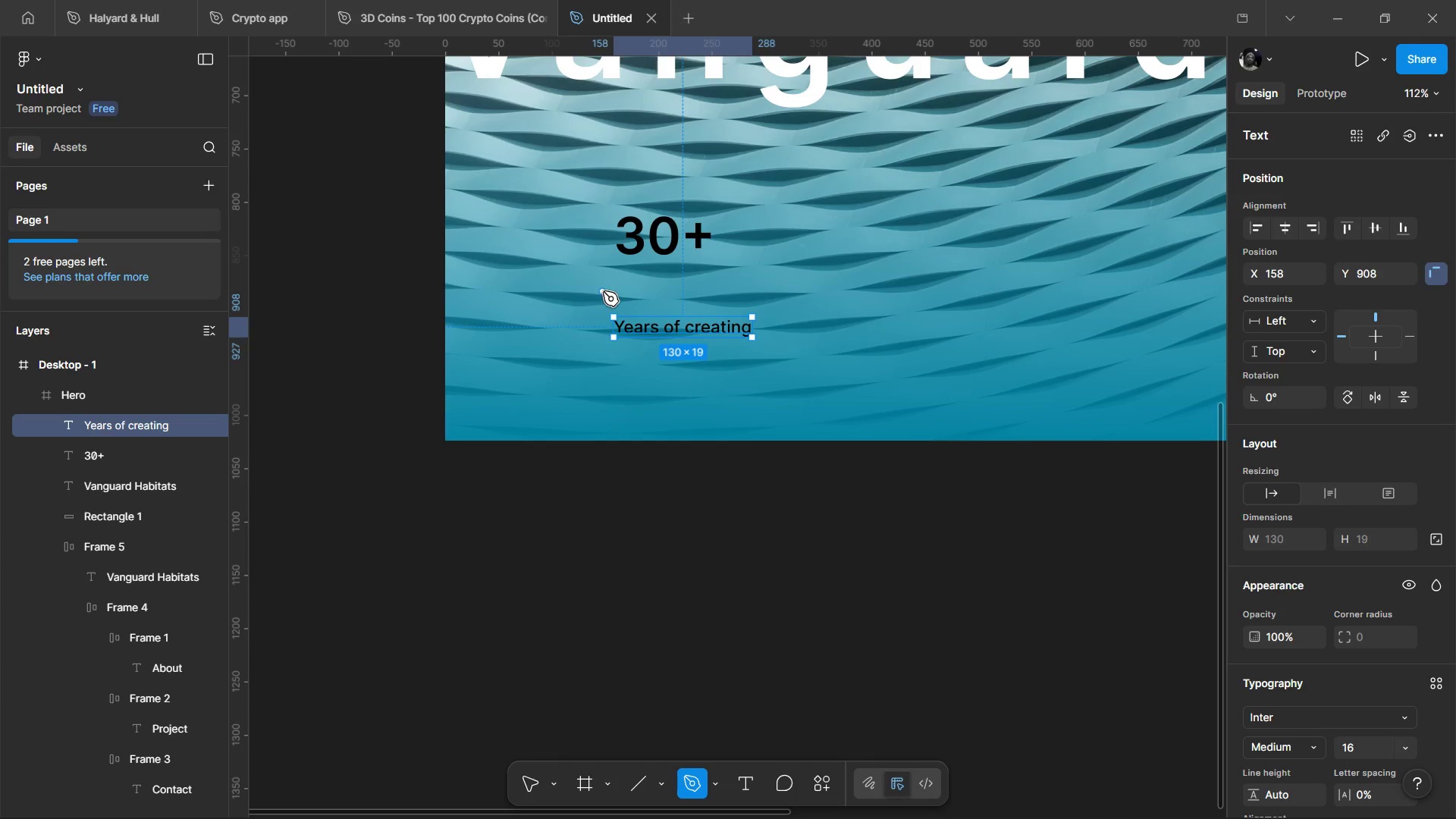 
left_click([610, 282])
 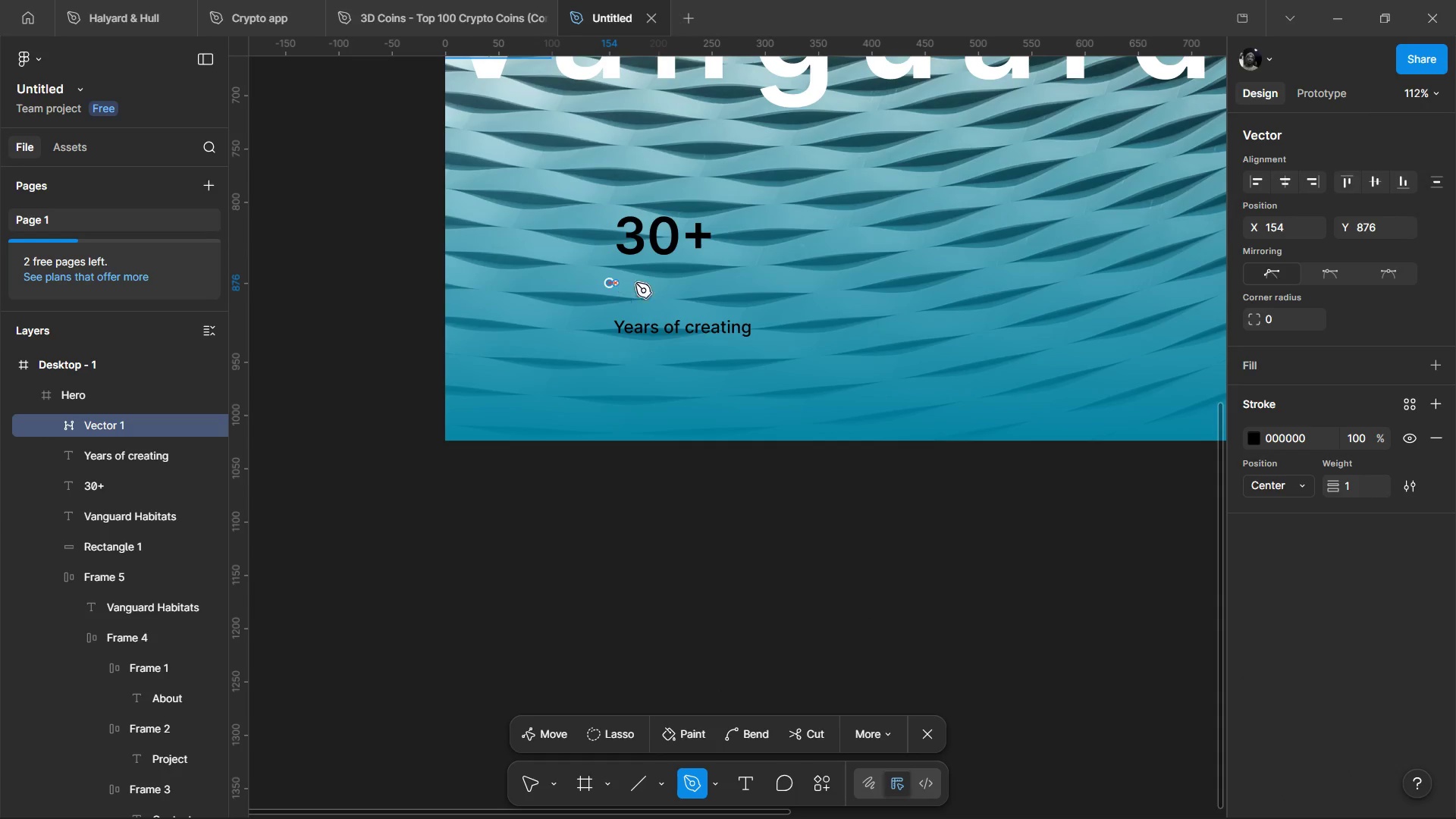 
hold_key(key=ShiftLeft, duration=1.52)
 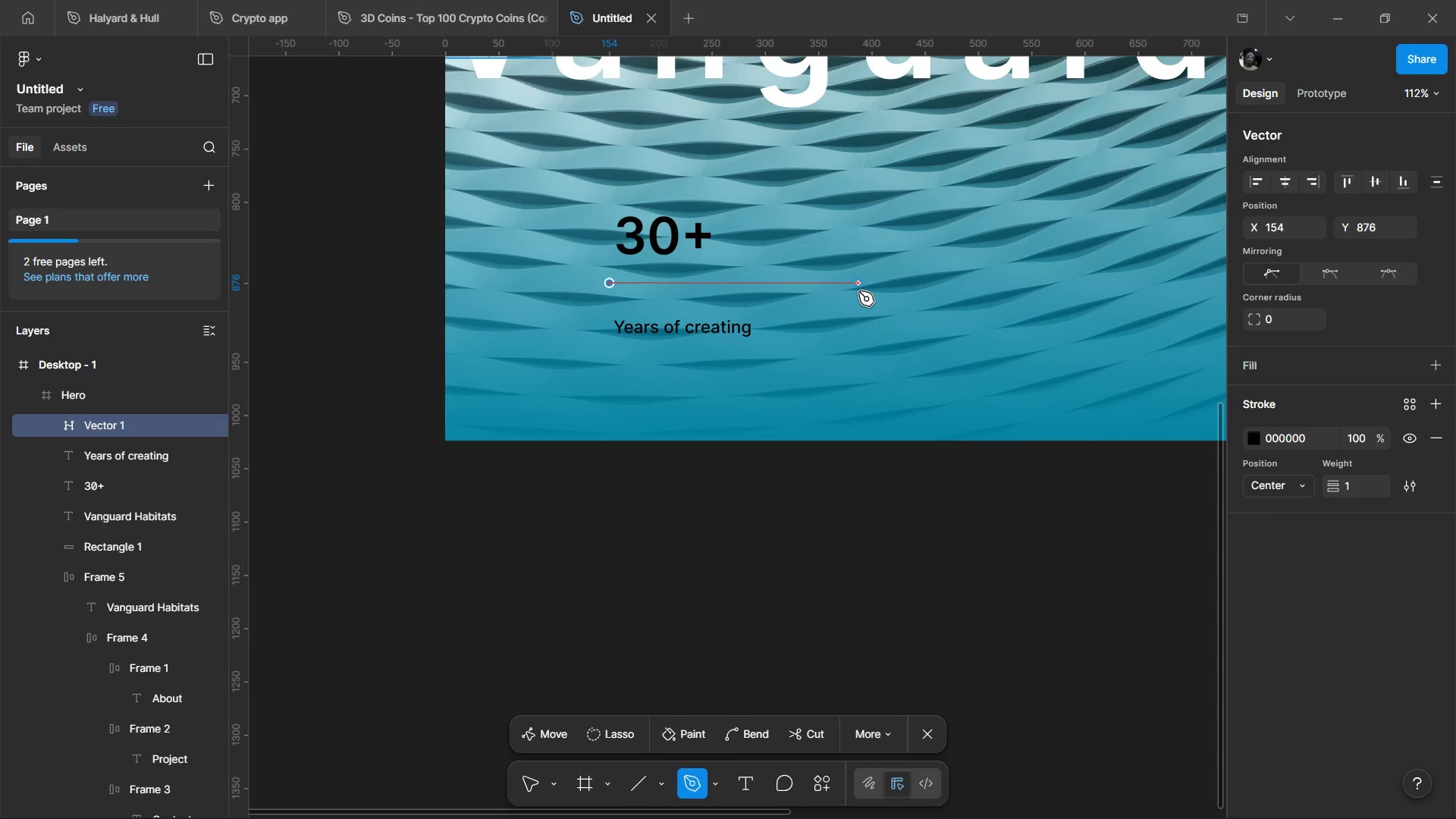 
hold_key(key=ShiftLeft, duration=1.5)
 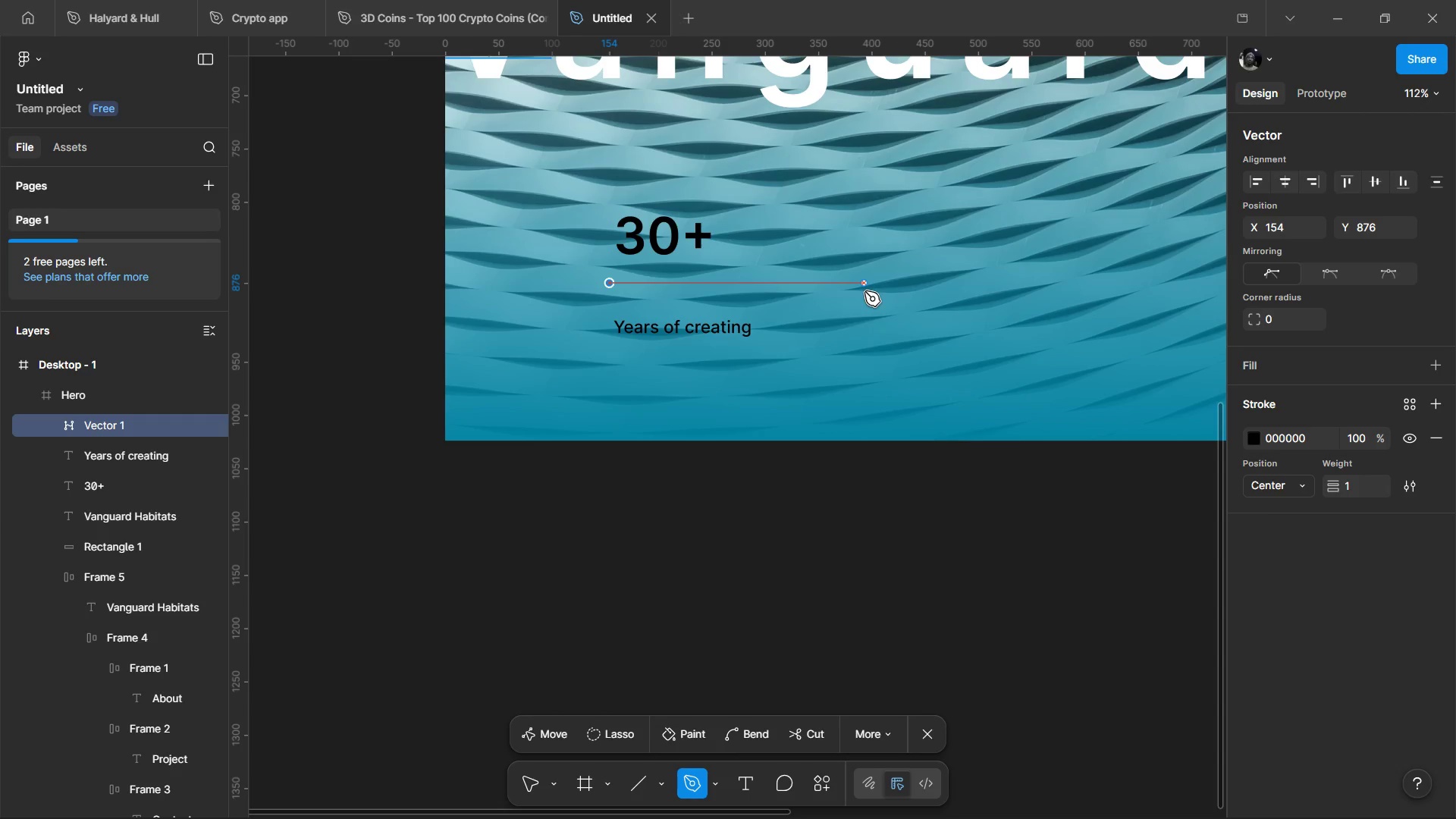 
hold_key(key=ShiftLeft, duration=1.5)
 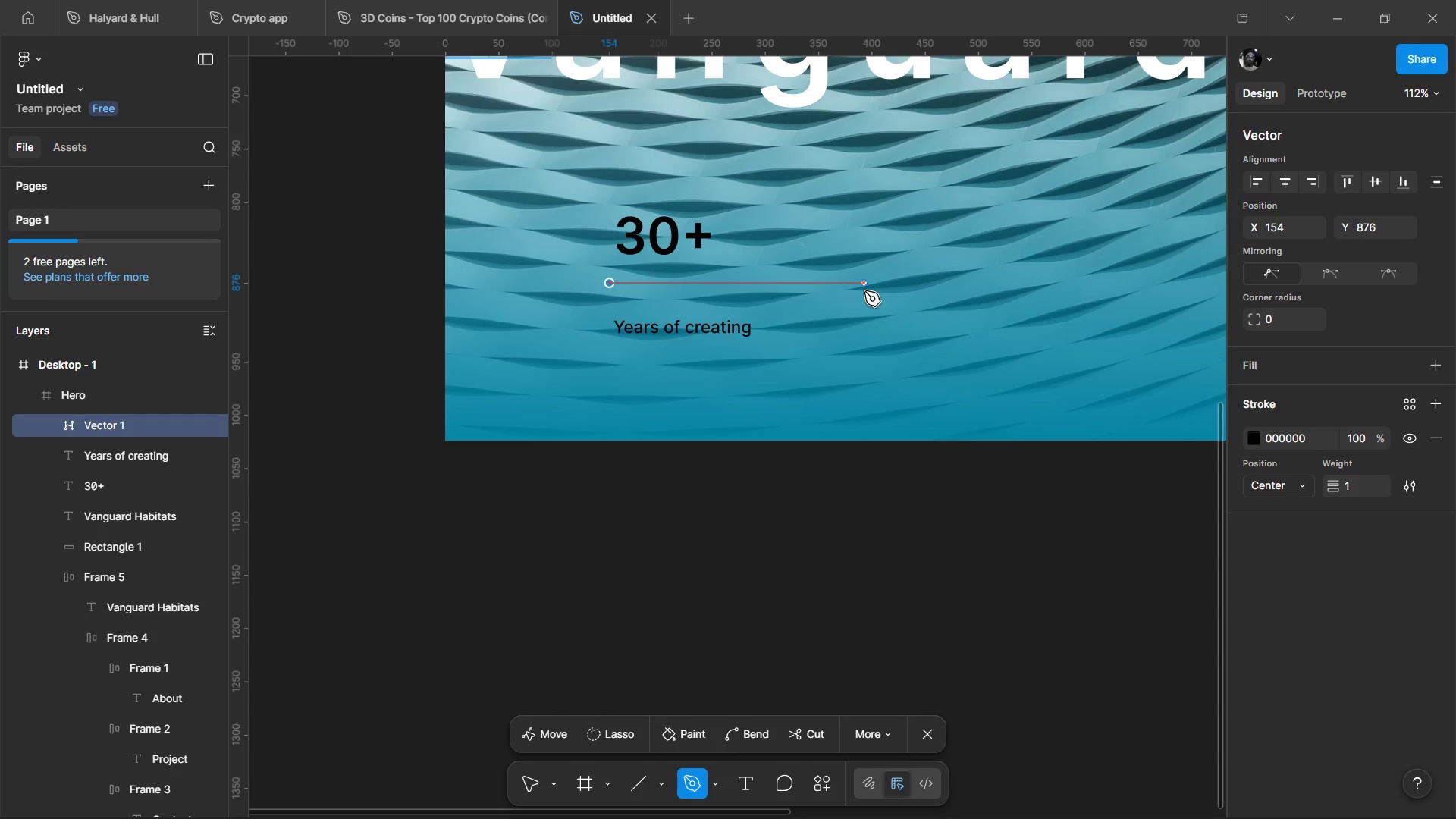 
hold_key(key=ShiftLeft, duration=1.55)
 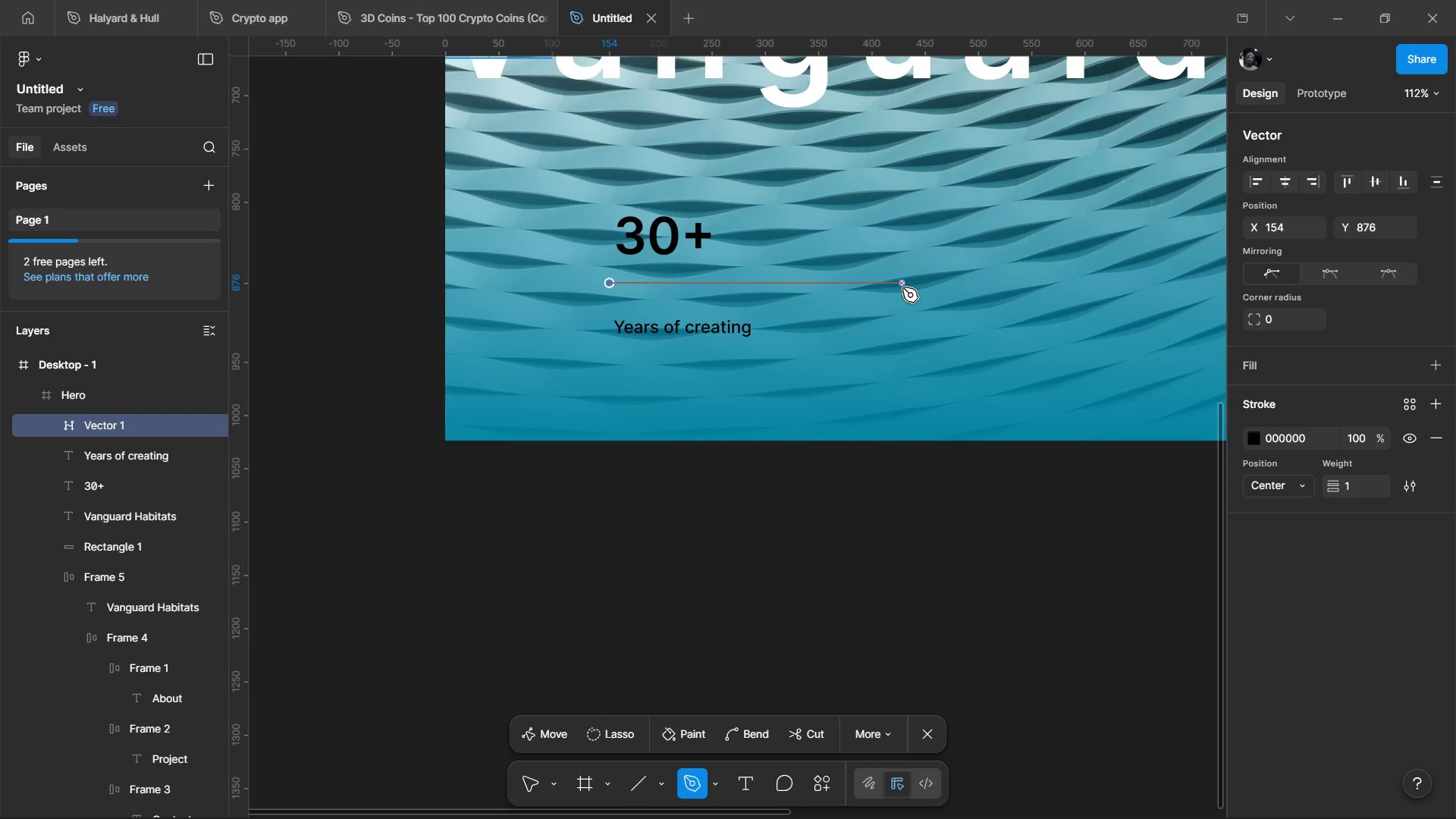 
hold_key(key=ShiftLeft, duration=1.3)
left_click([902, 287])
 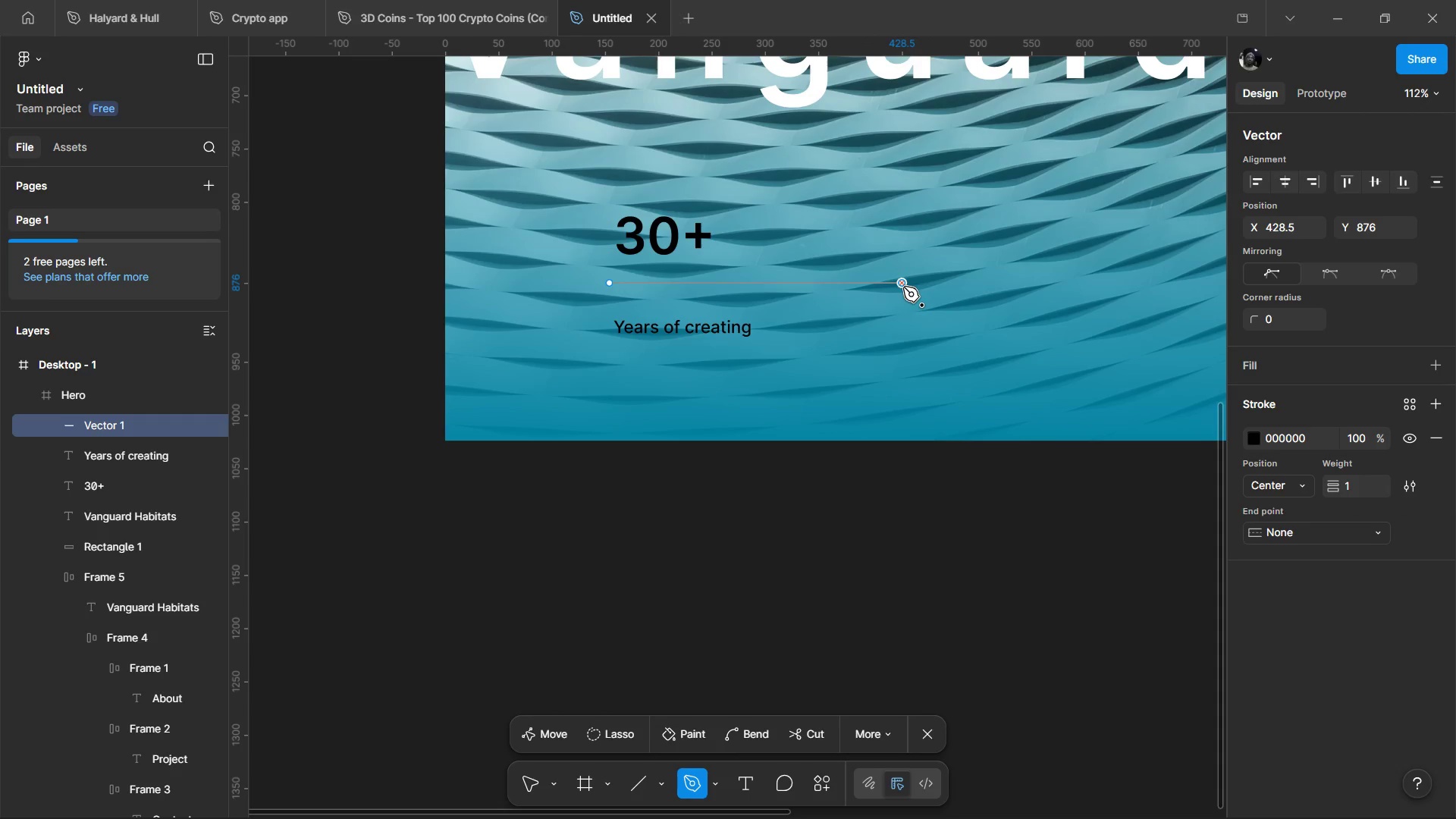 
double_click([903, 285])
 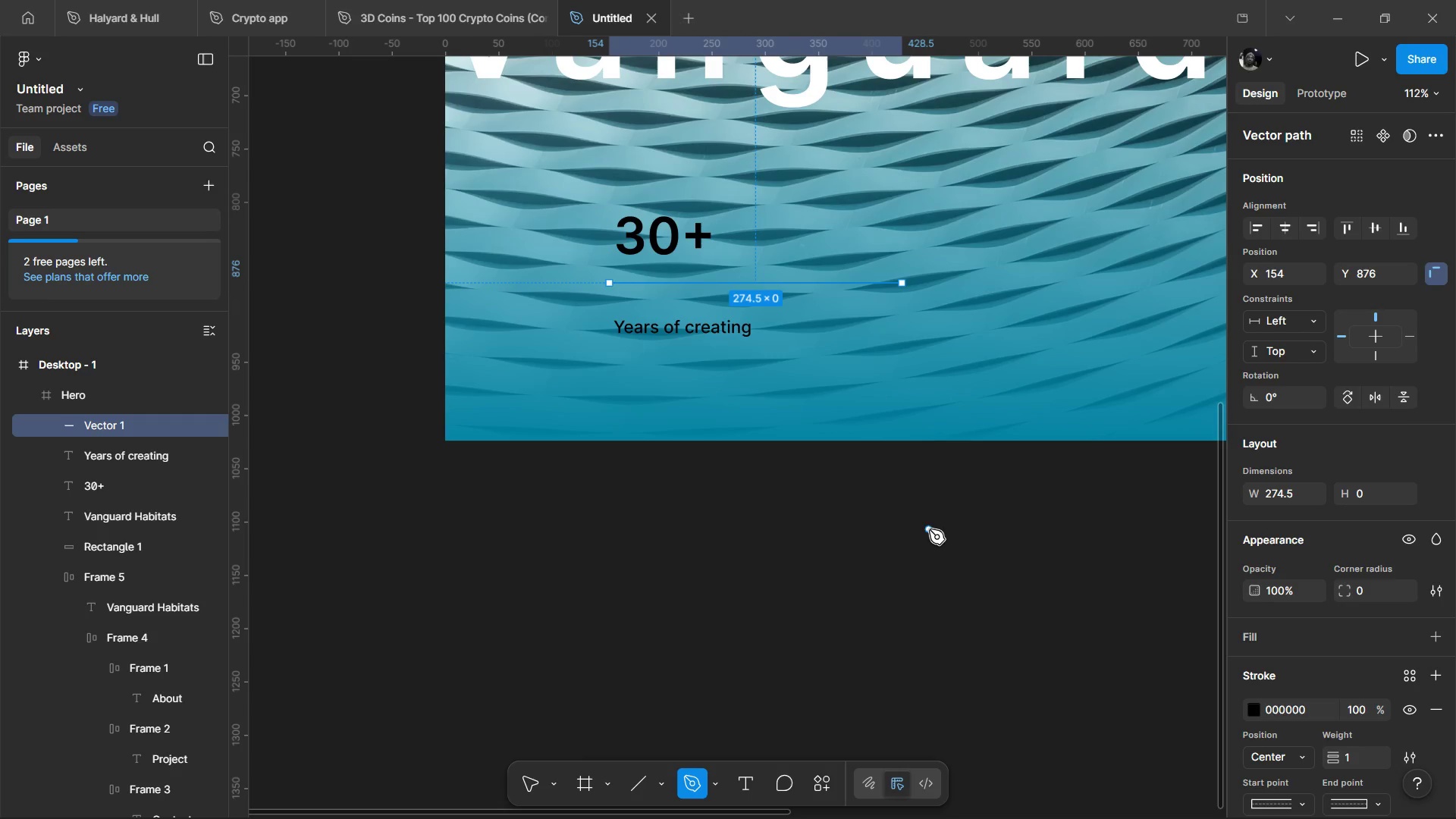 
key(V)
 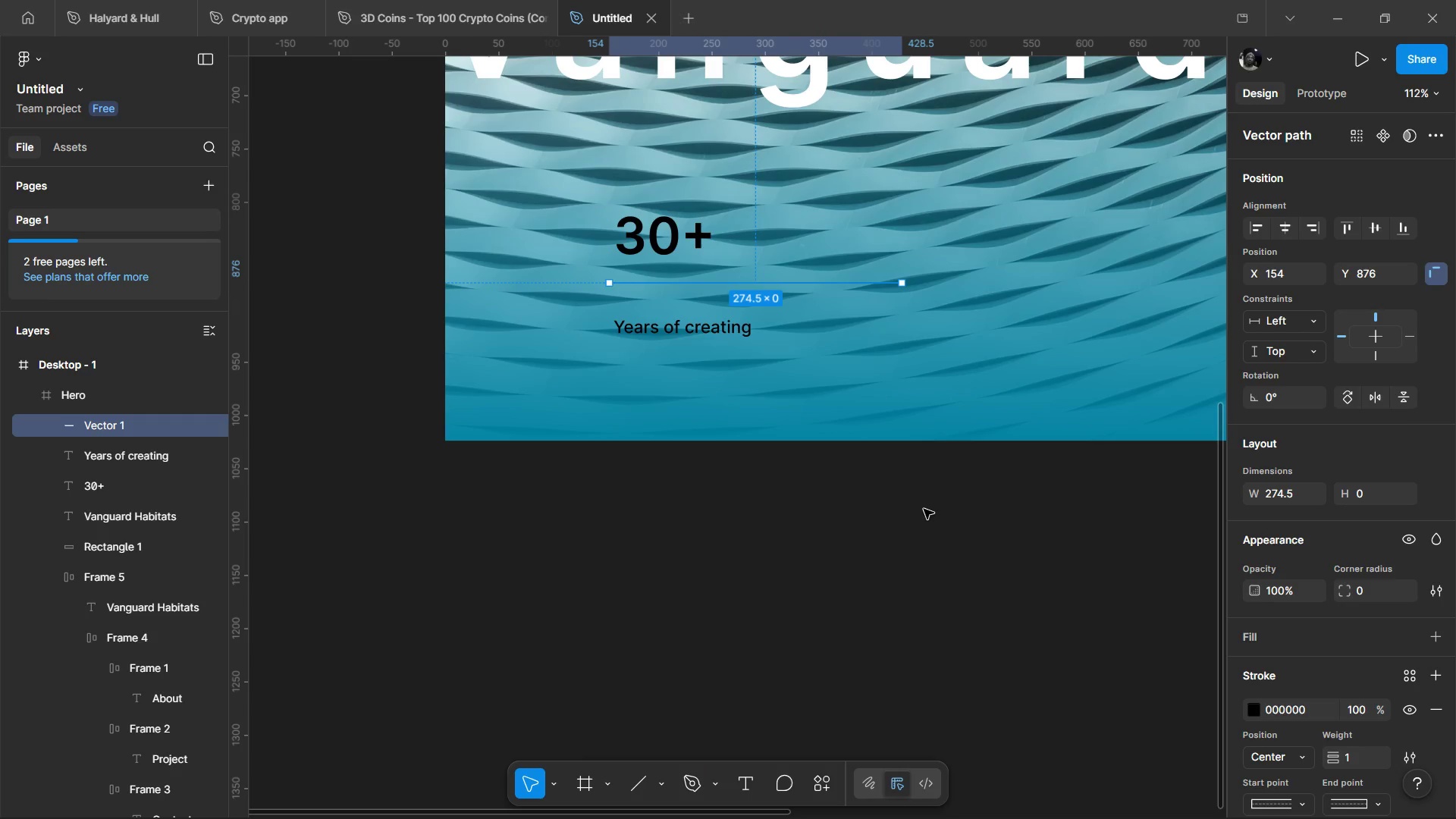 
left_click([924, 509])
 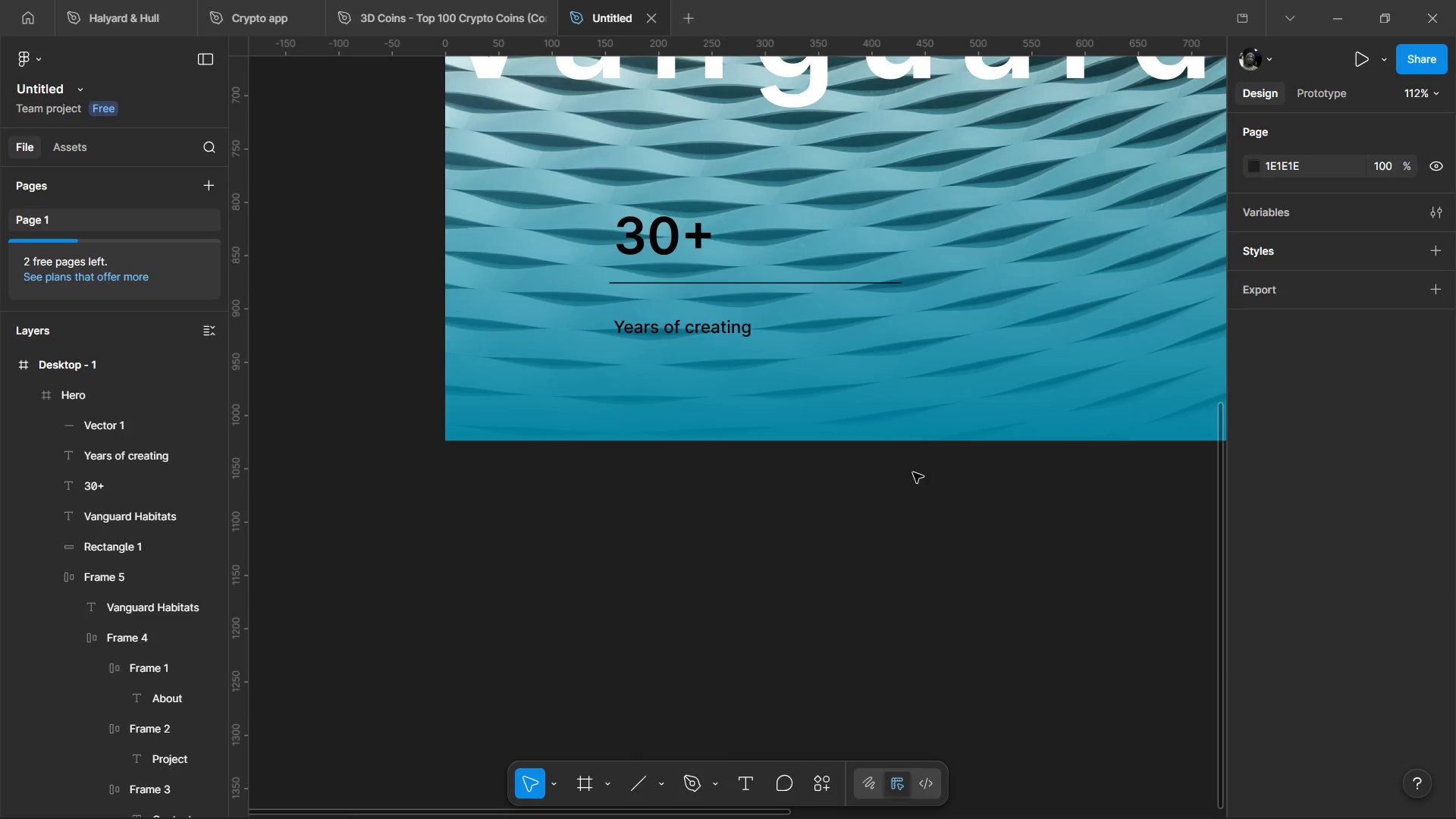 
hold_key(key=ControlLeft, duration=0.67)
 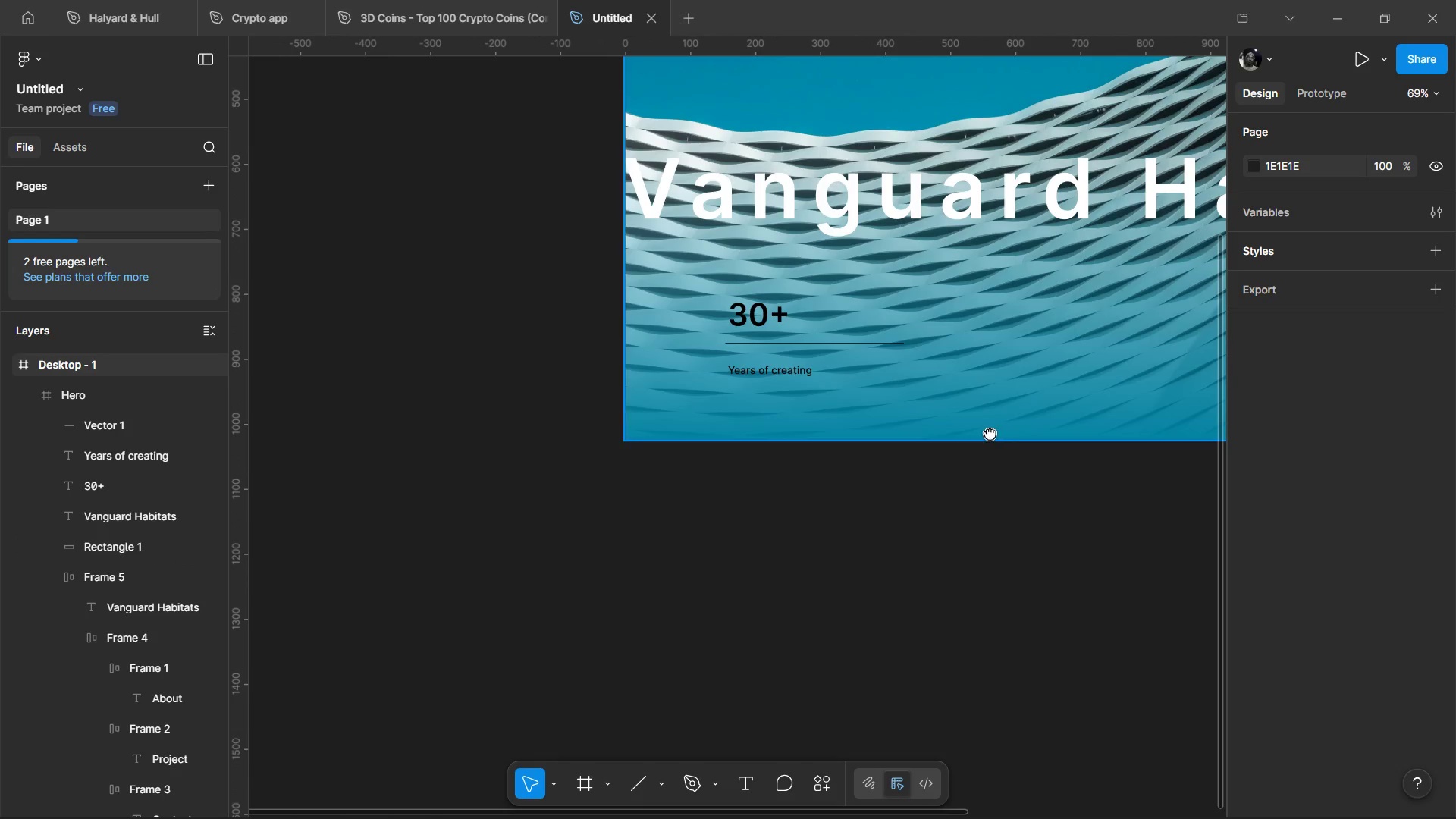 
key(Control+ControlLeft)
 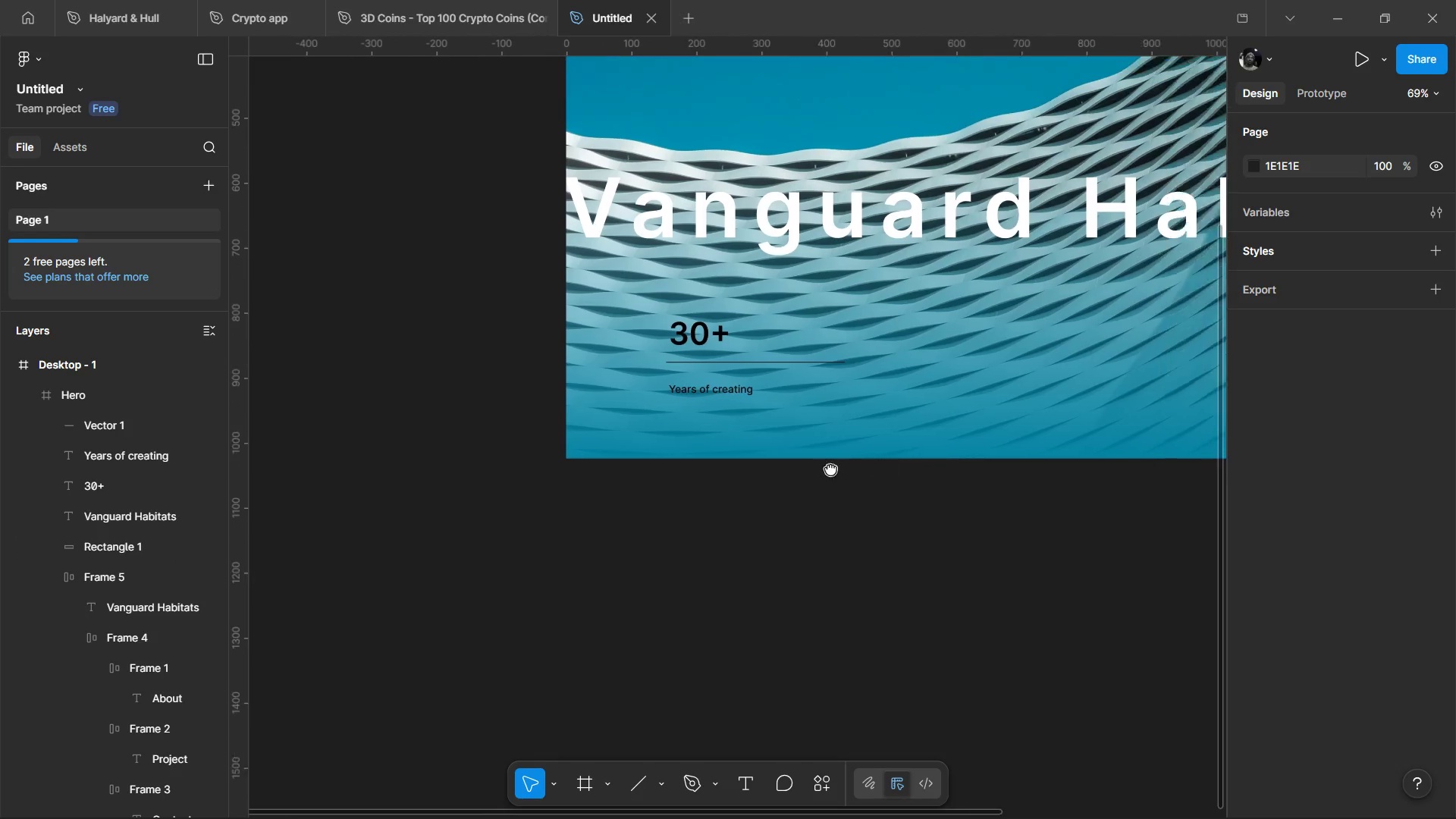 
scroll: coordinate [905, 438], scroll_direction: down, amount: 2.0
 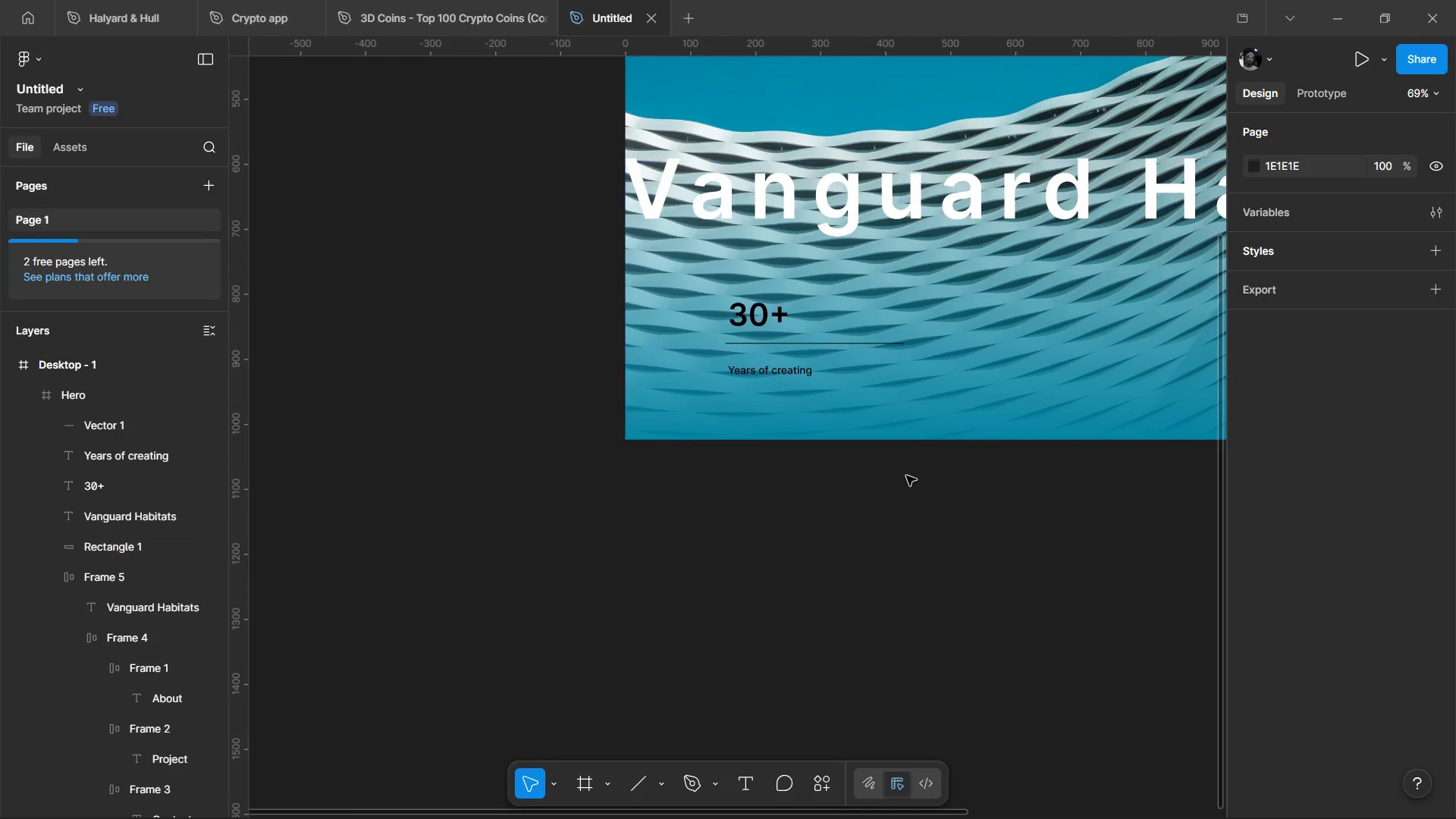 
hold_key(key=ControlLeft, duration=0.52)
 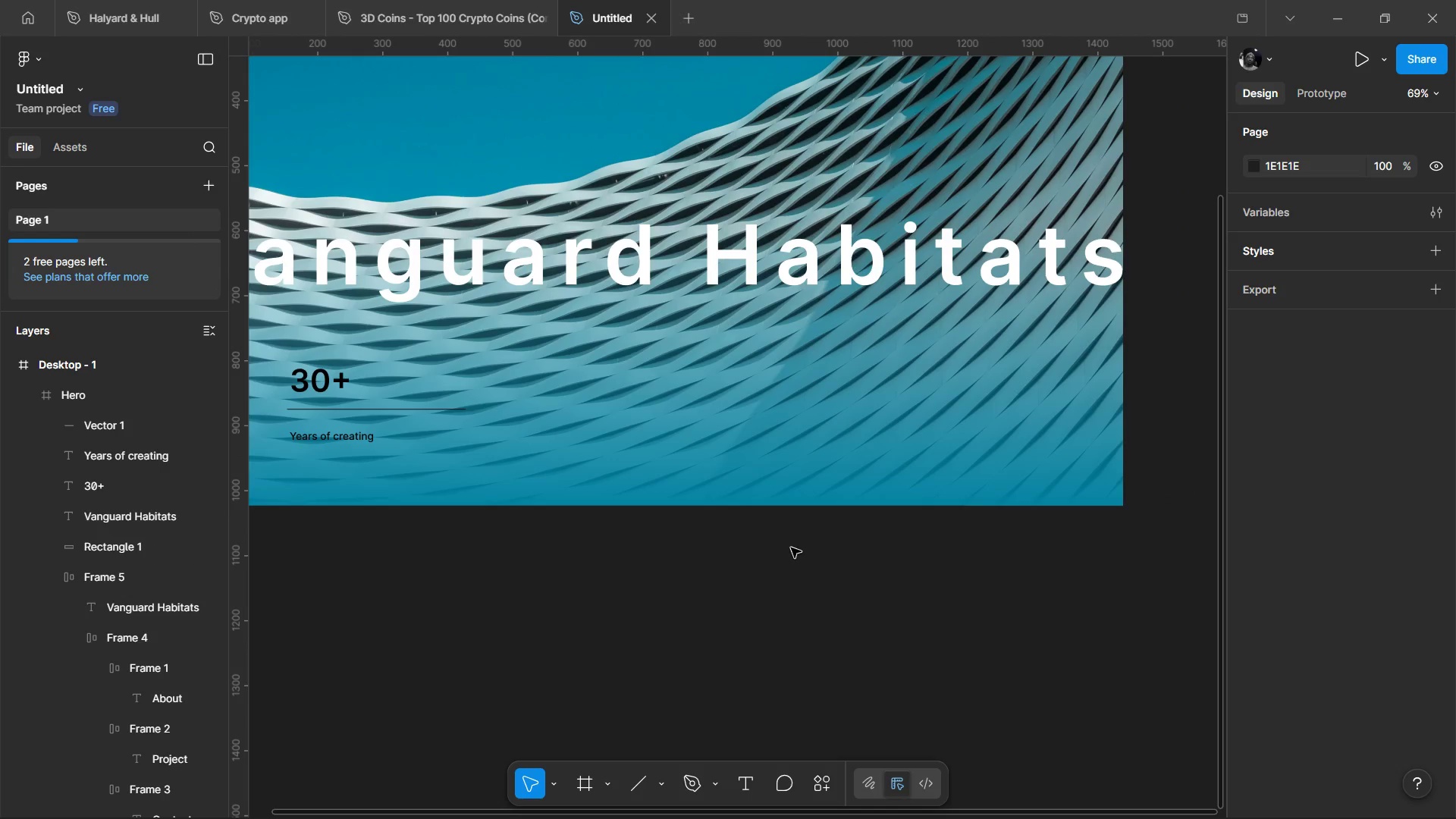 
key(Control+ControlLeft)
 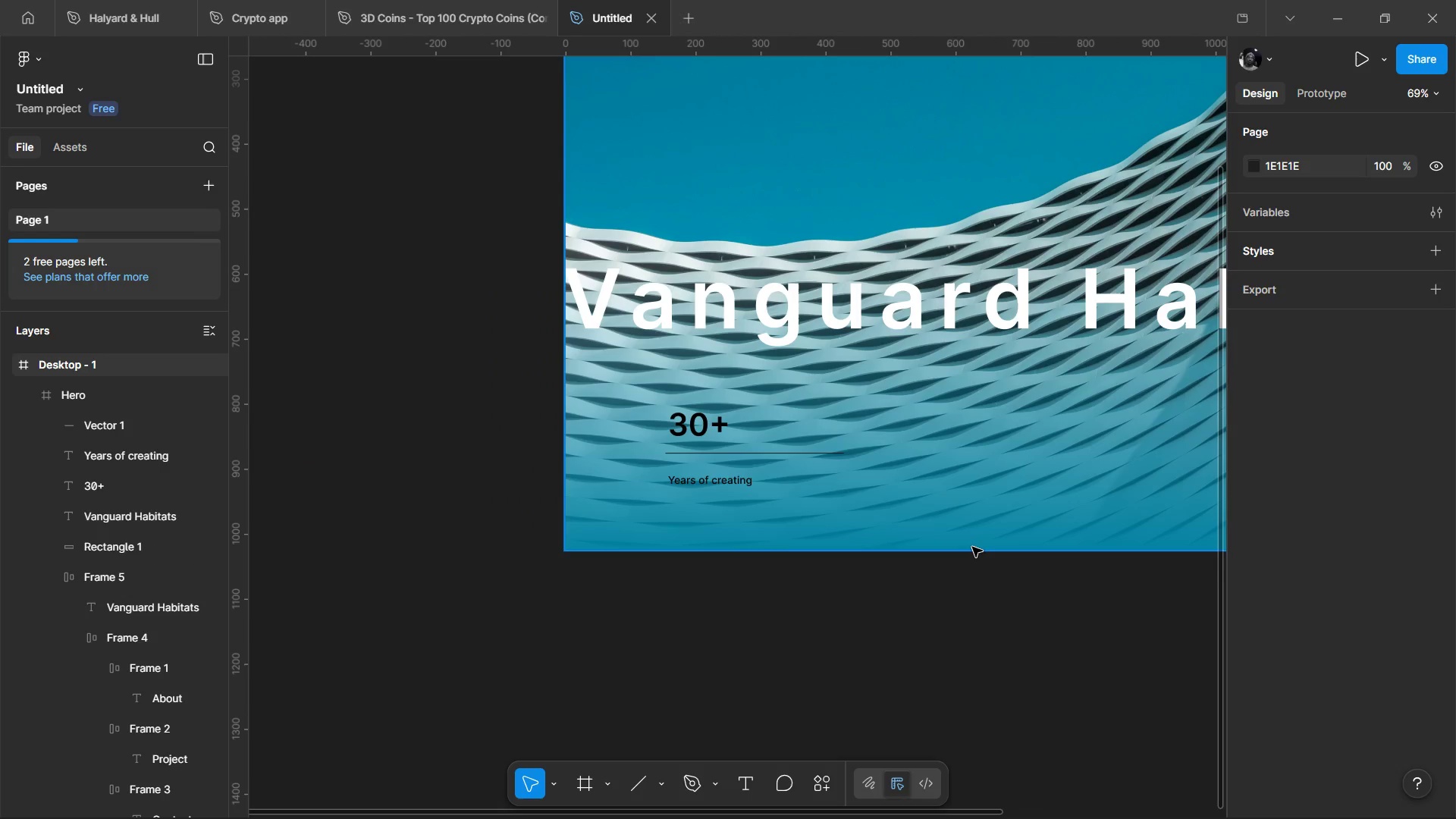 
hold_key(key=ControlLeft, duration=0.52)
scroll: coordinate [707, 466], scroll_direction: up, amount: 4.0
 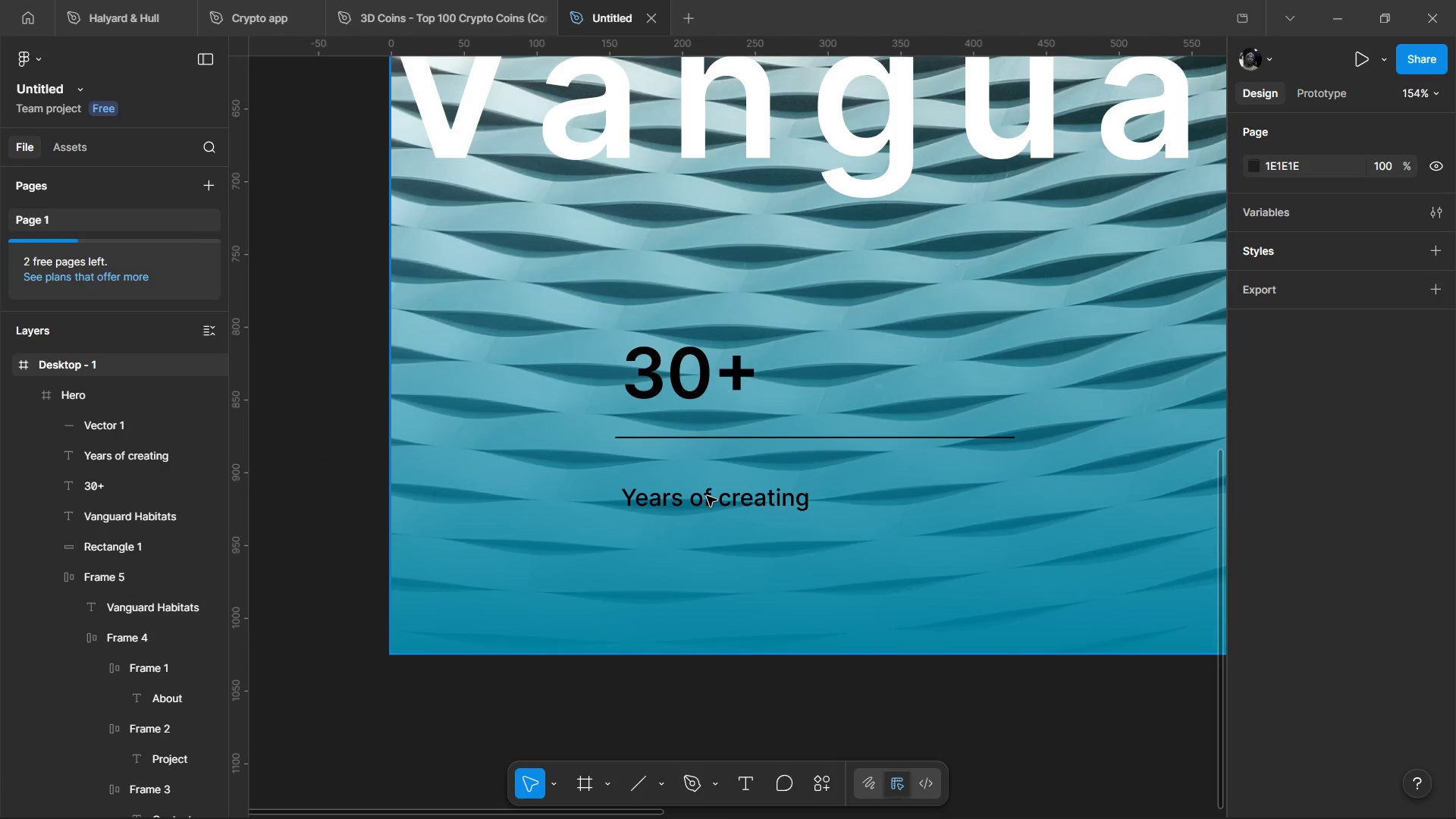 
hold_key(key=ControlLeft, duration=1.58)
left_click([795, 439])
 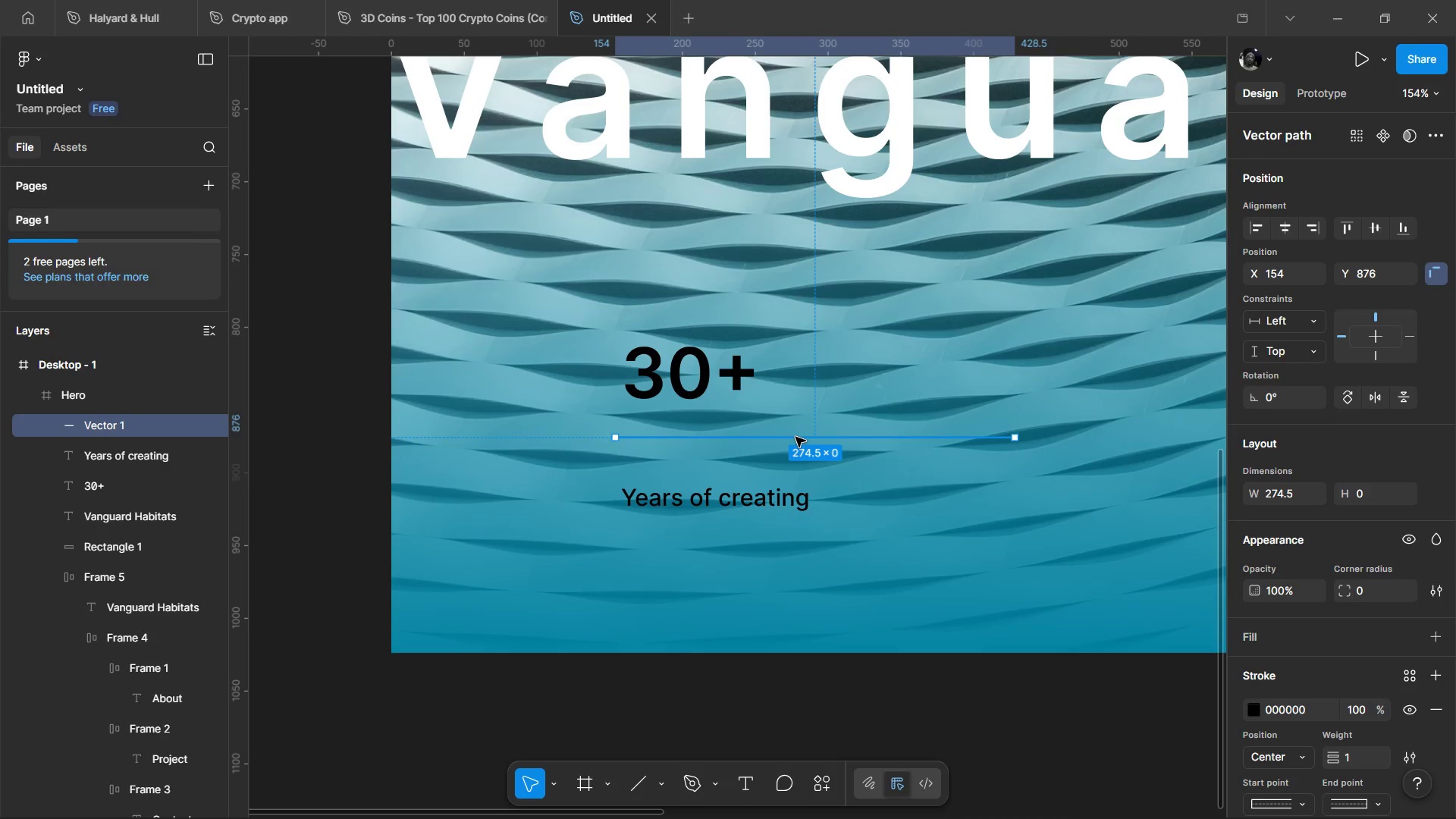 
key(Control+ControlLeft)
 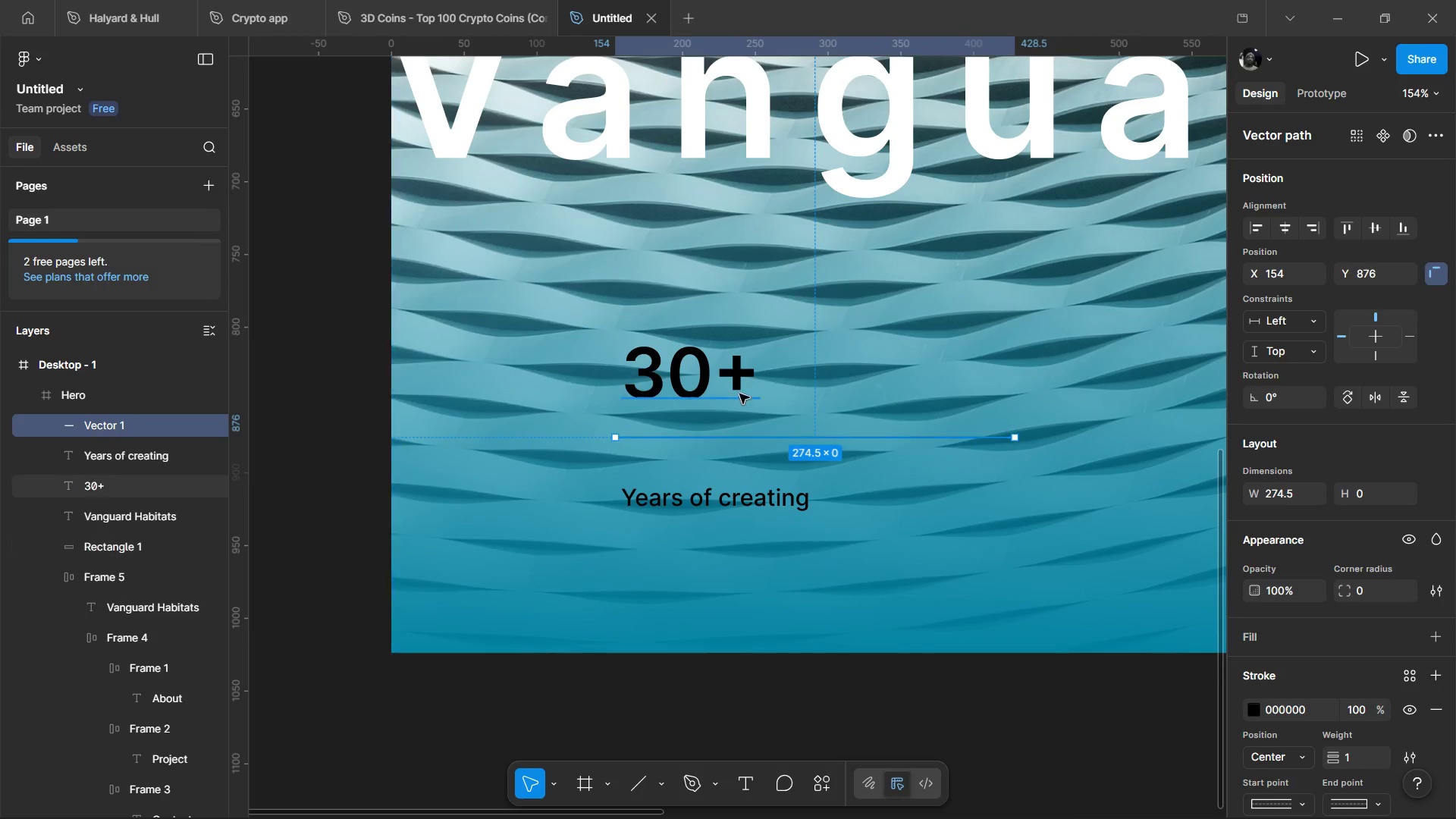 
key(Control+ControlLeft)
 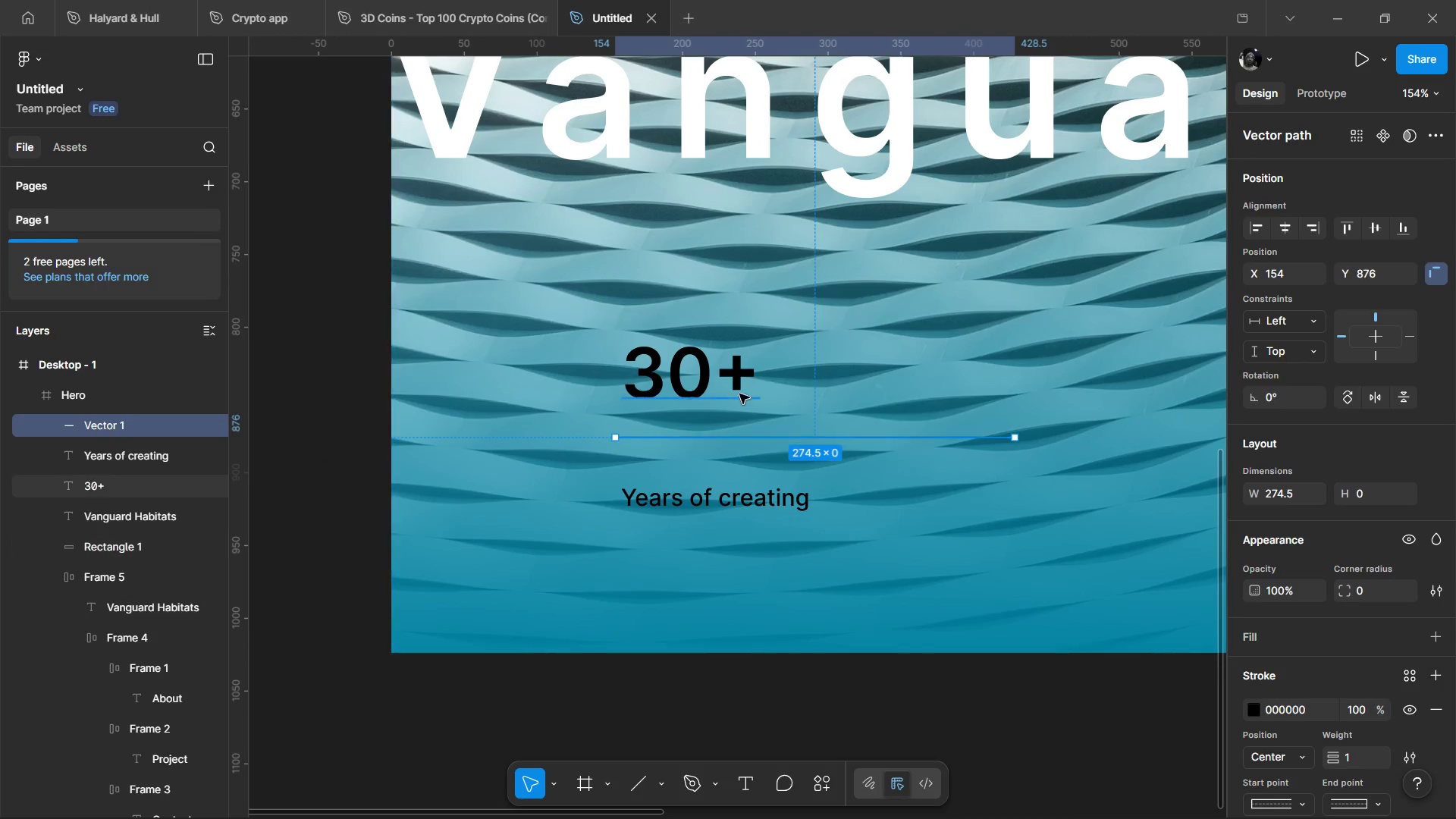 
key(Control+ControlLeft)
 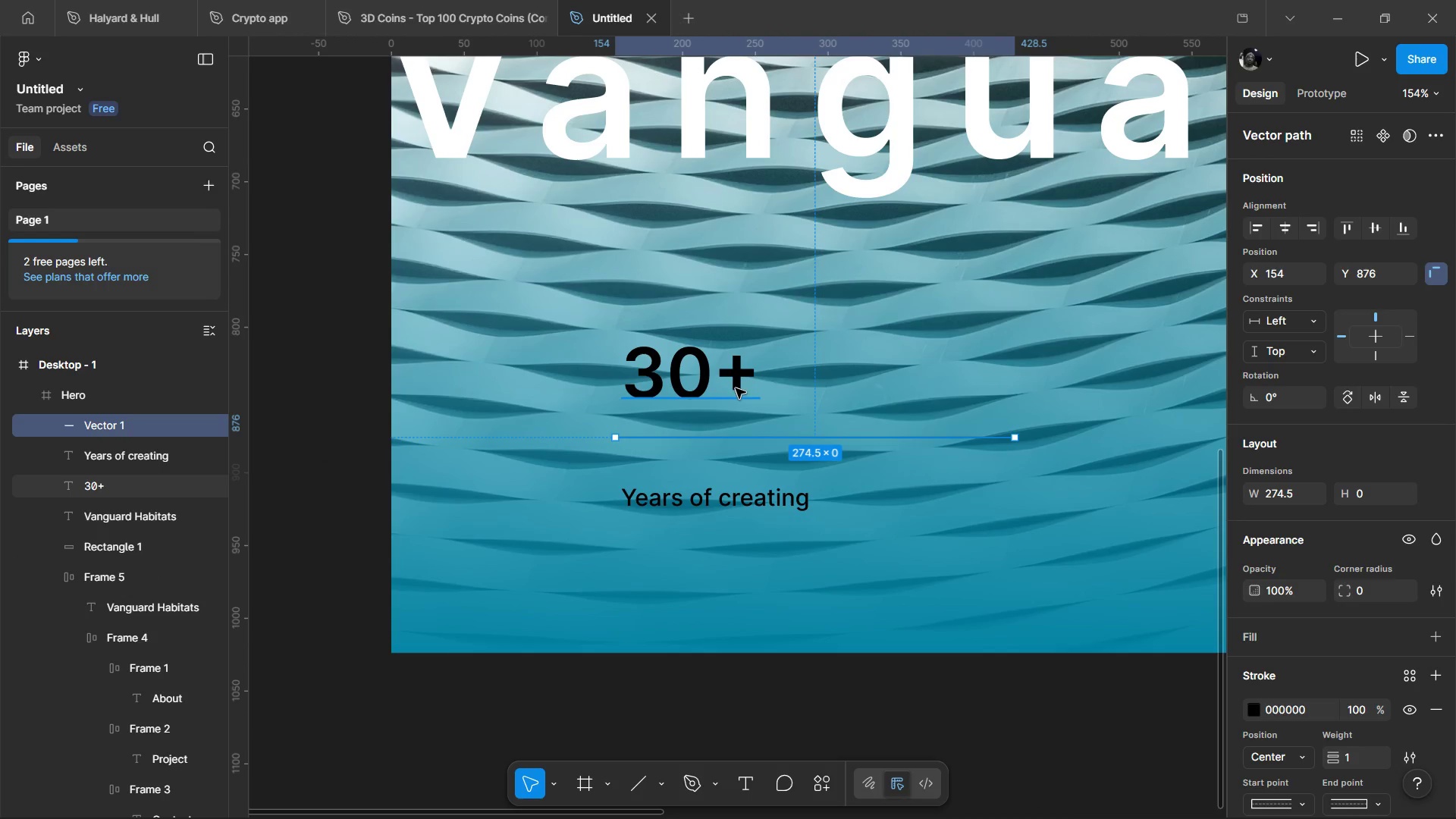 
key(Control+ControlLeft)
 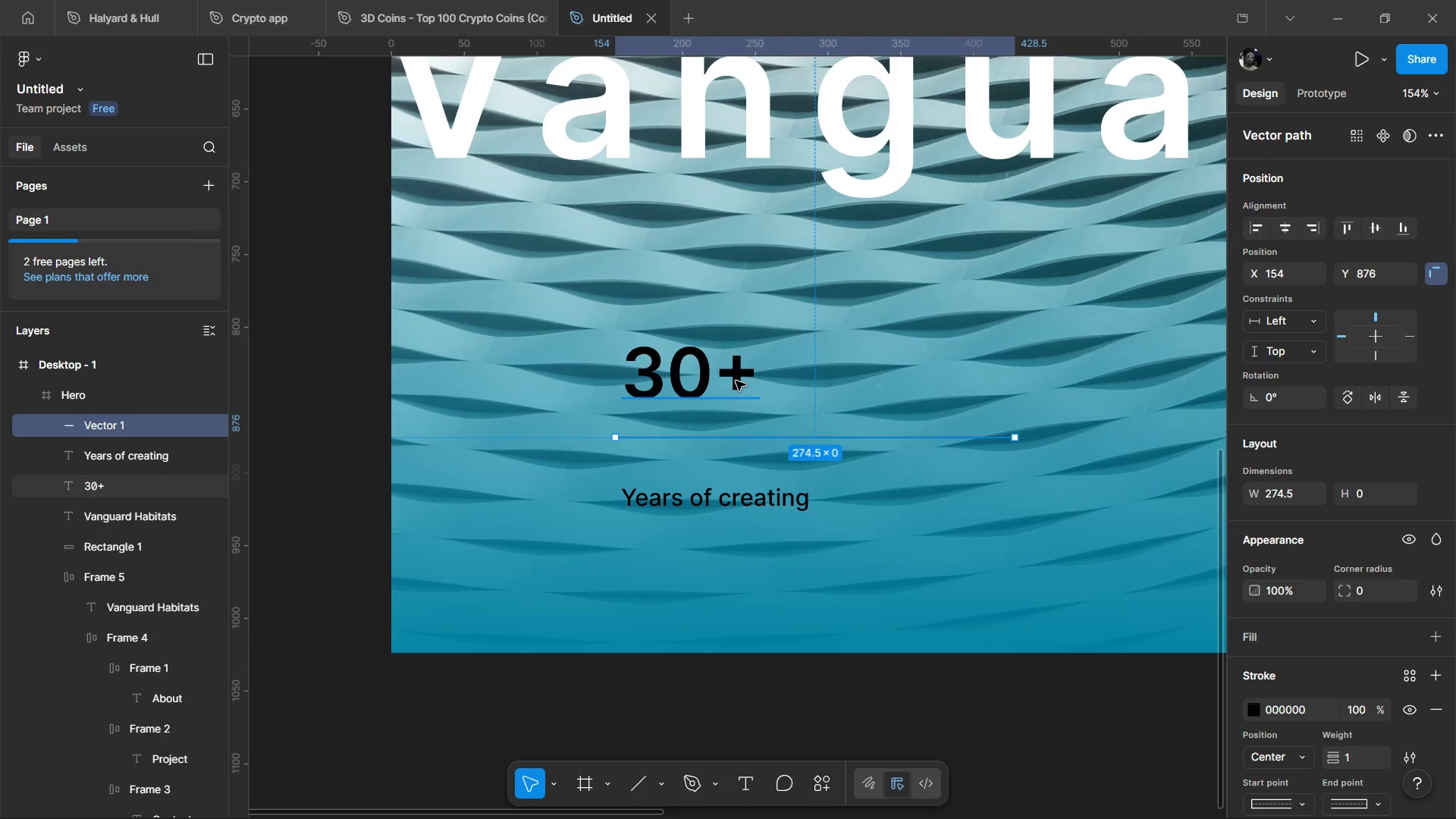 
hold_key(key=ShiftLeft, duration=1.53)
left_click([736, 378])
 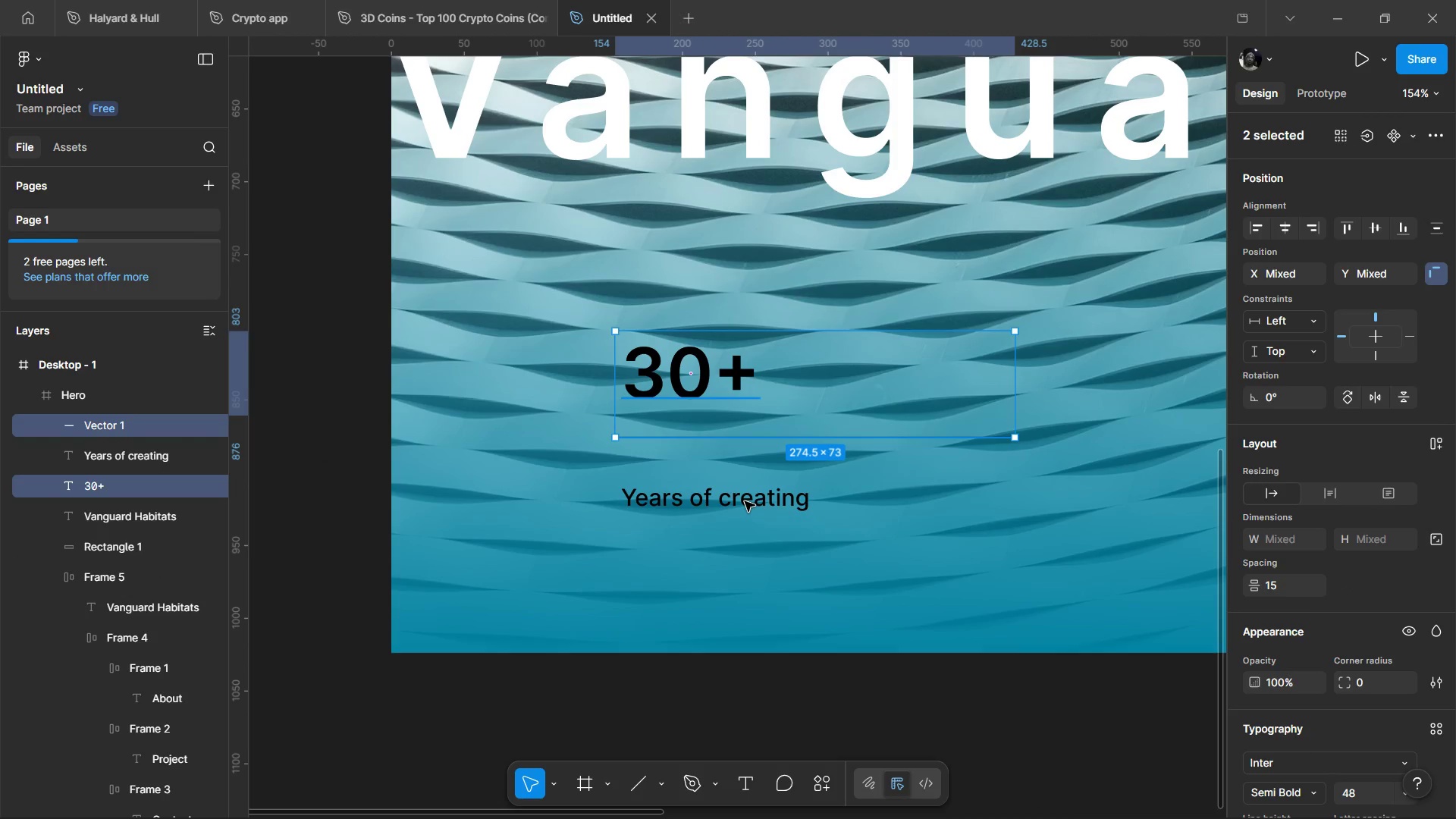 
left_click([745, 501])
 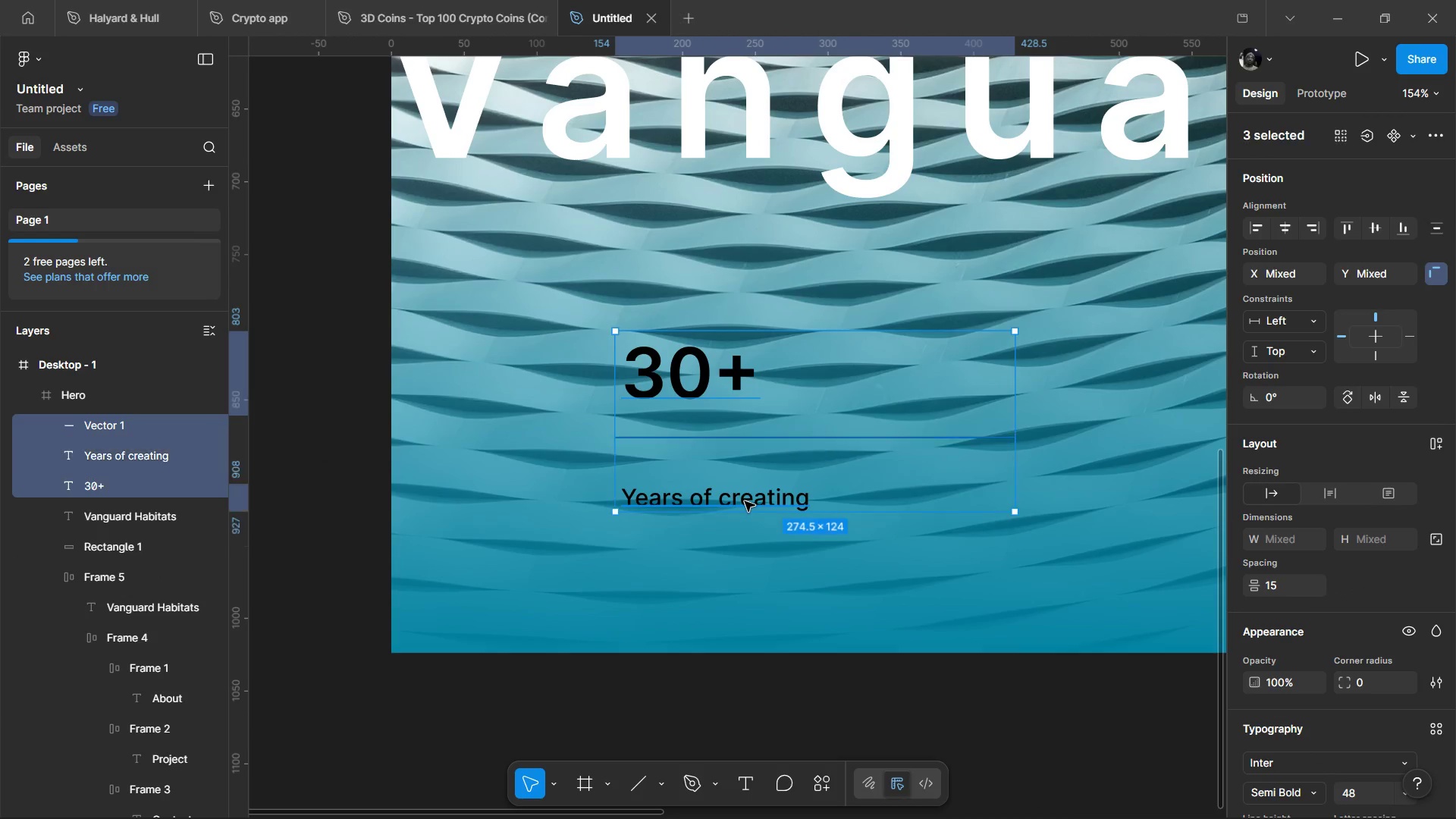 
key(Shift+A)
 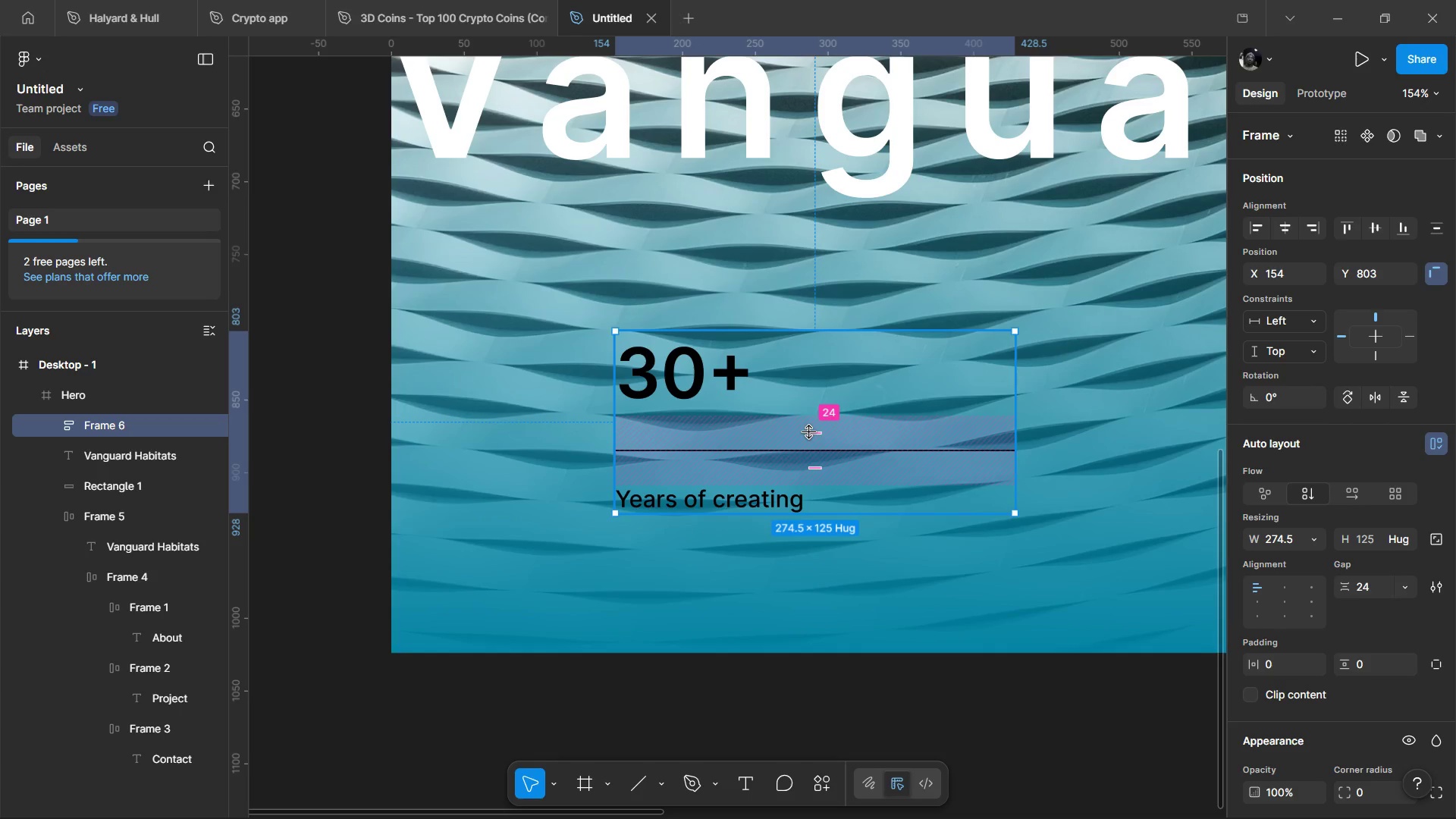 
left_click([810, 433])
 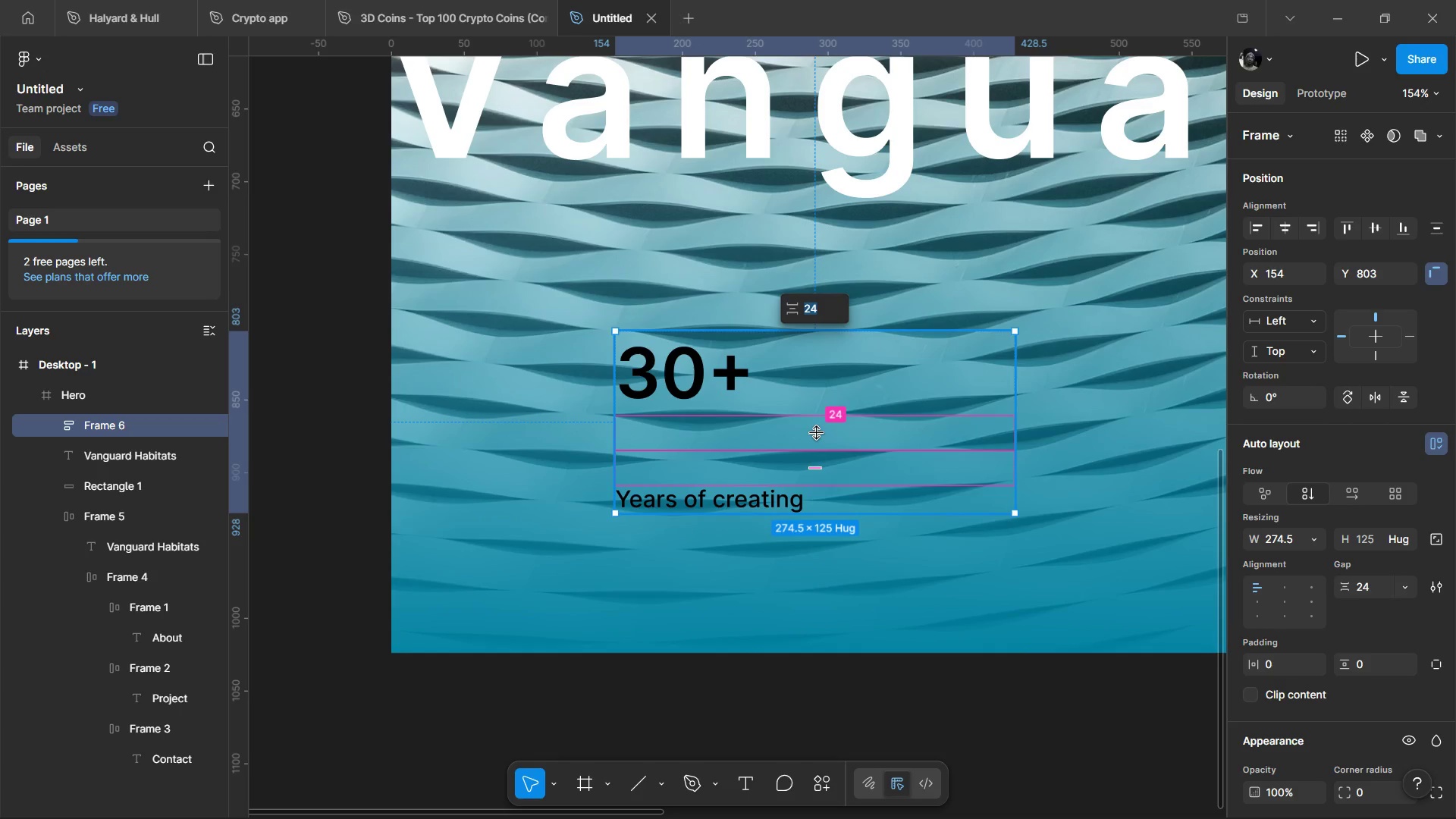 
left_click_drag(start_coordinate=[816, 433], to_coordinate=[817, 426])
 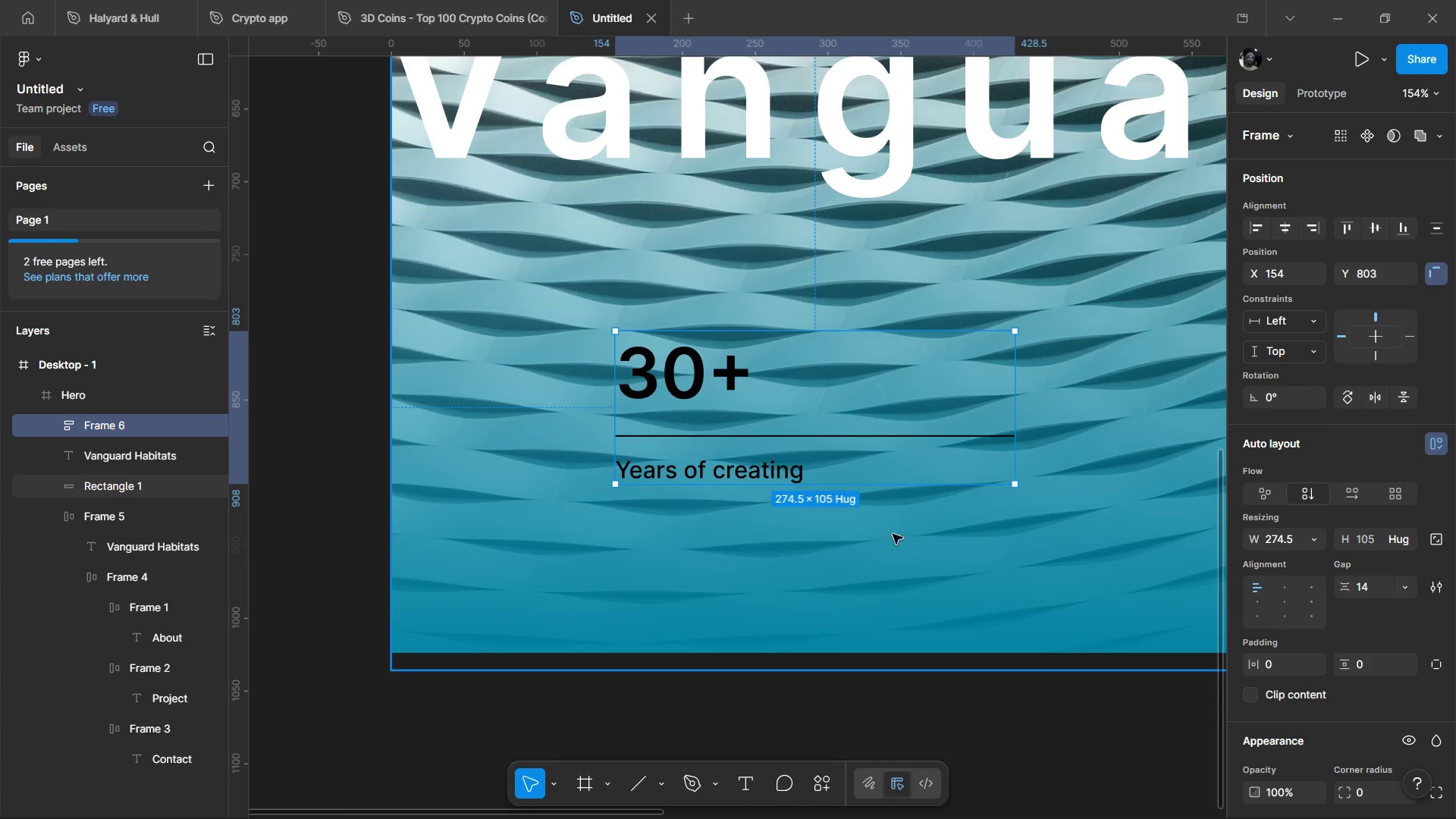 
scroll: coordinate [1283, 588], scroll_direction: down, amount: 1.0
 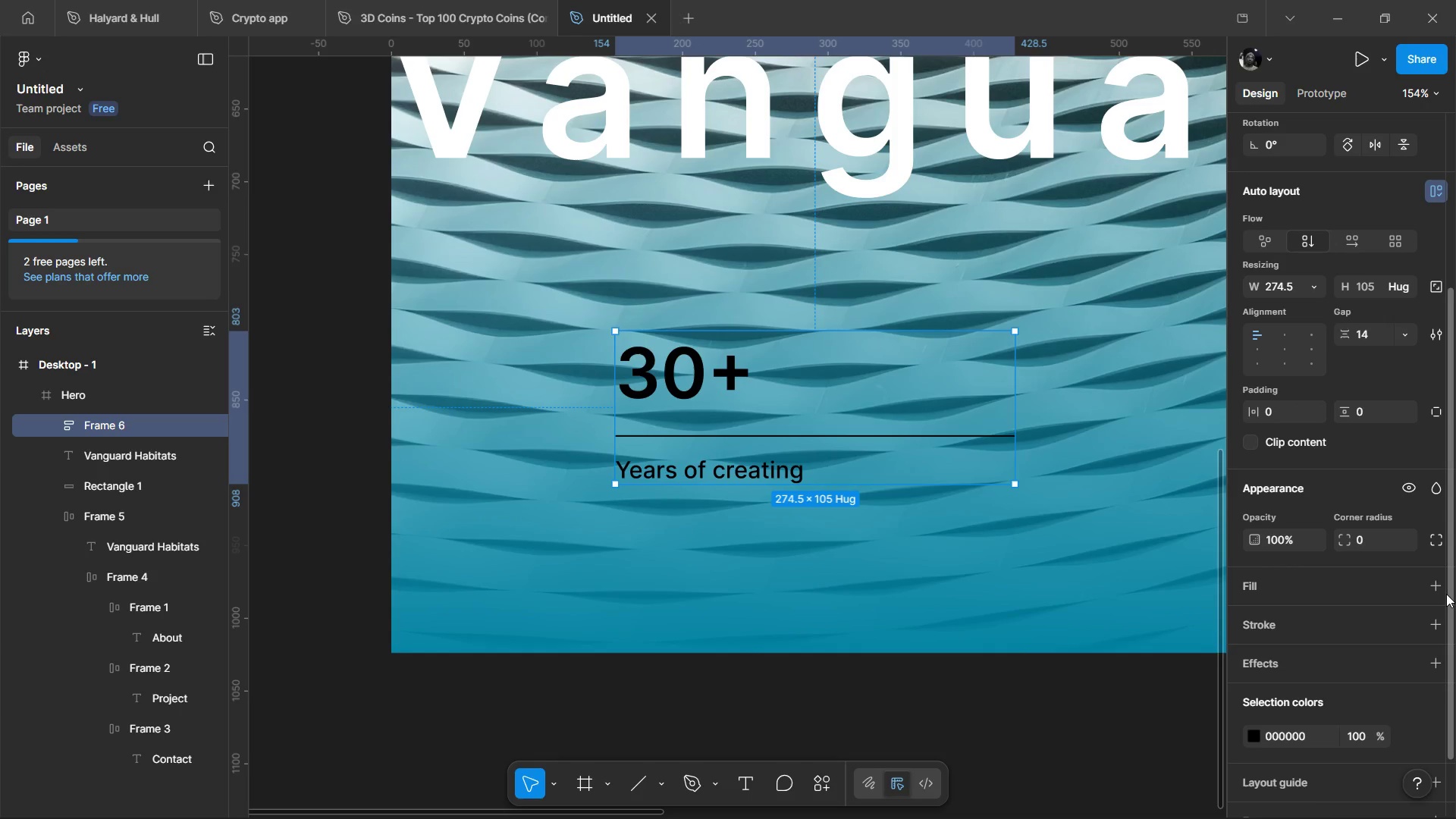 
wait(5.31)
 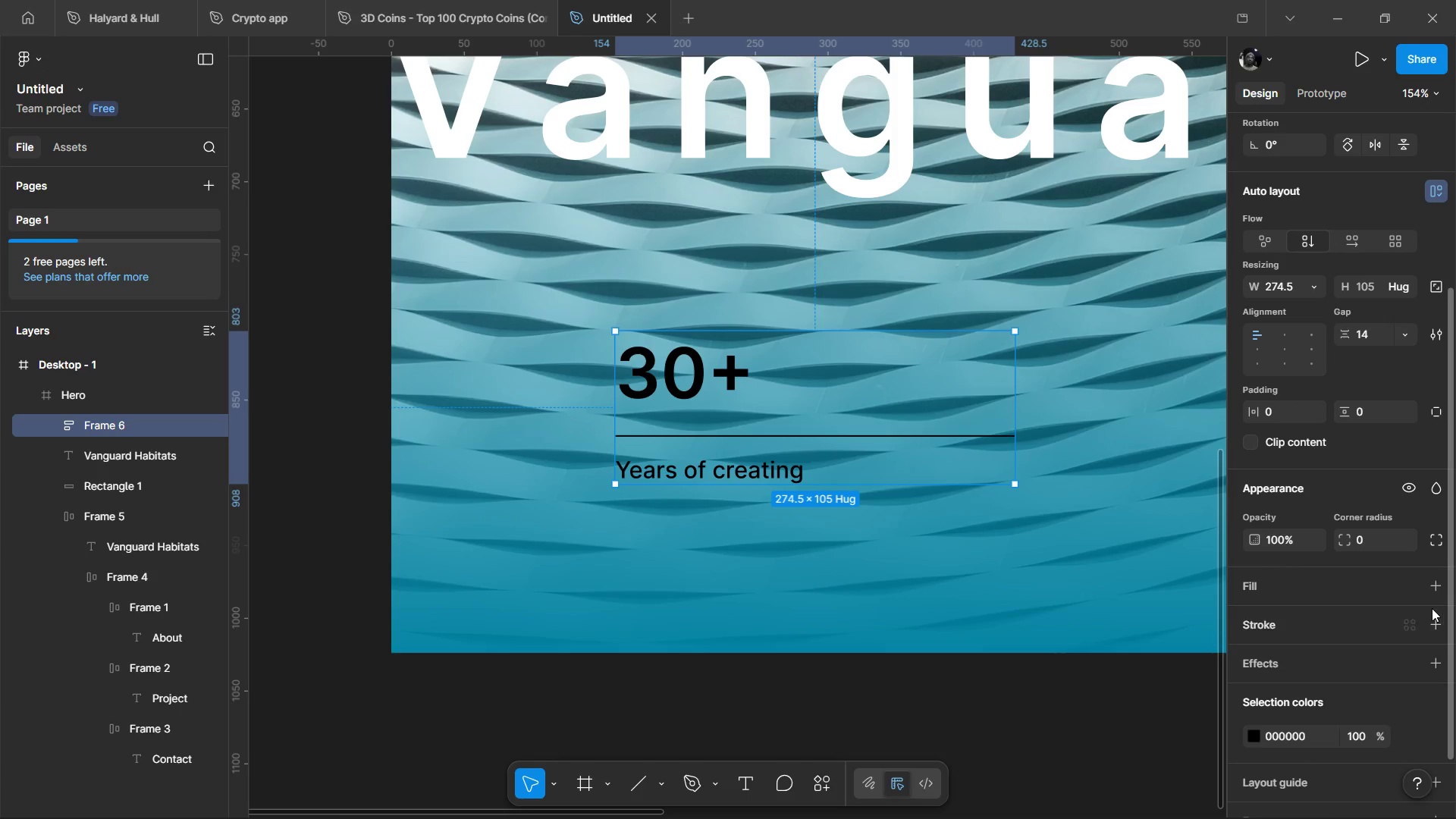 
left_click([1432, 585])
 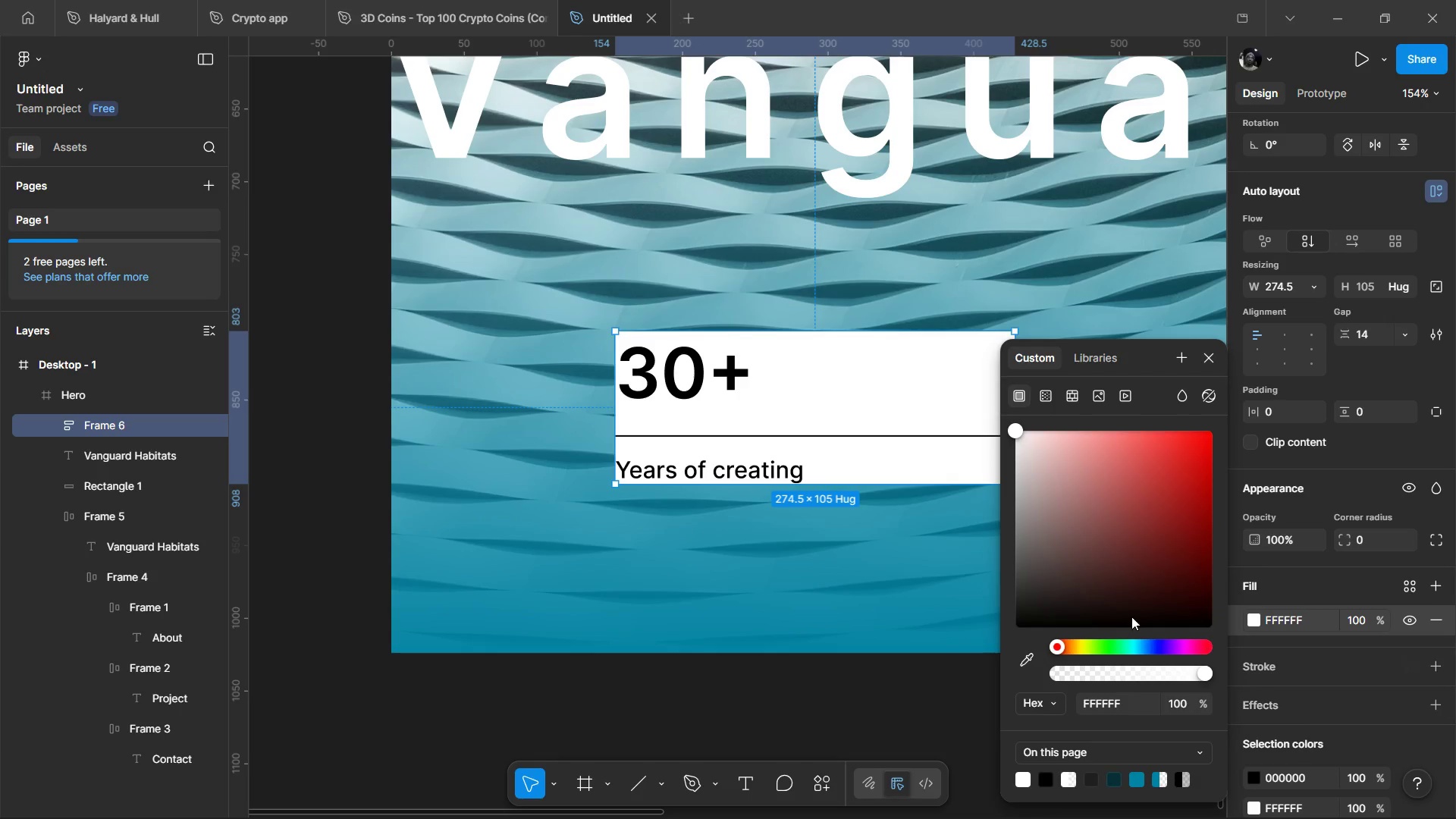 
wait(9.02)
 